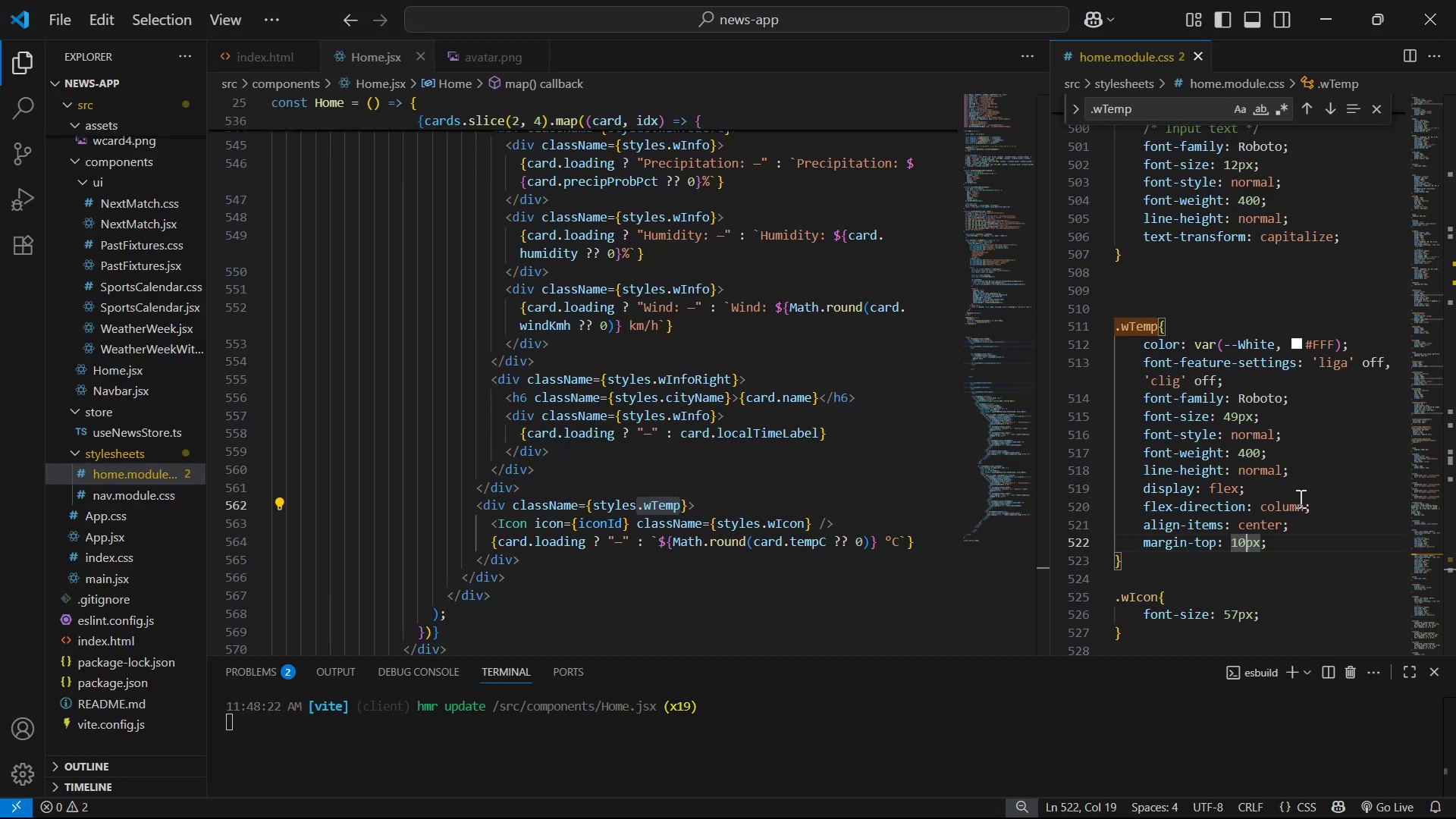 
key(Backspace)
 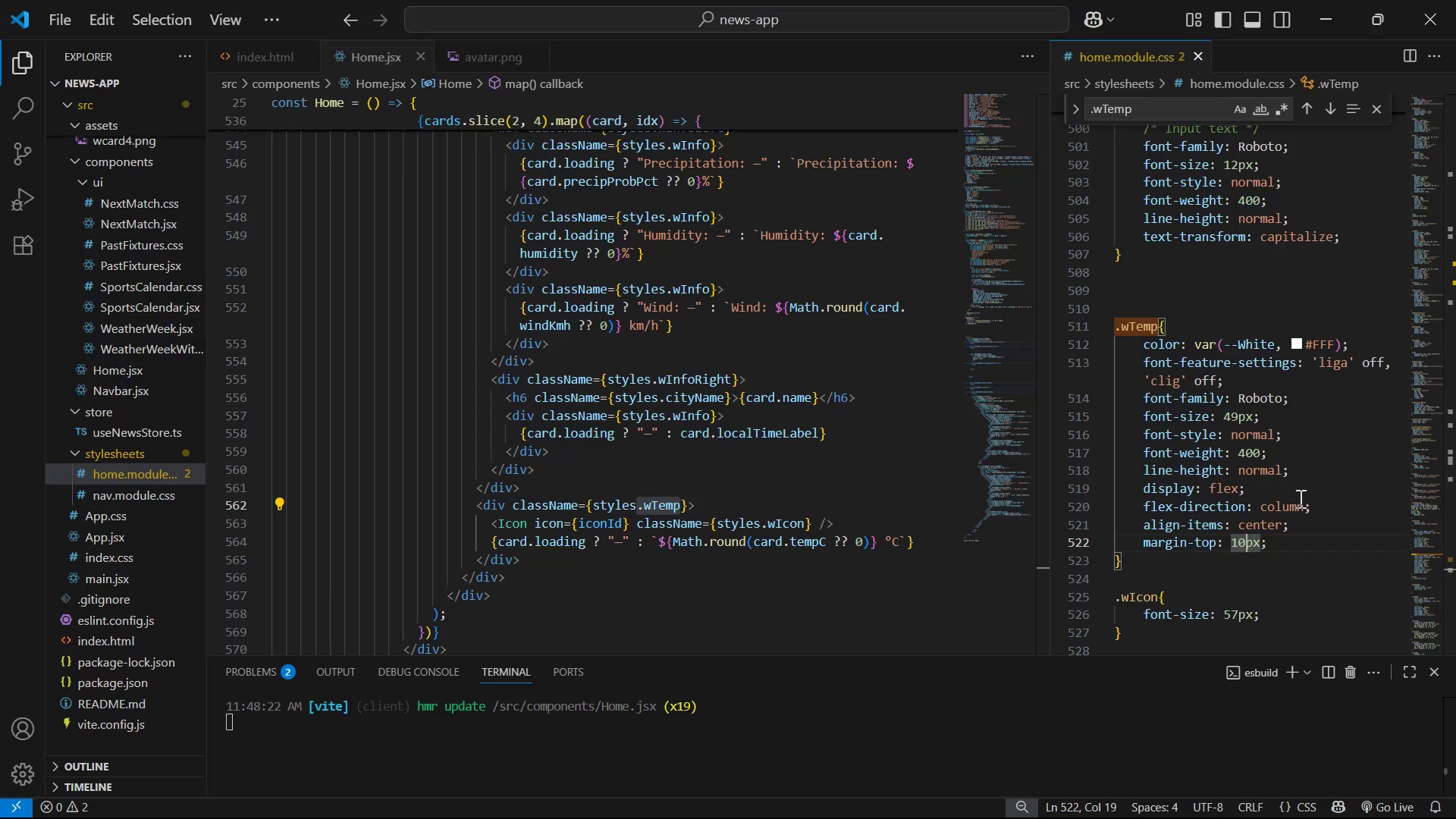 
key(5)
 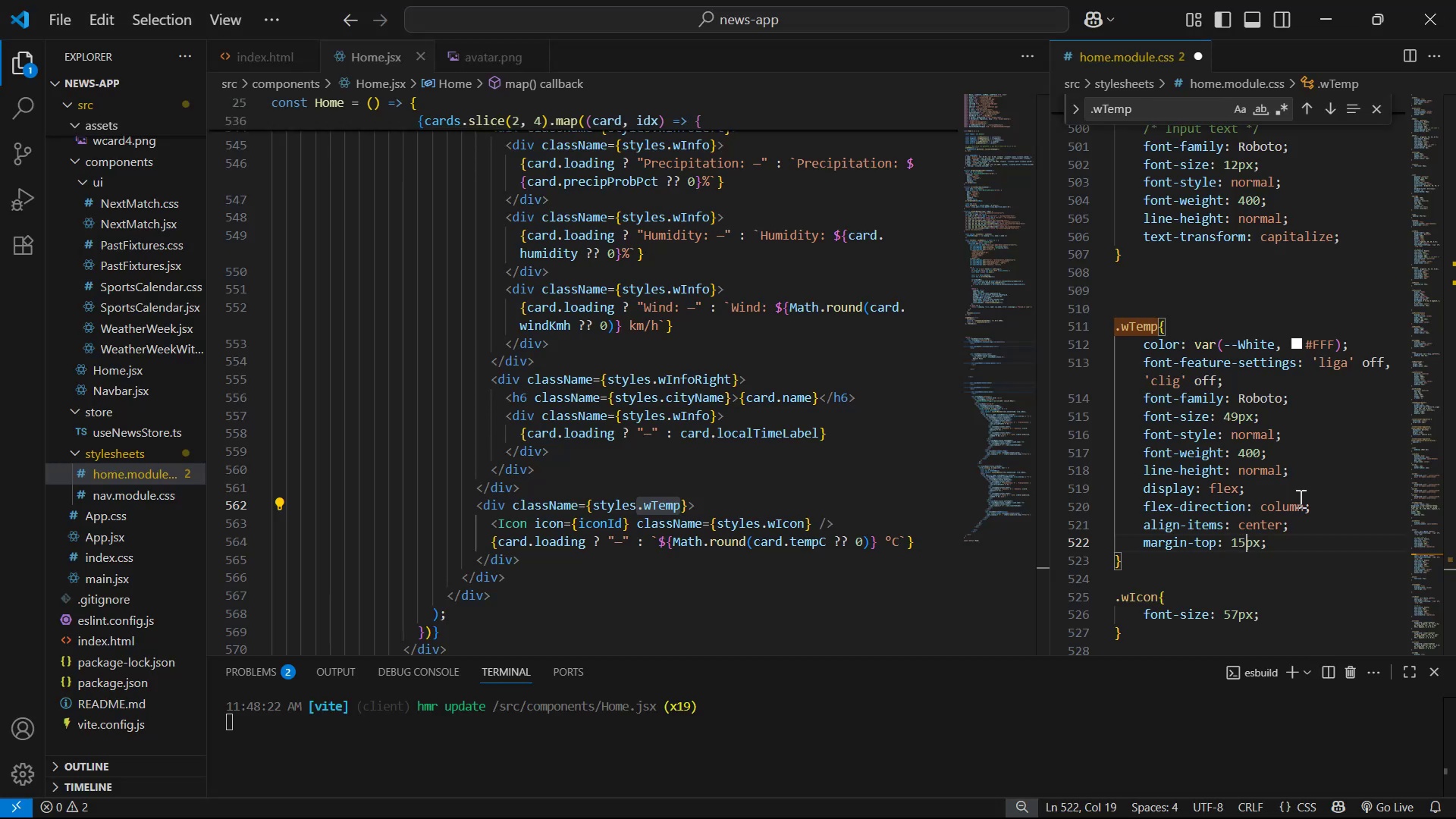 
key(Control+S)
 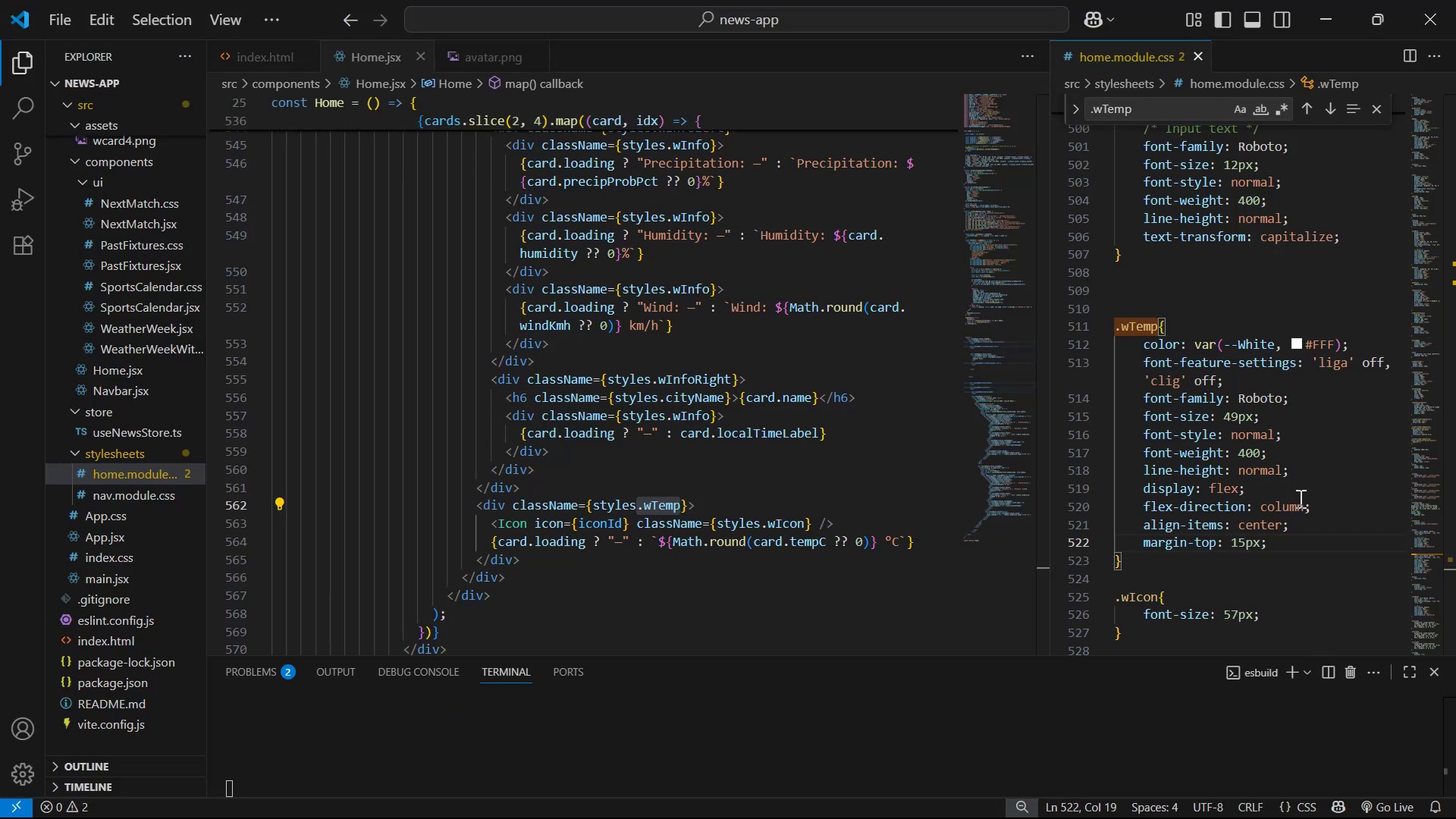 
key(Alt+AltLeft)
 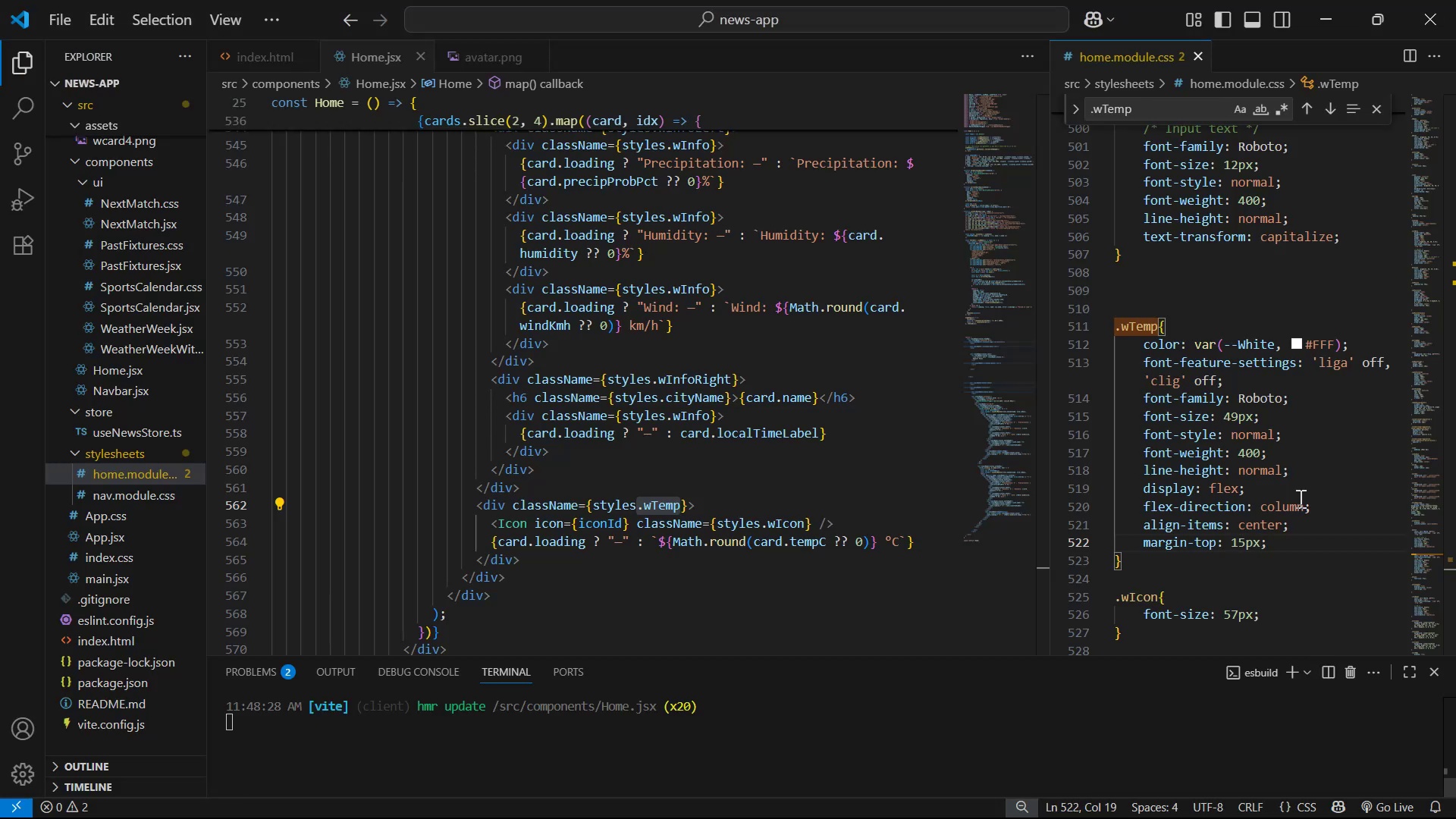 
key(Alt+Tab)
 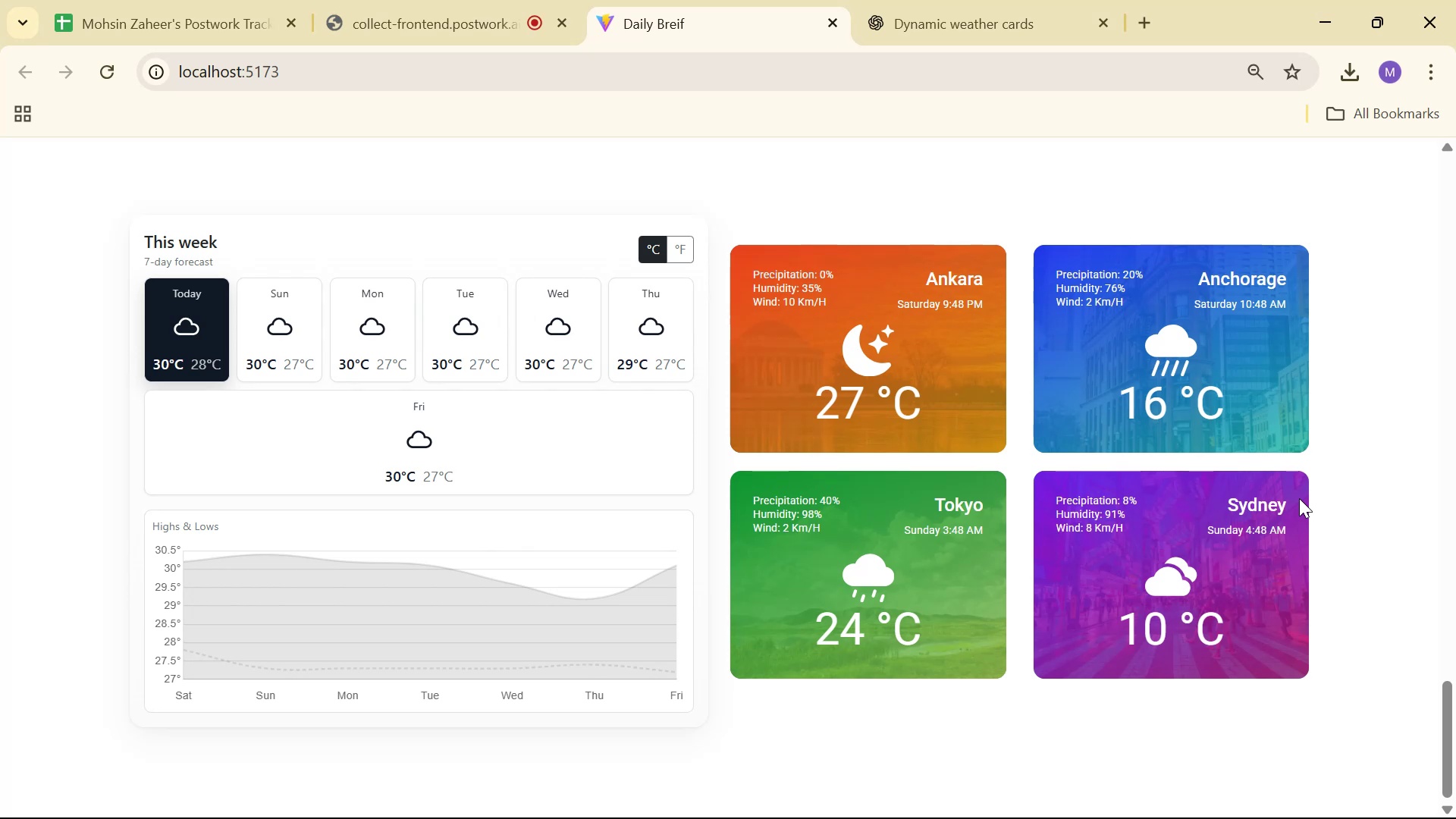 
wait(13.16)
 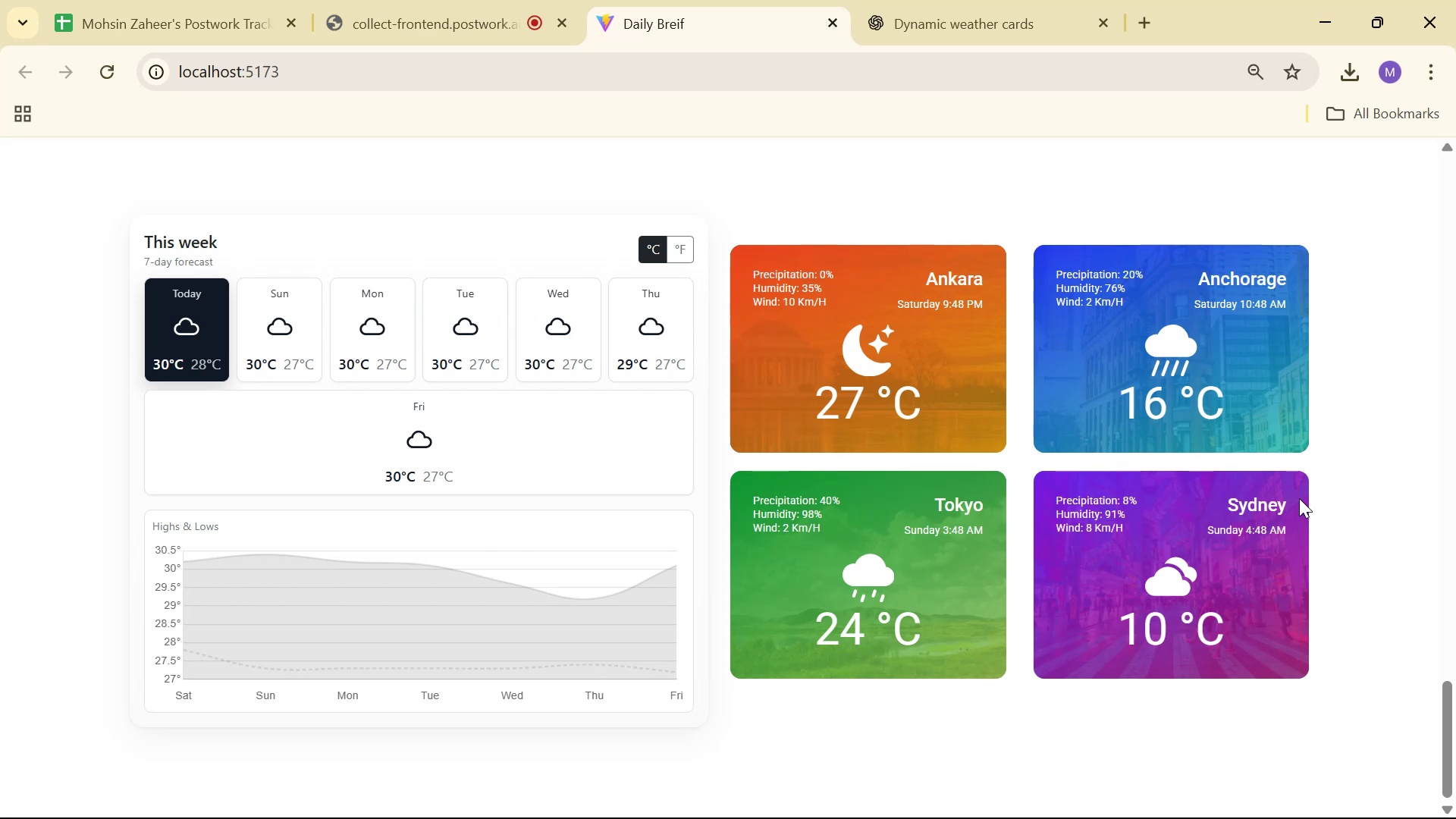 
scroll: coordinate [1152, 442], scroll_direction: up, amount: 1.0
 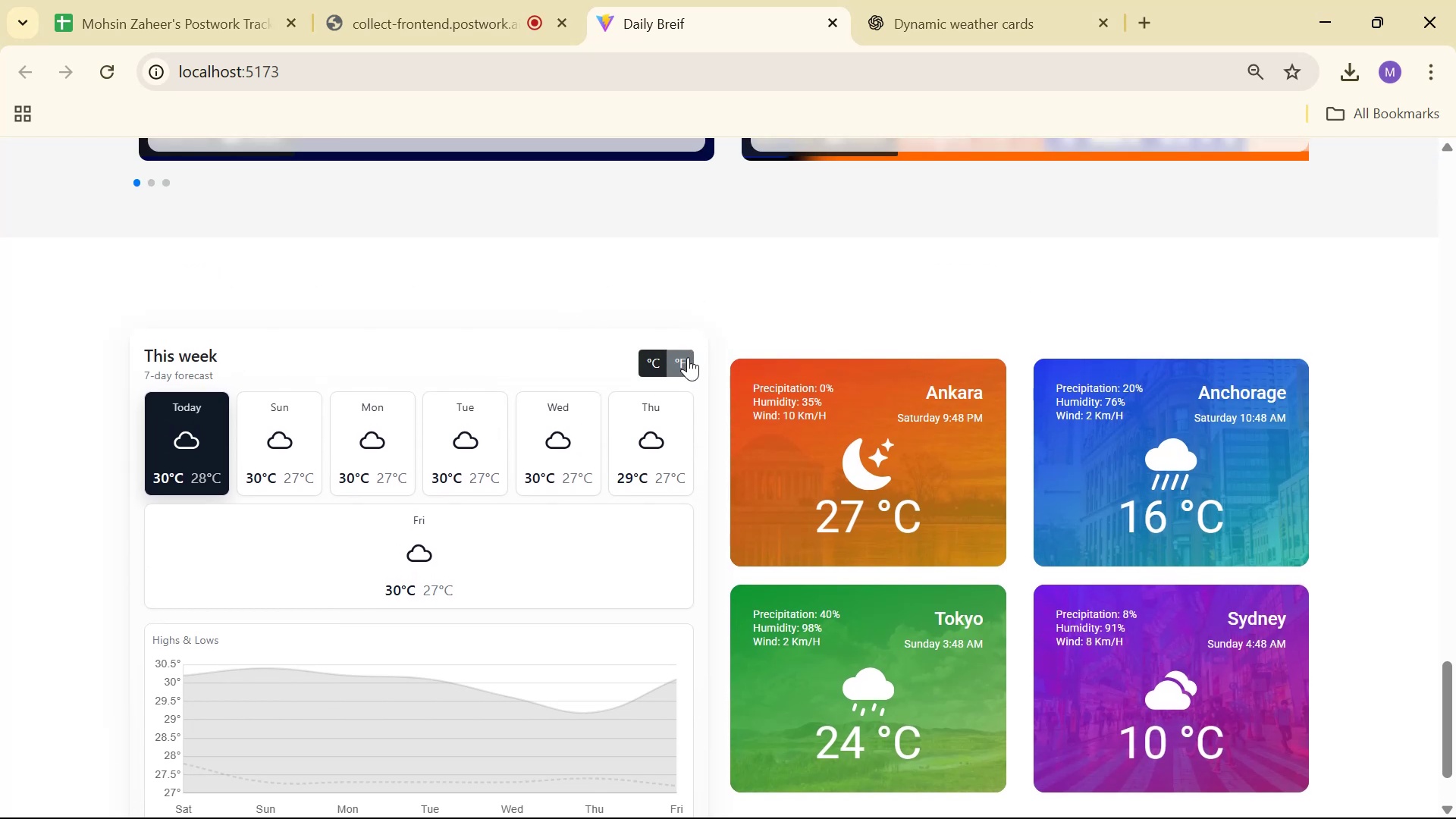 
left_click([642, 362])
 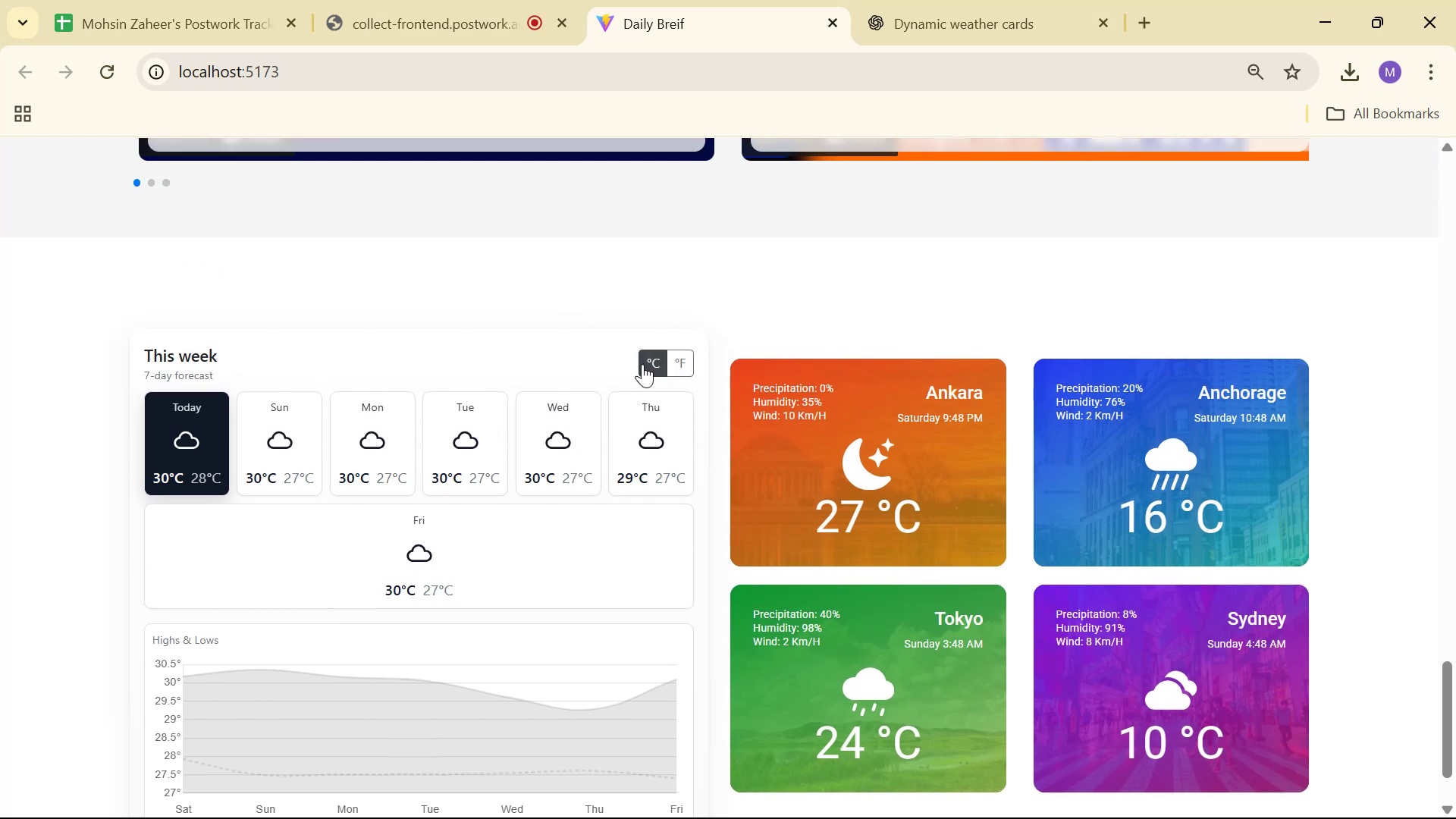 
scroll: coordinate [821, 339], scroll_direction: down, amount: 5.0
 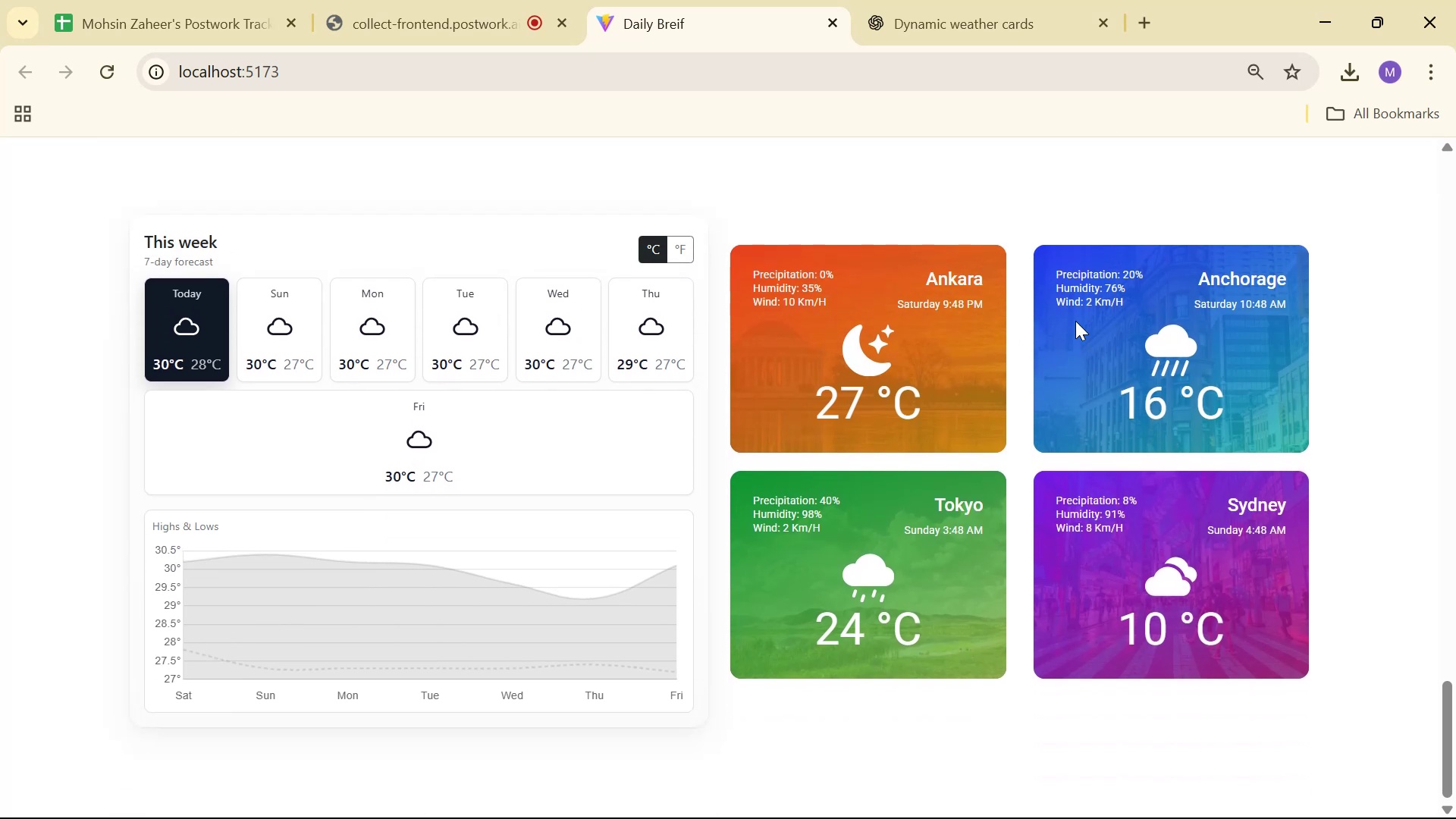 
scroll: coordinate [1386, 317], scroll_direction: up, amount: 2.0
 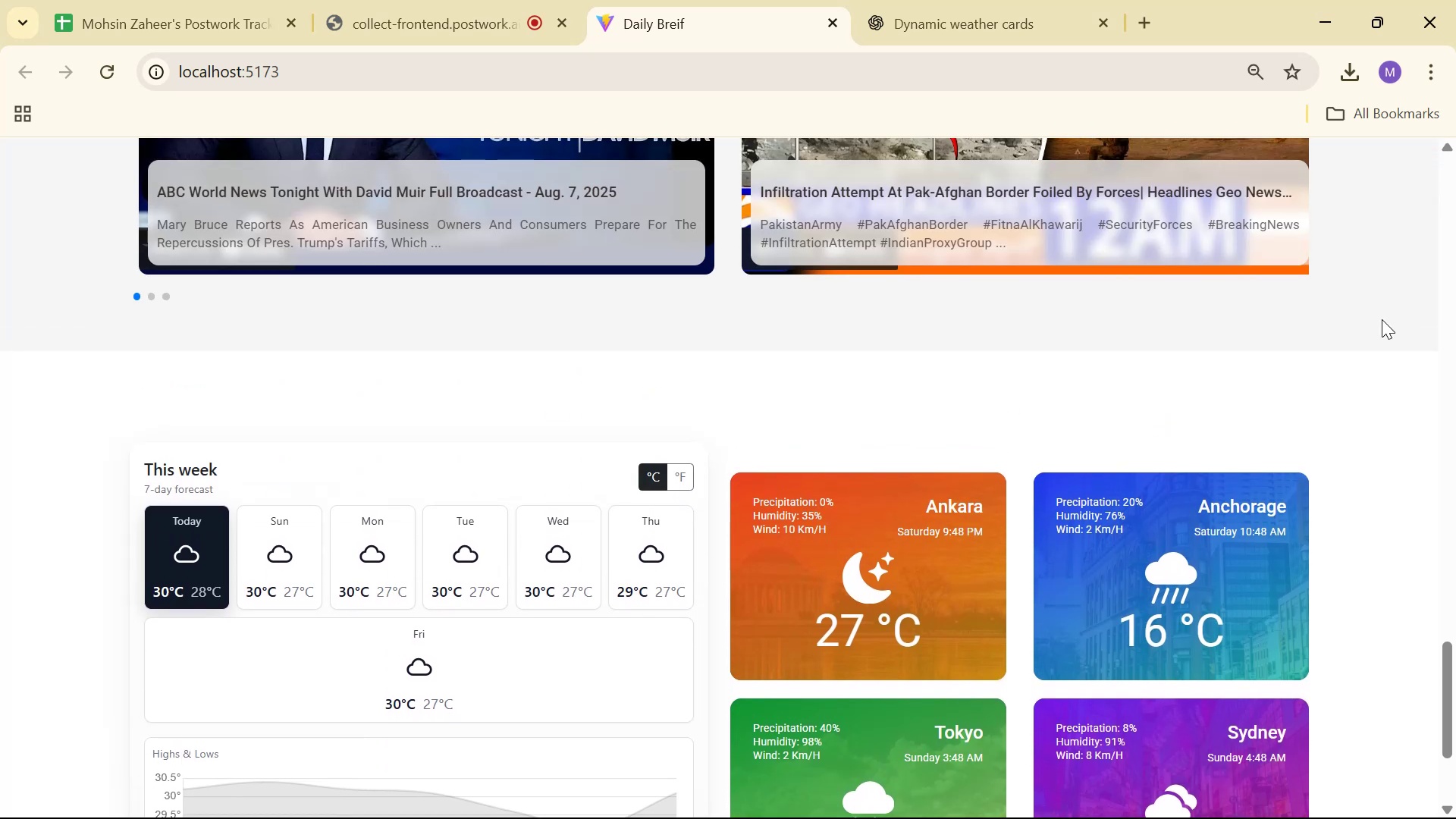 
scroll: coordinate [1335, 397], scroll_direction: down, amount: 10.0
 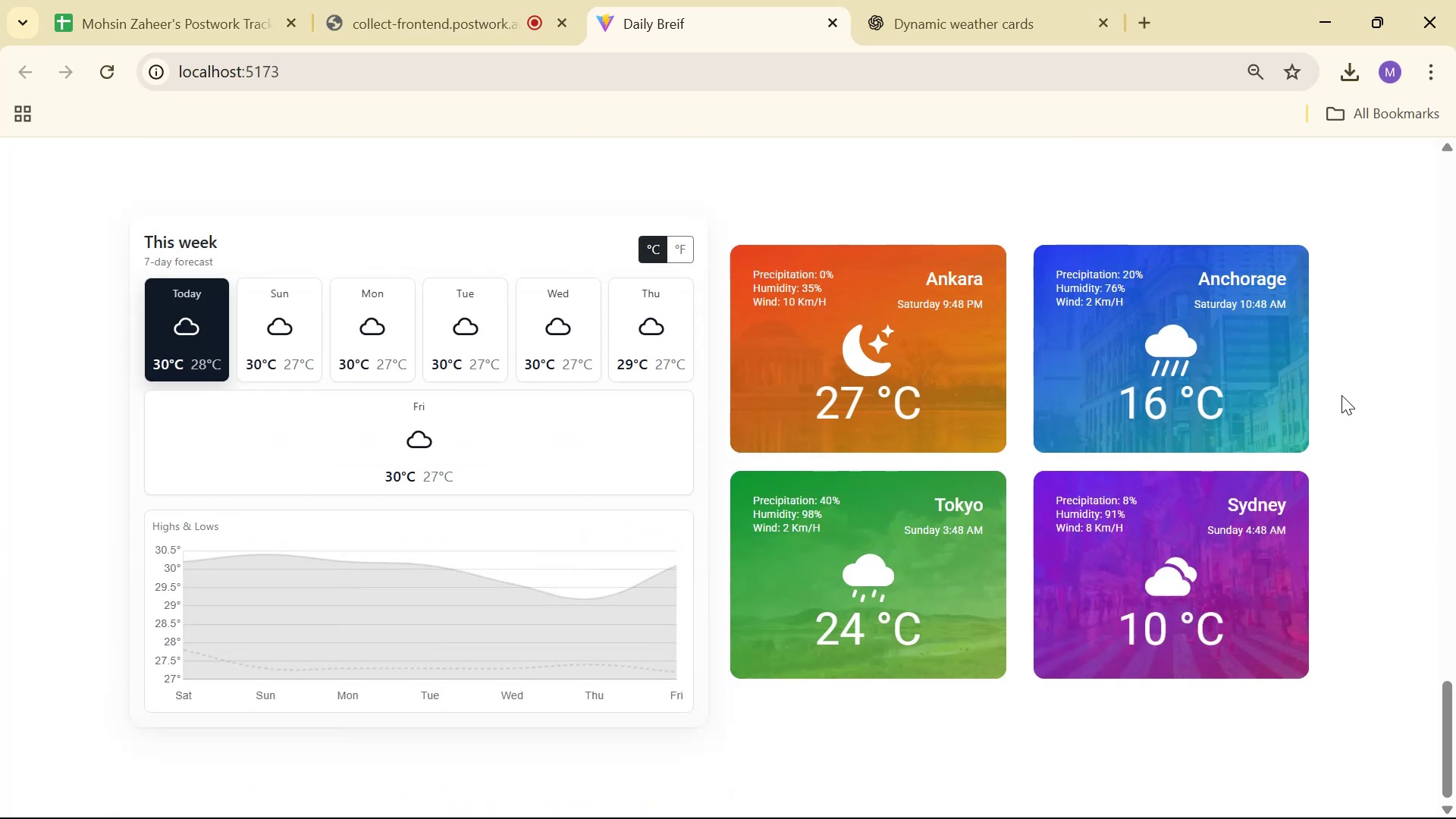 
scroll: coordinate [1324, 403], scroll_direction: up, amount: 1.0
 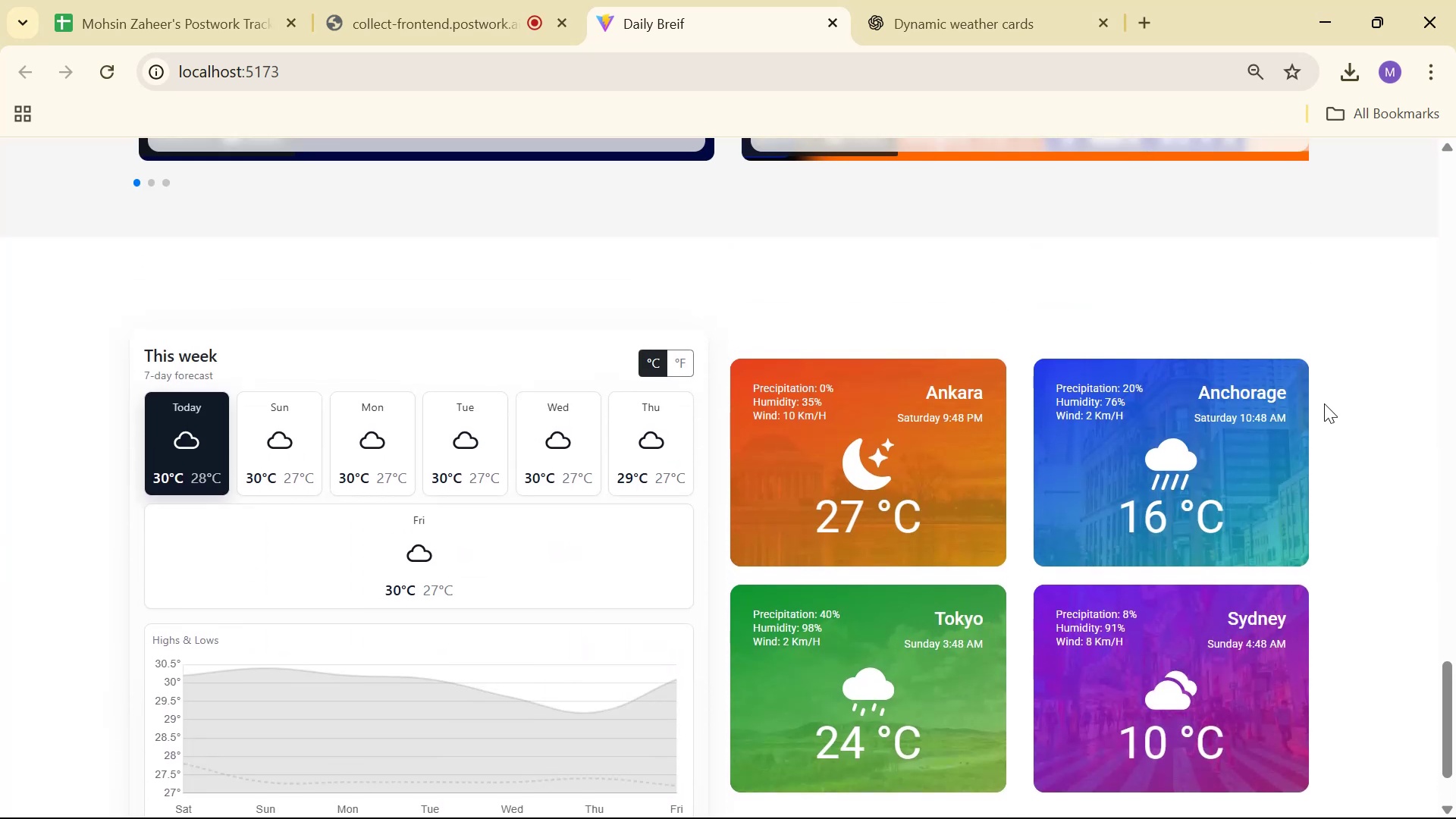 
scroll: coordinate [1313, 407], scroll_direction: down, amount: 3.0
 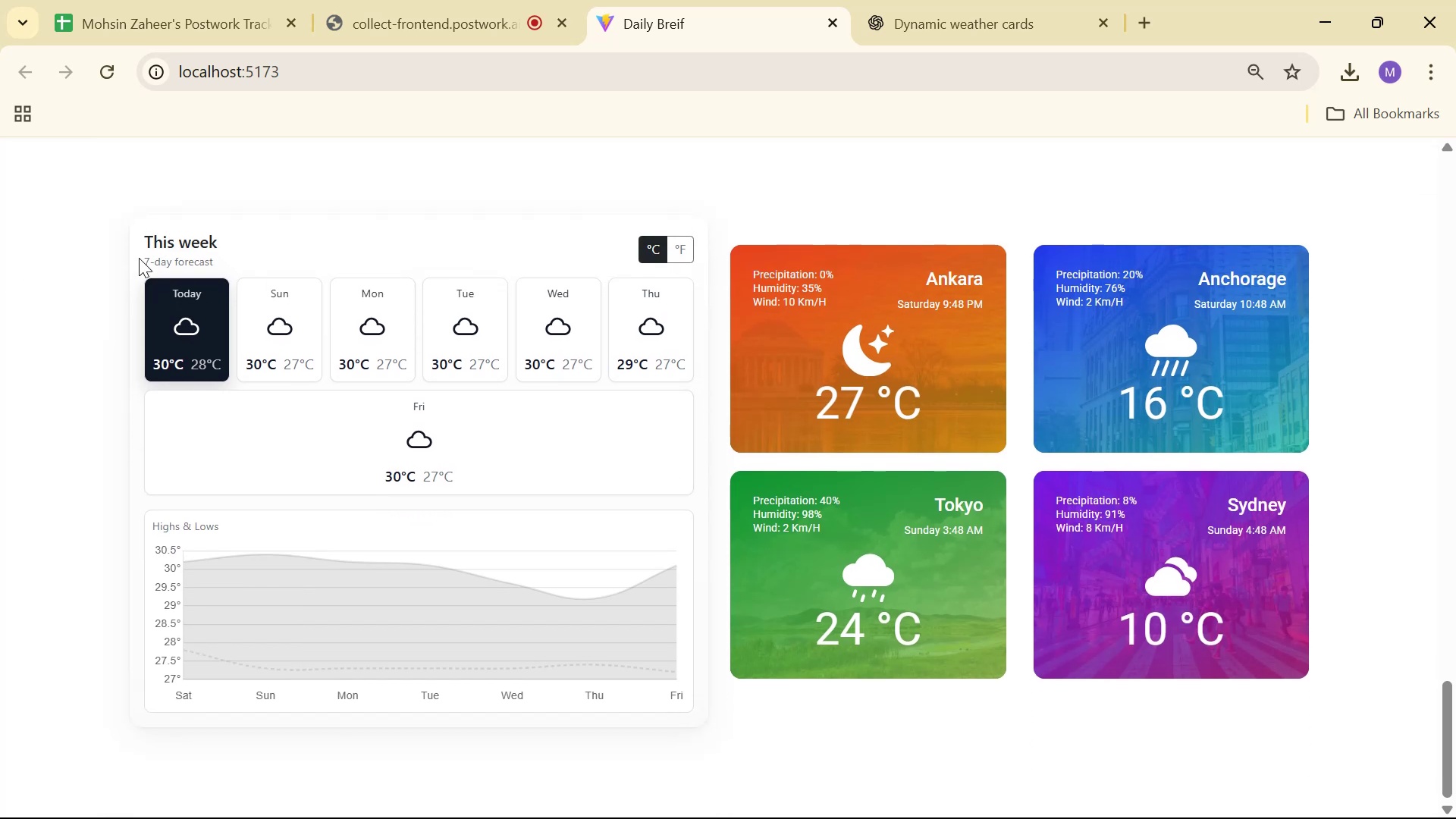 
left_click([268, 249])
 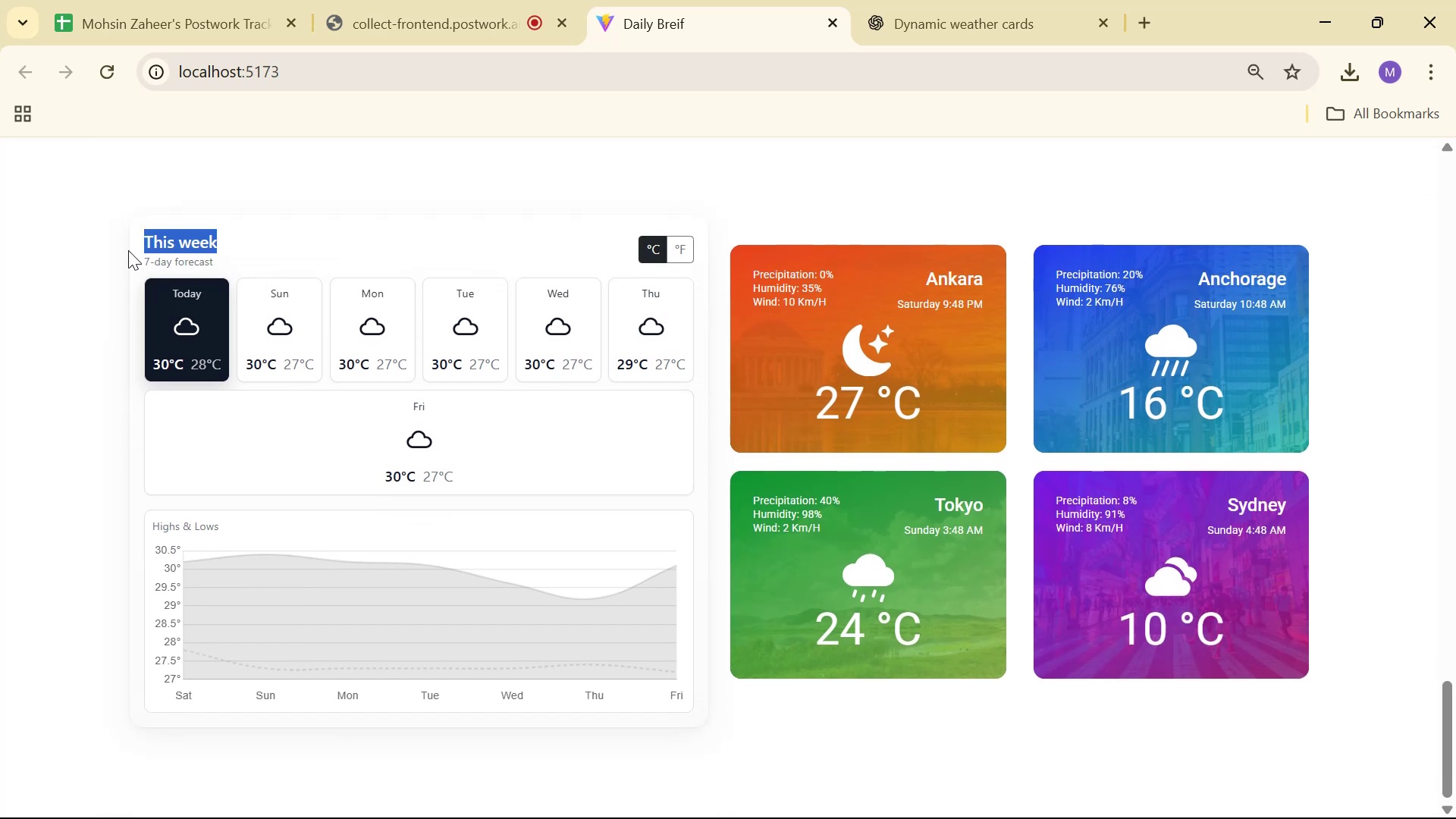 
key(Alt+AltLeft)
 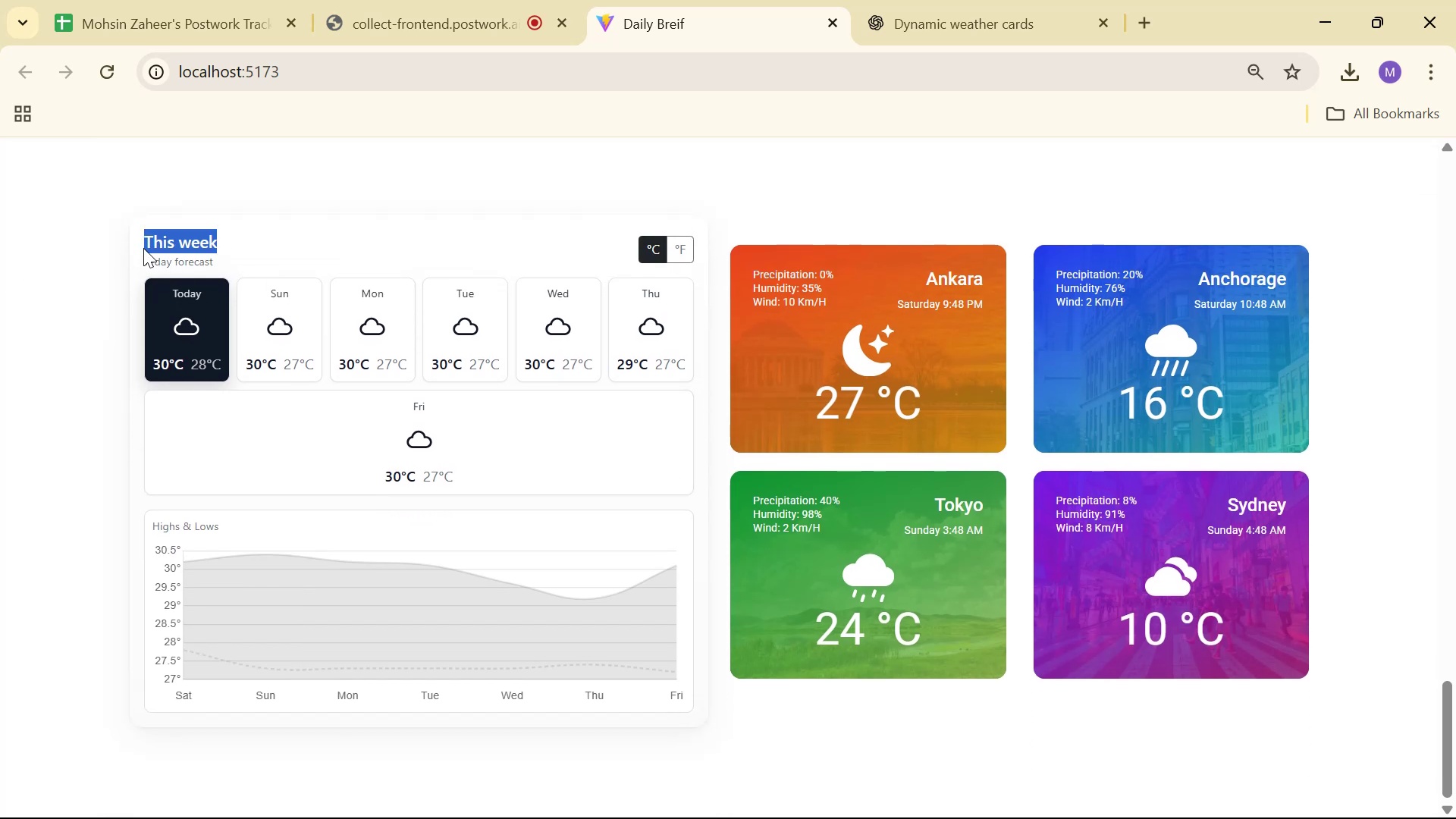 
key(Alt+Tab)
 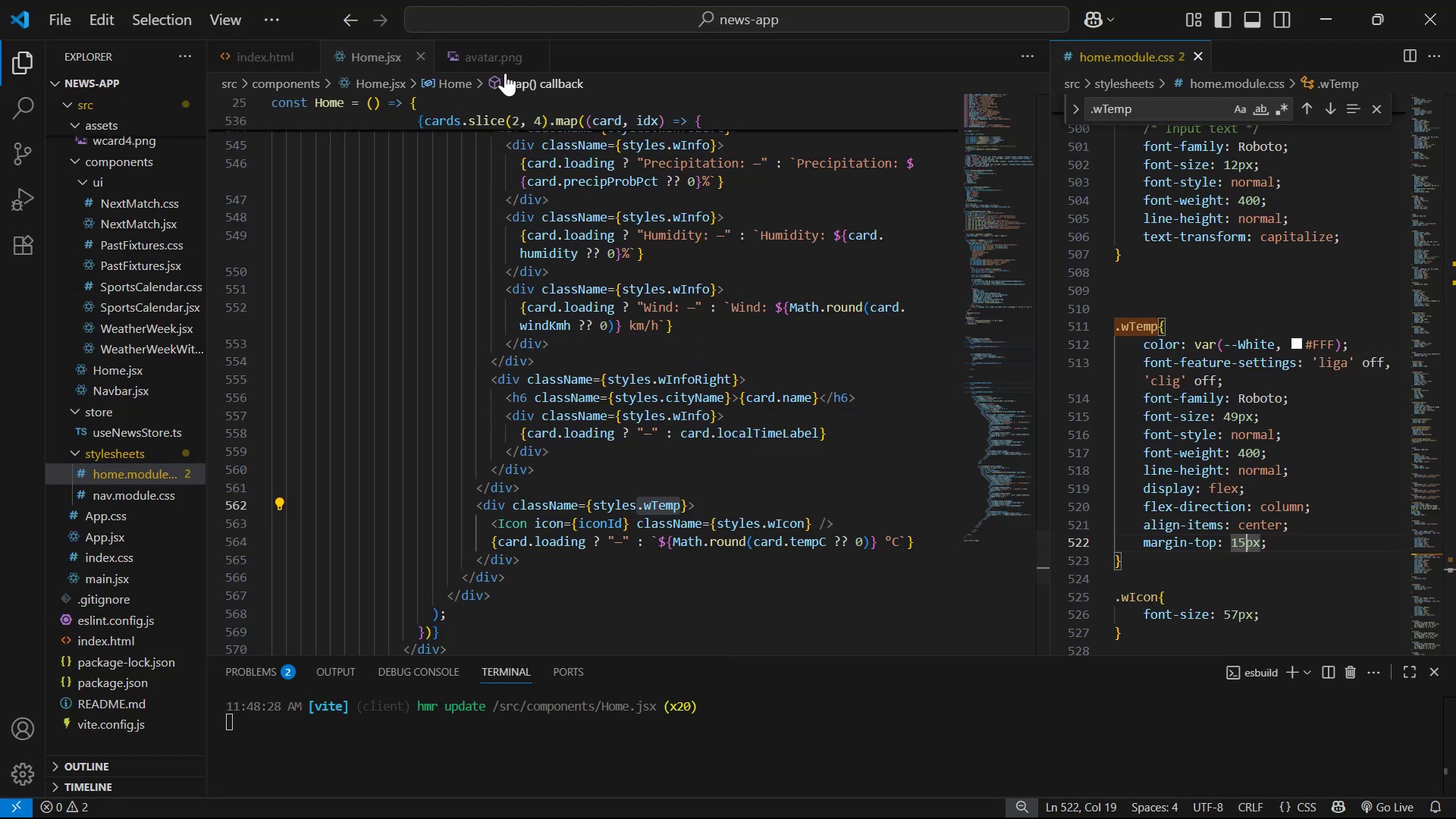 
left_click([271, 64])
 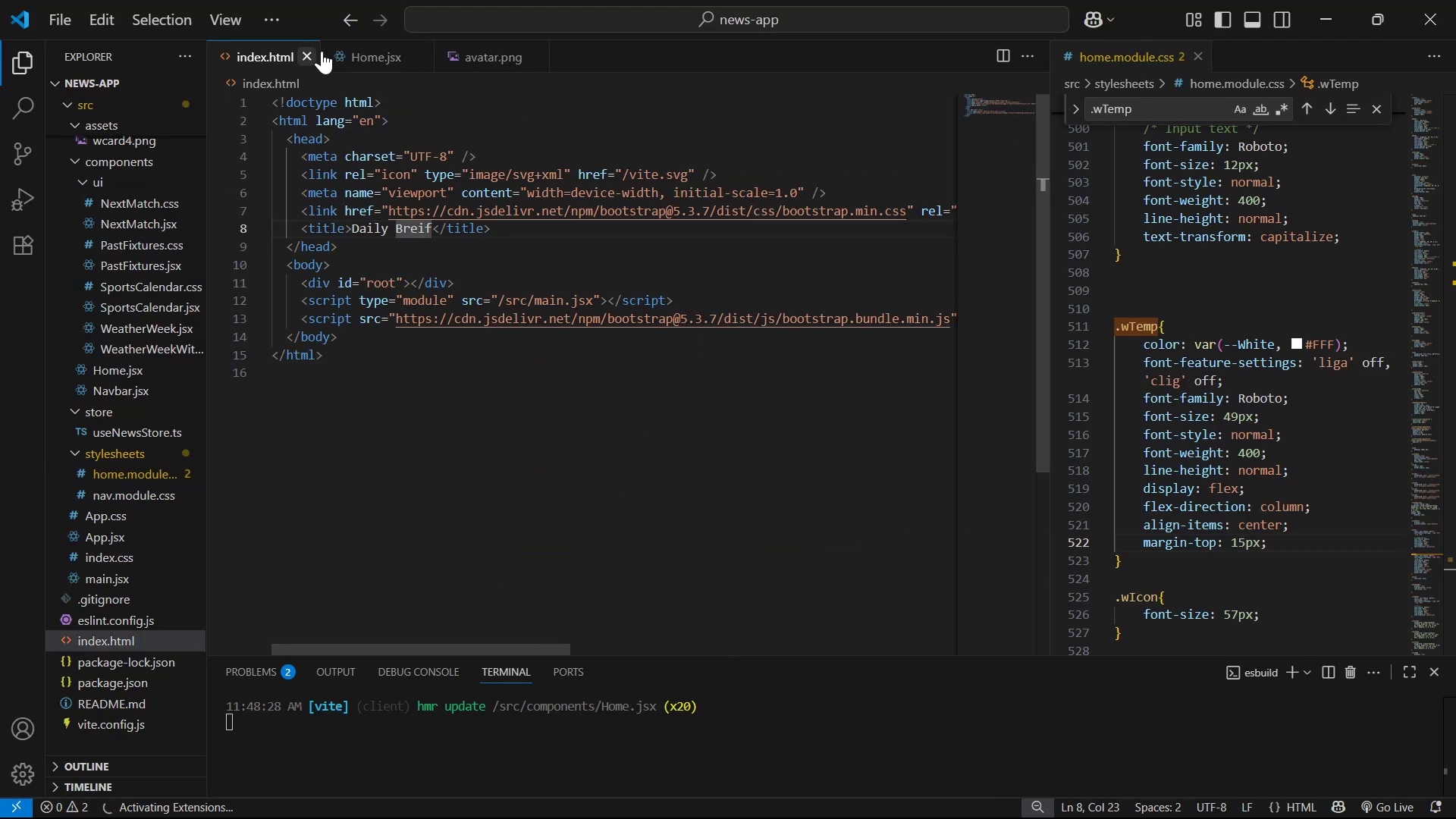 
left_click([339, 46])
 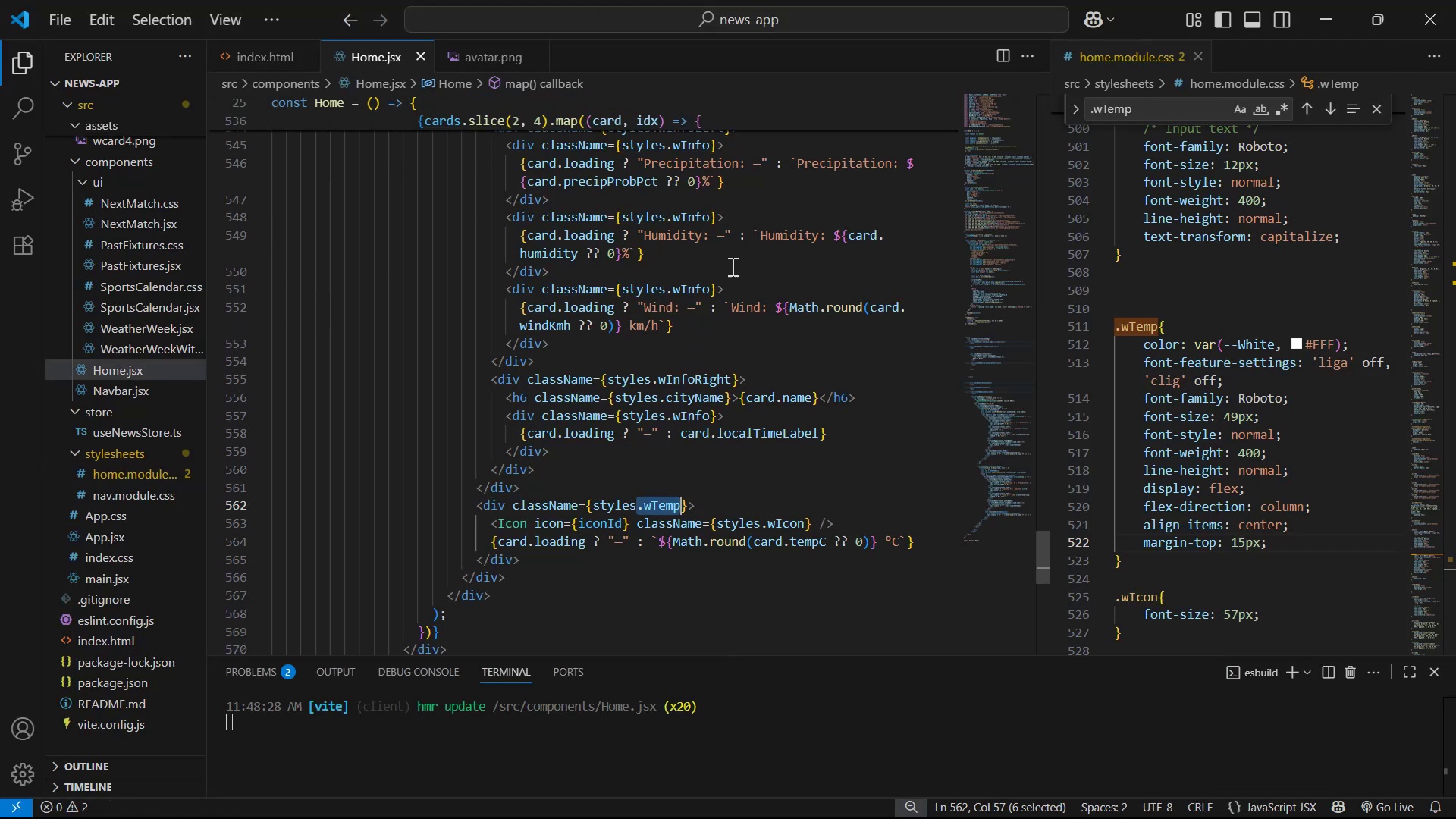 
scroll: coordinate [741, 282], scroll_direction: up, amount: 2.0
 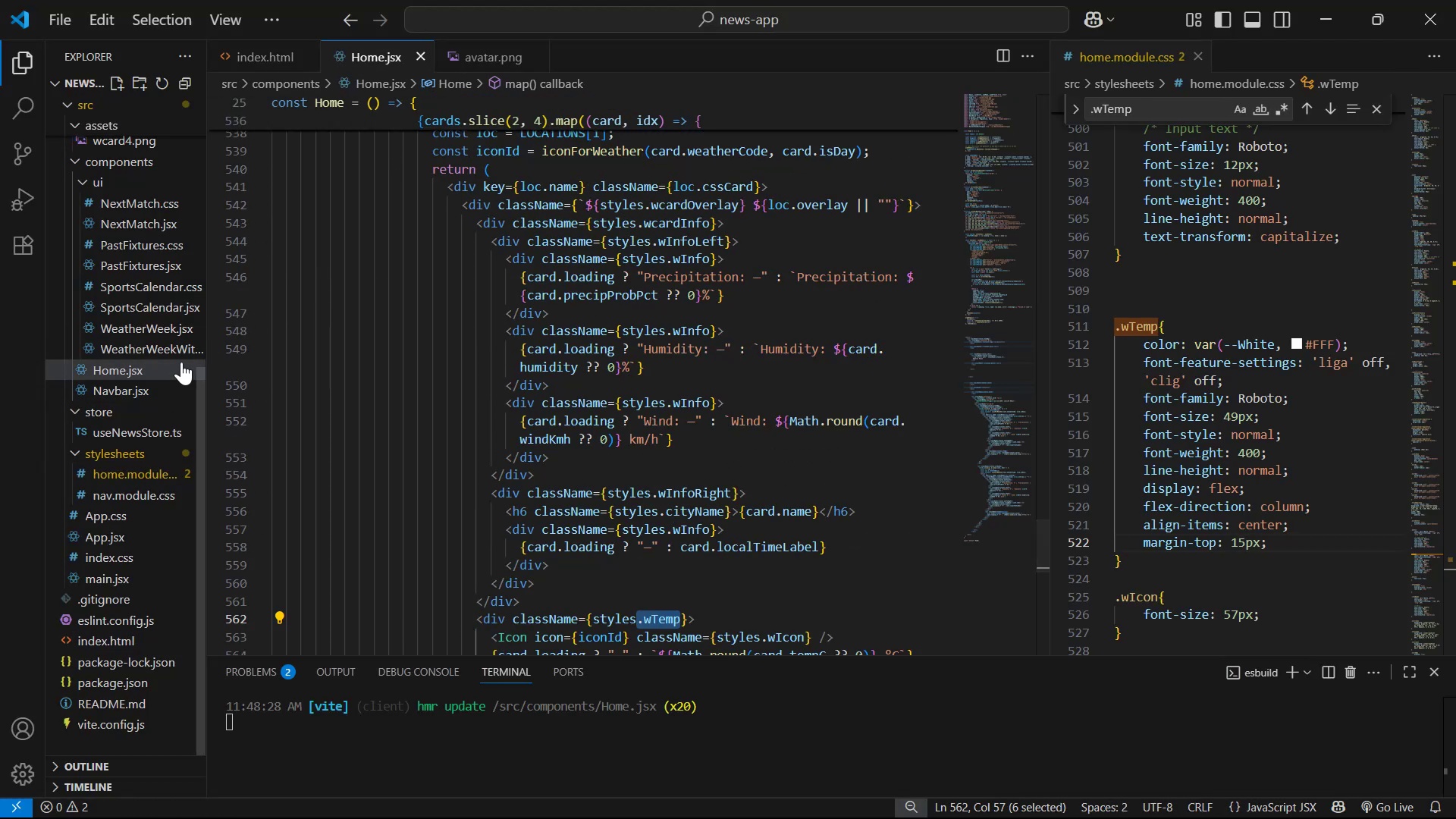 
left_click([181, 353])
 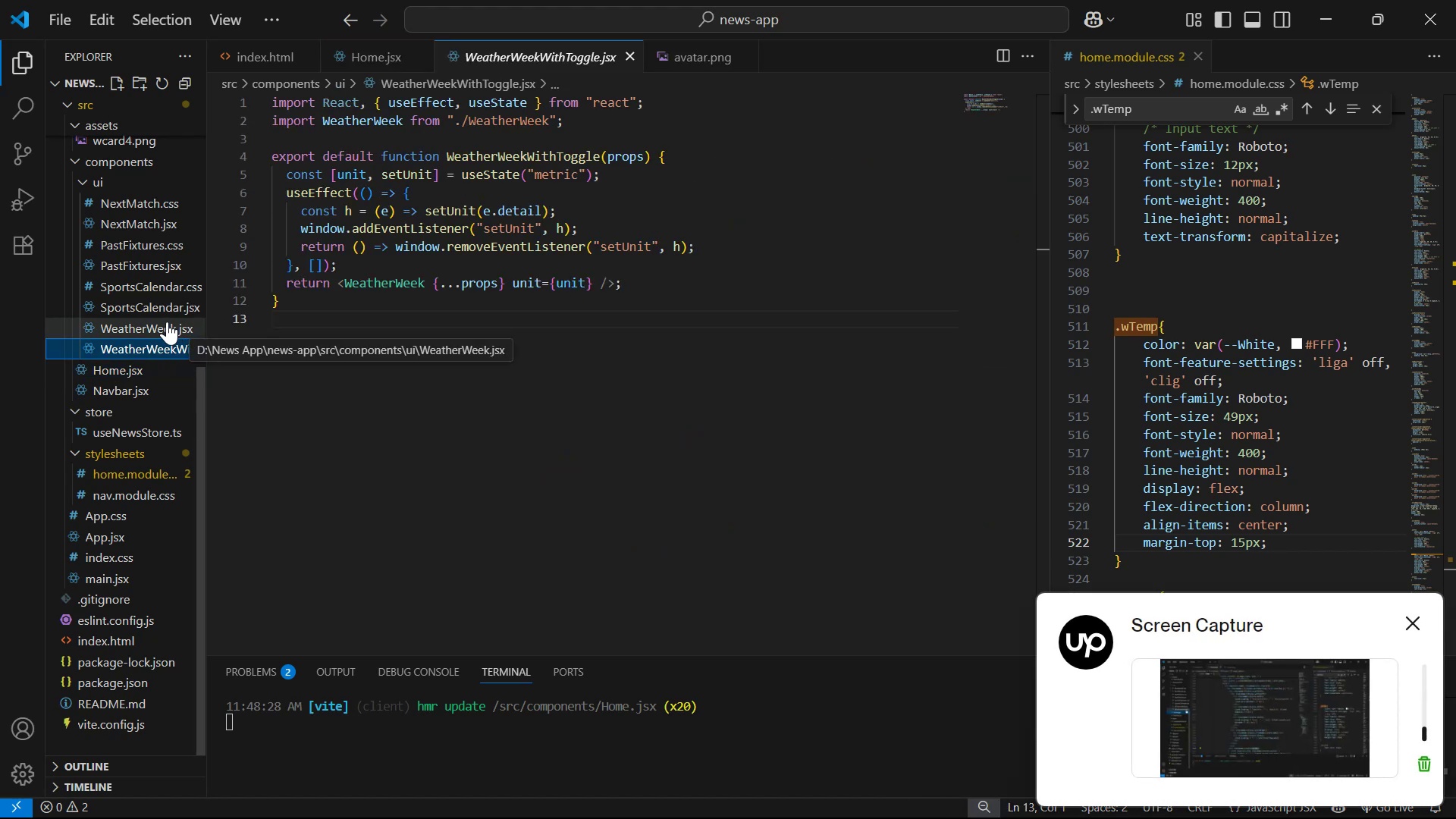 
left_click([167, 322])
 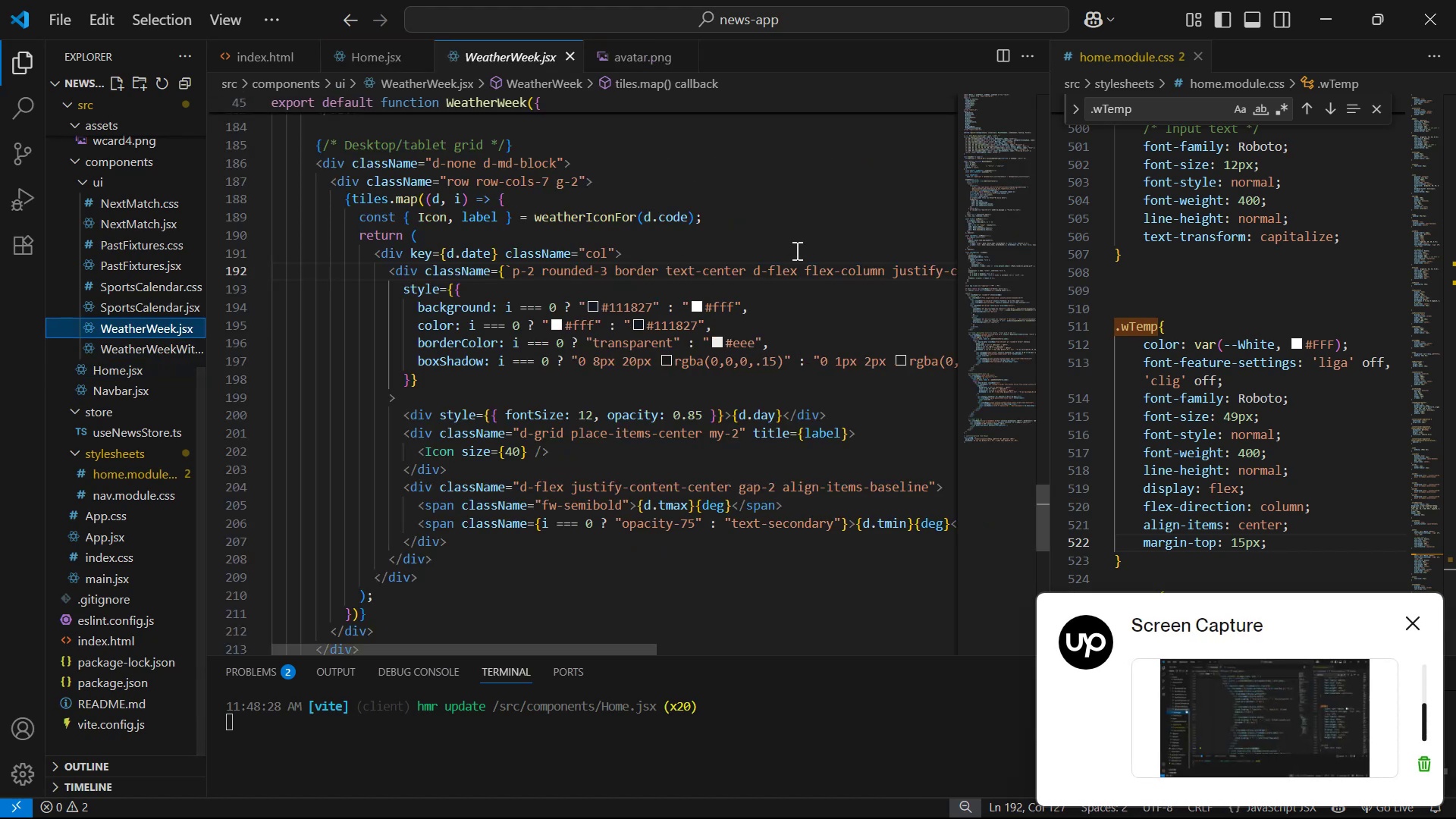 
left_click([800, 222])
 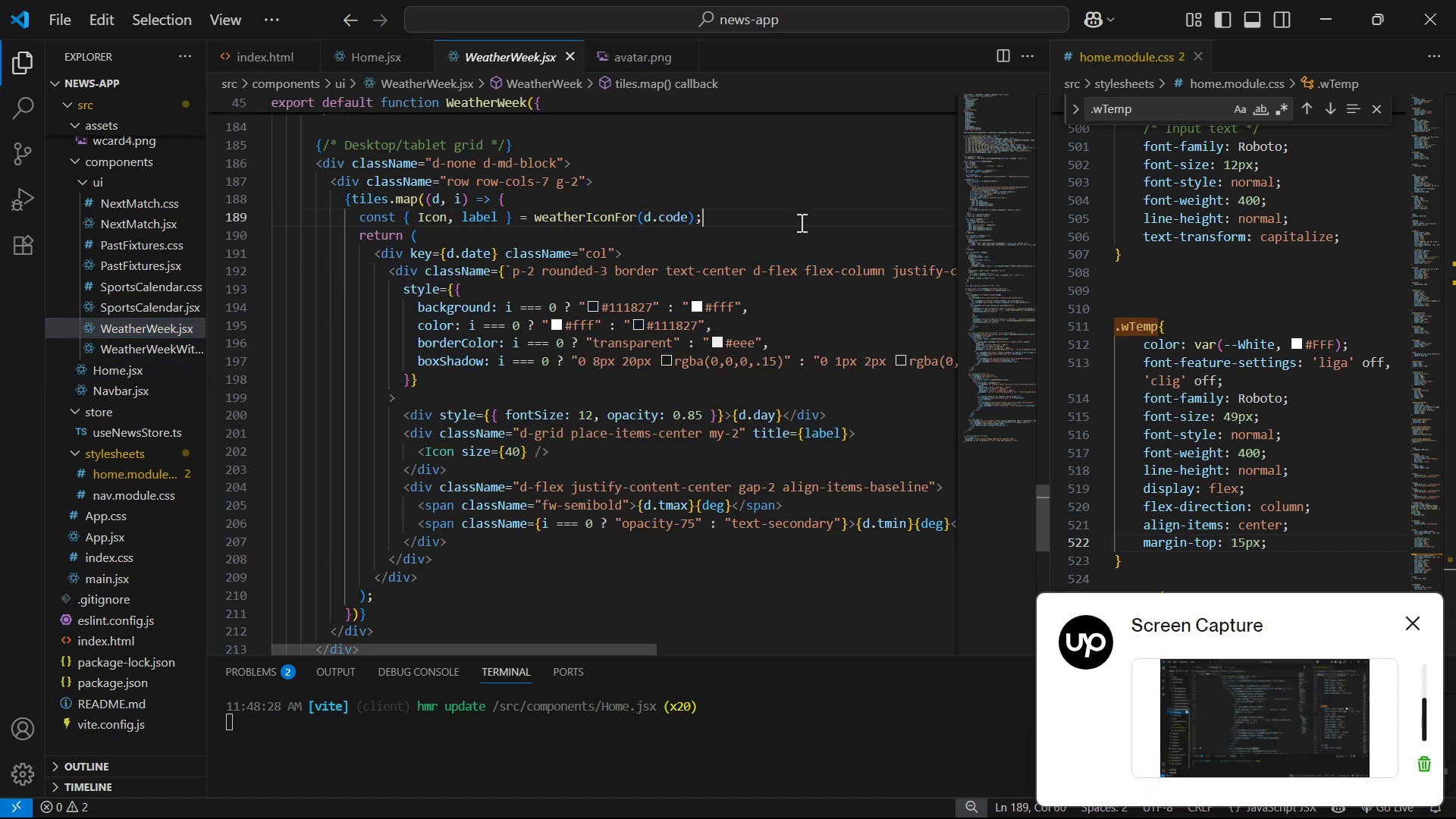 
key(Control+ControlLeft)
 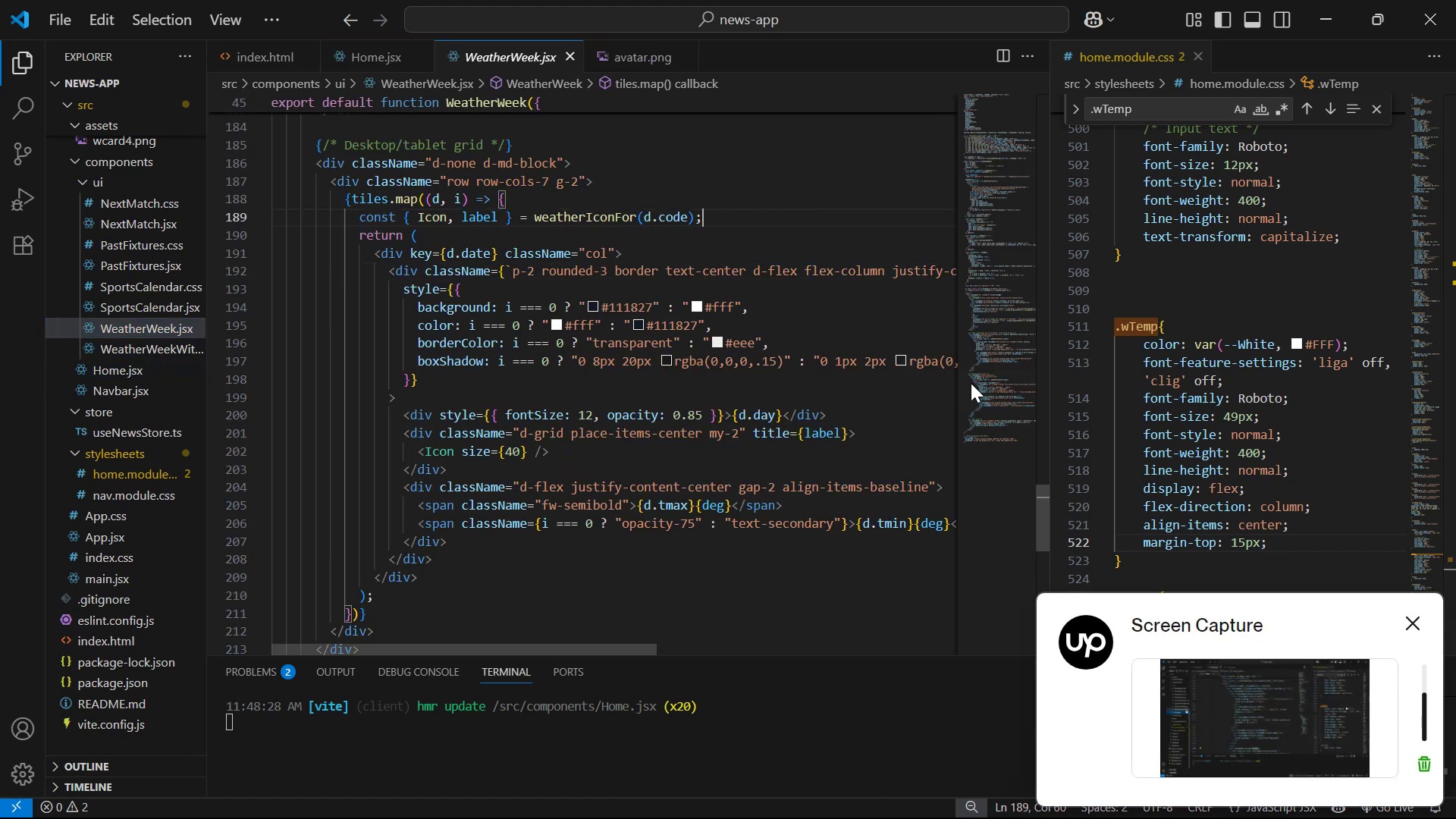 
key(Alt+Z)
 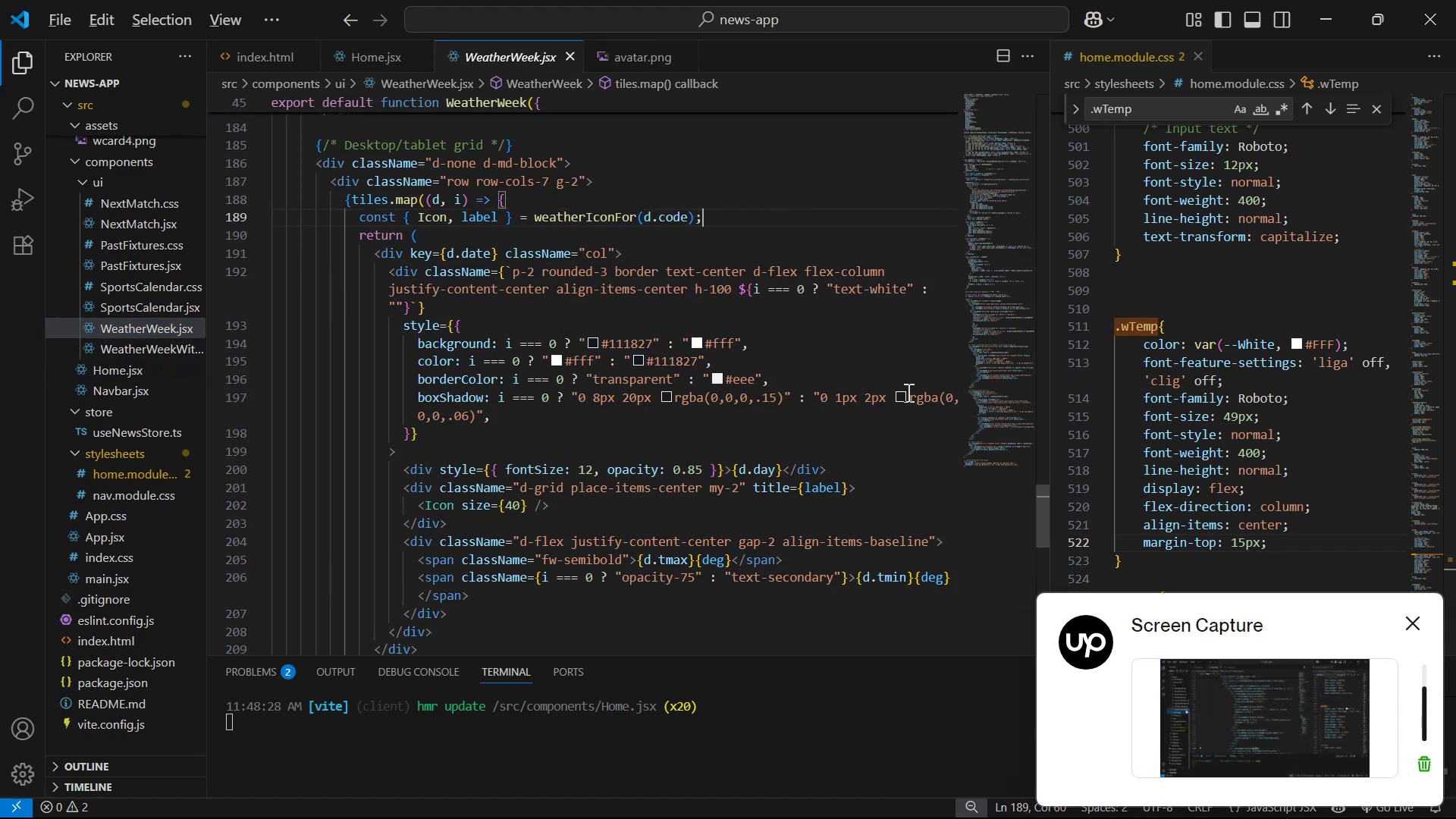 
key(Control+A)
 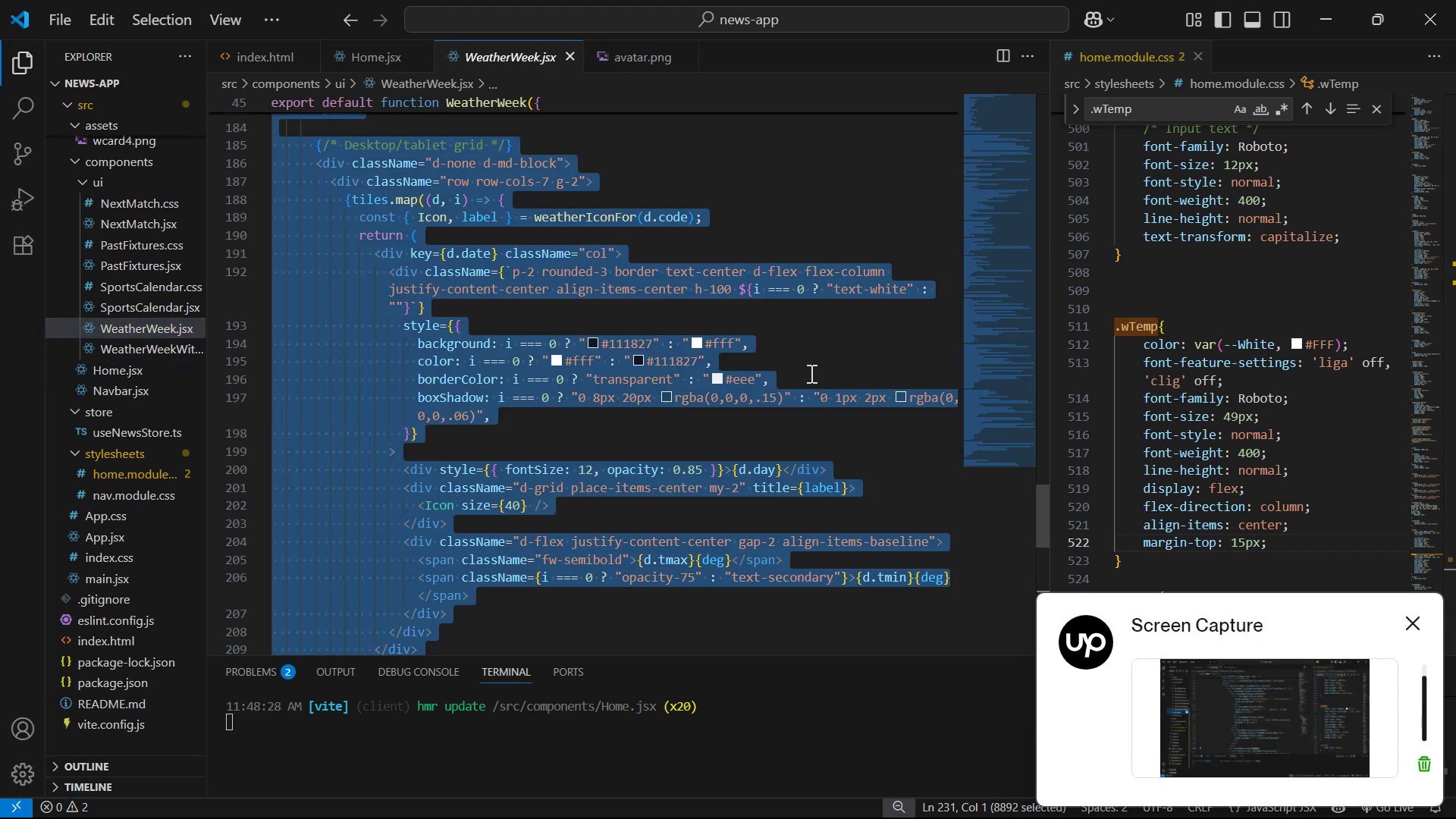 
key(Control+C)
 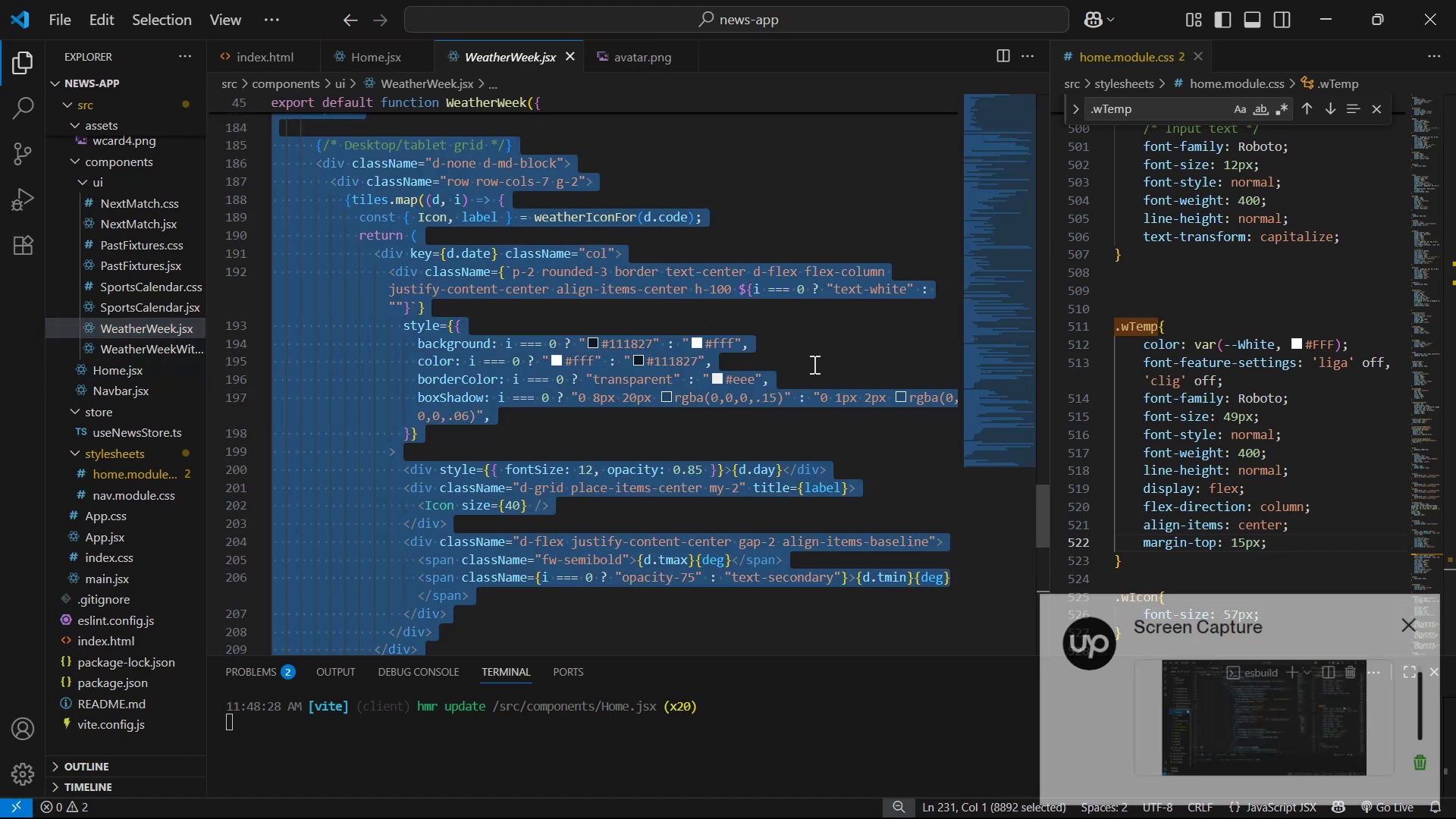 
key(Control+C)
 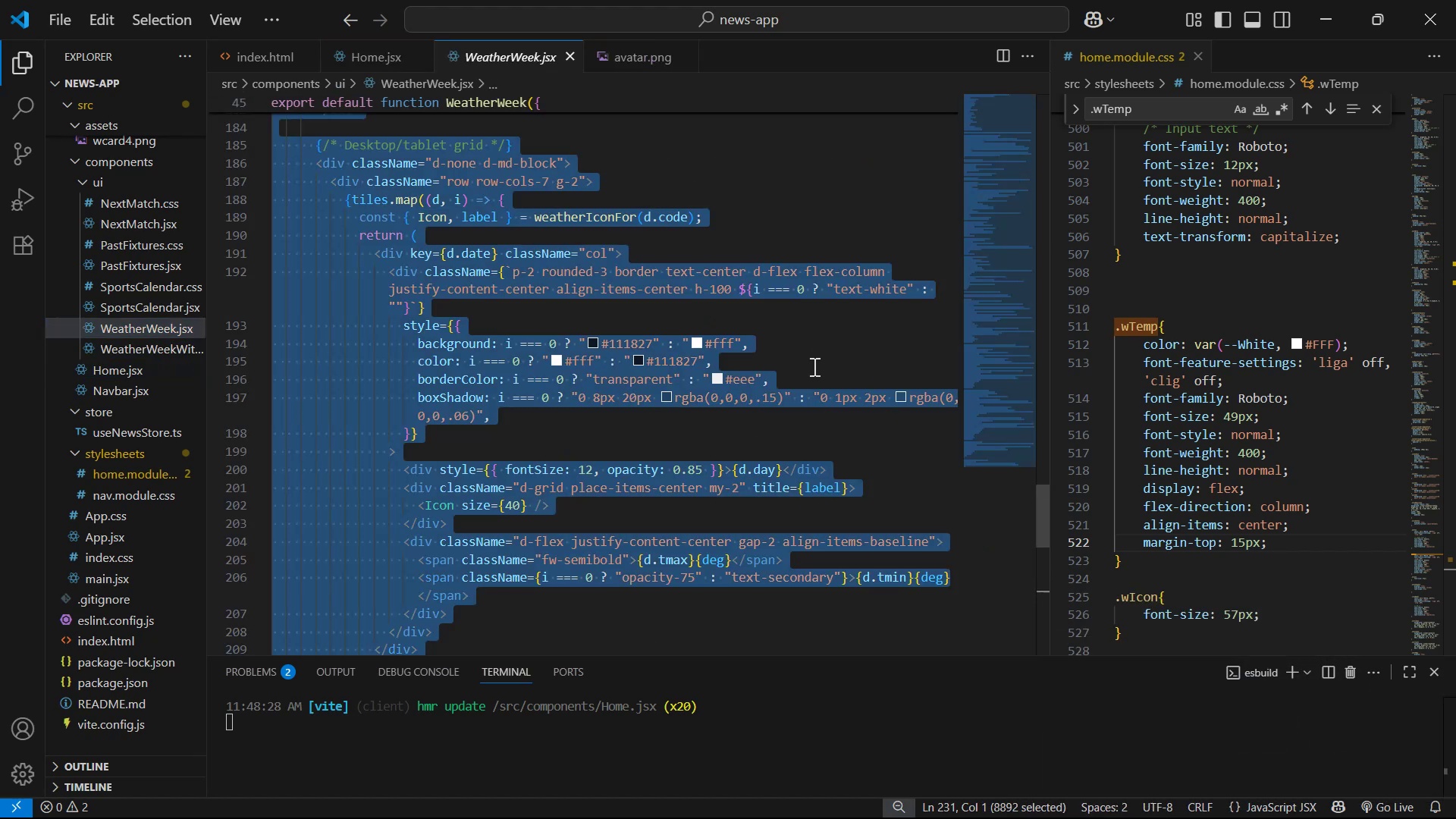 
scroll: coordinate [806, 368], scroll_direction: up, amount: 4.0
 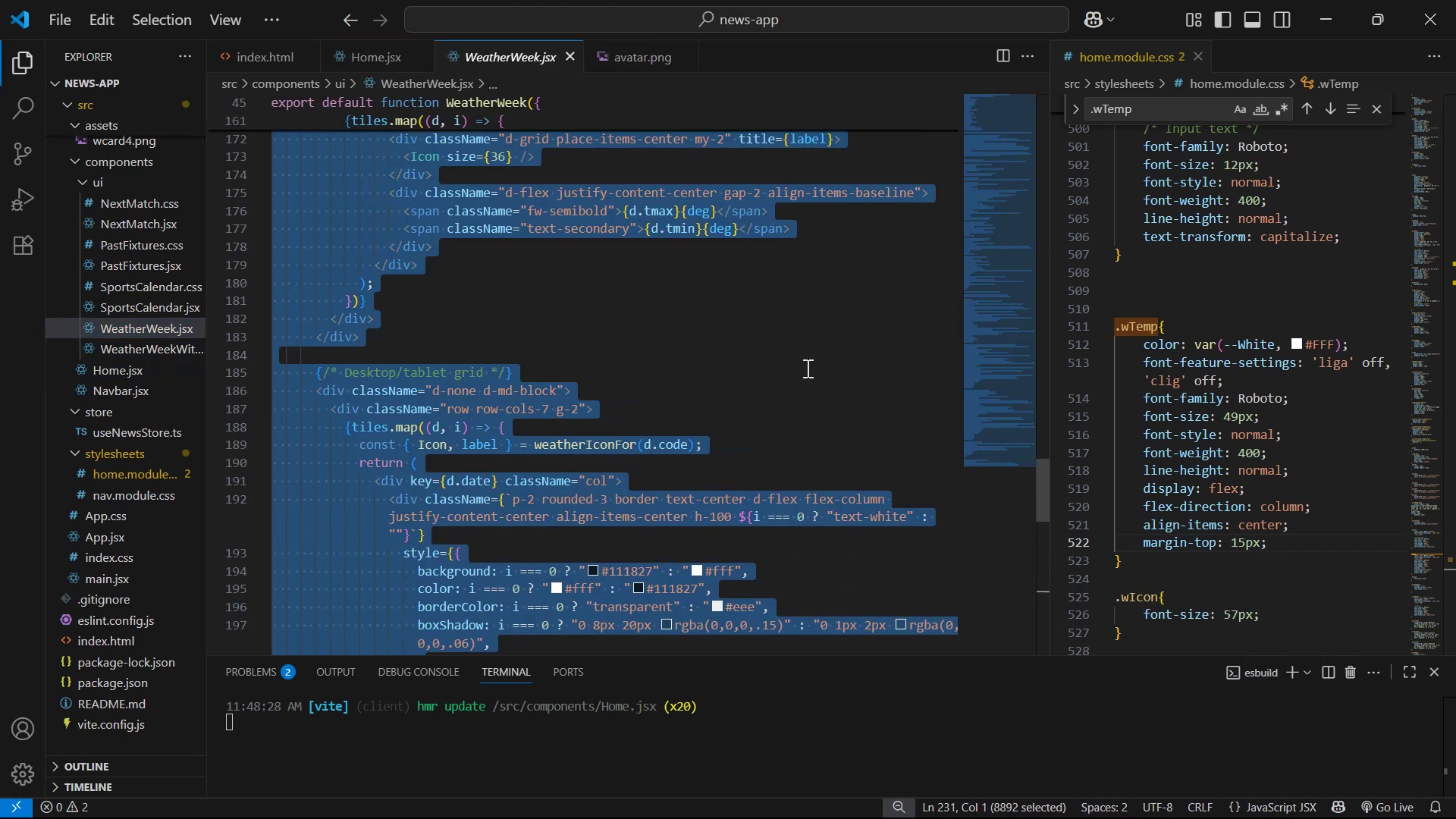 
key(Alt+Tab)
 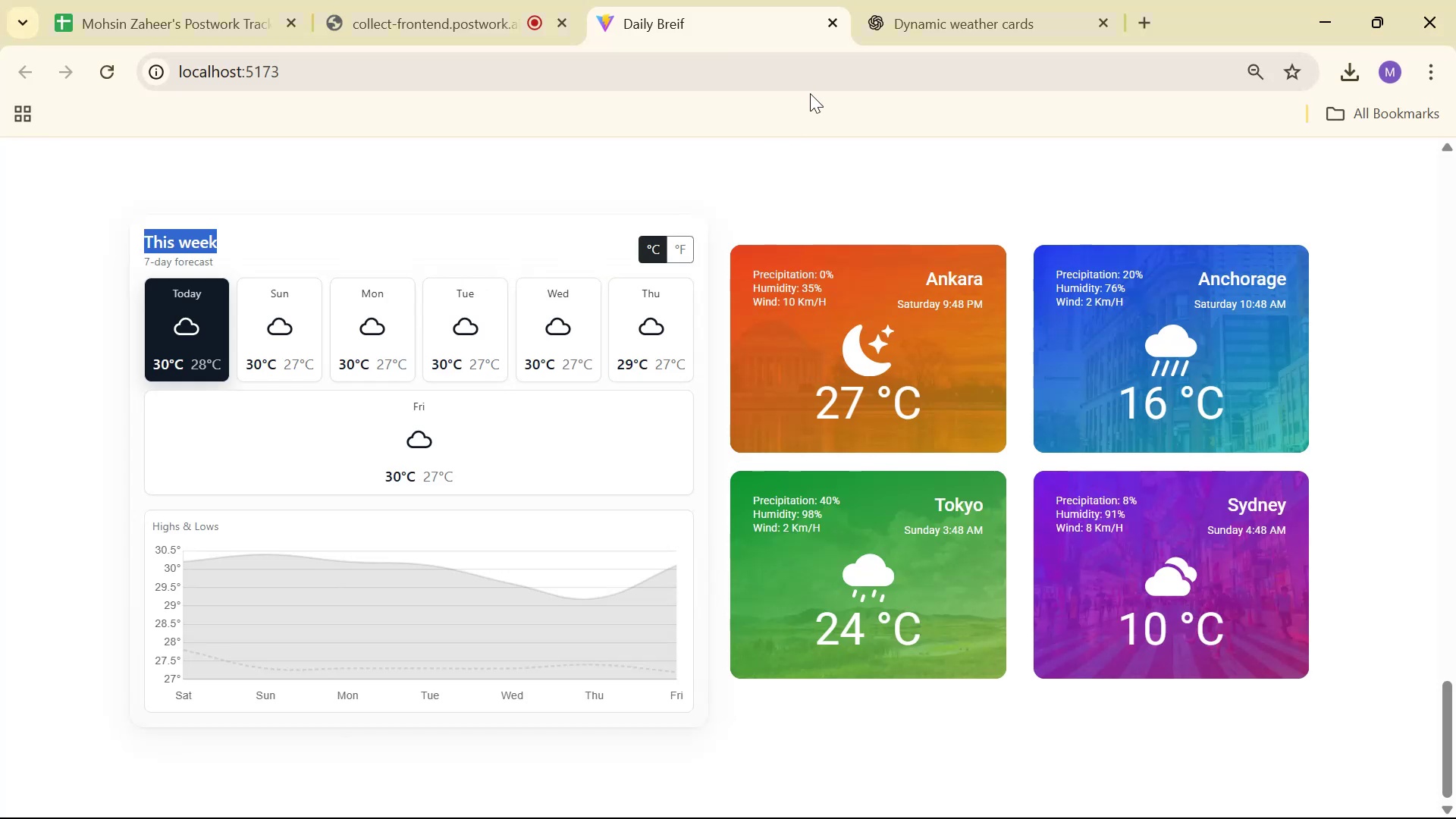 
left_click([929, 8])
 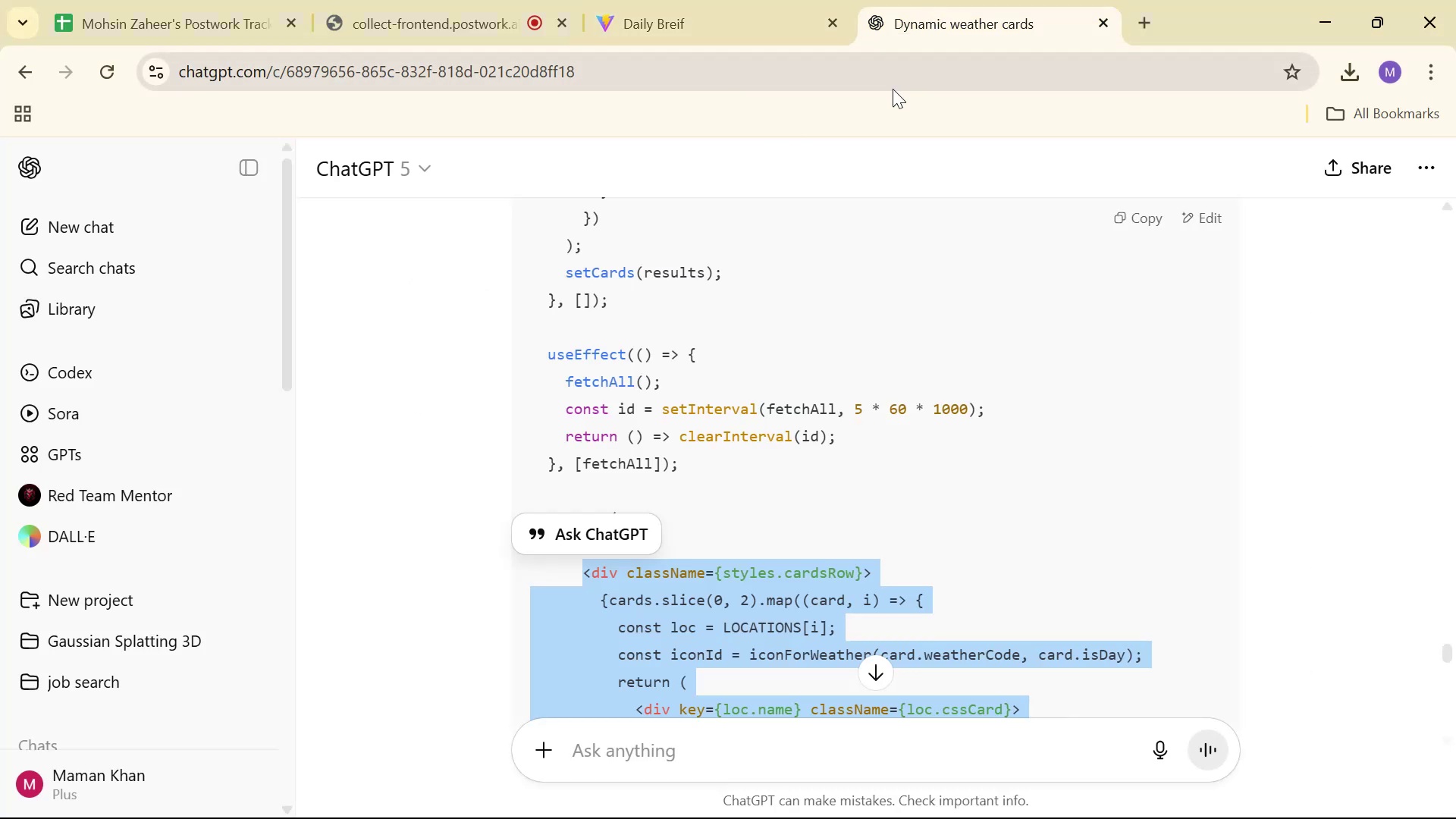 
scroll: coordinate [943, 496], scroll_direction: down, amount: 26.0
 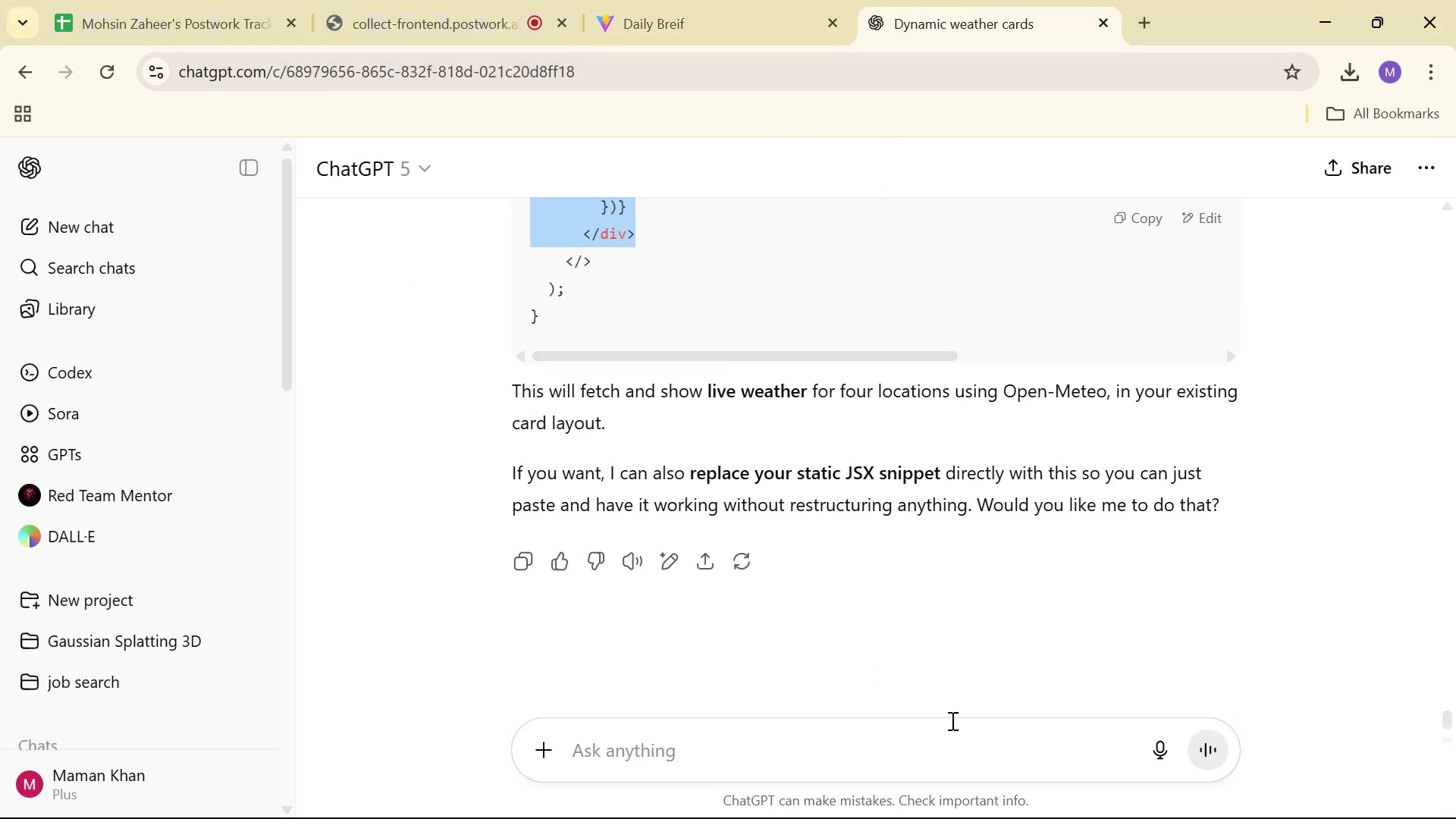 
left_click([956, 732])
 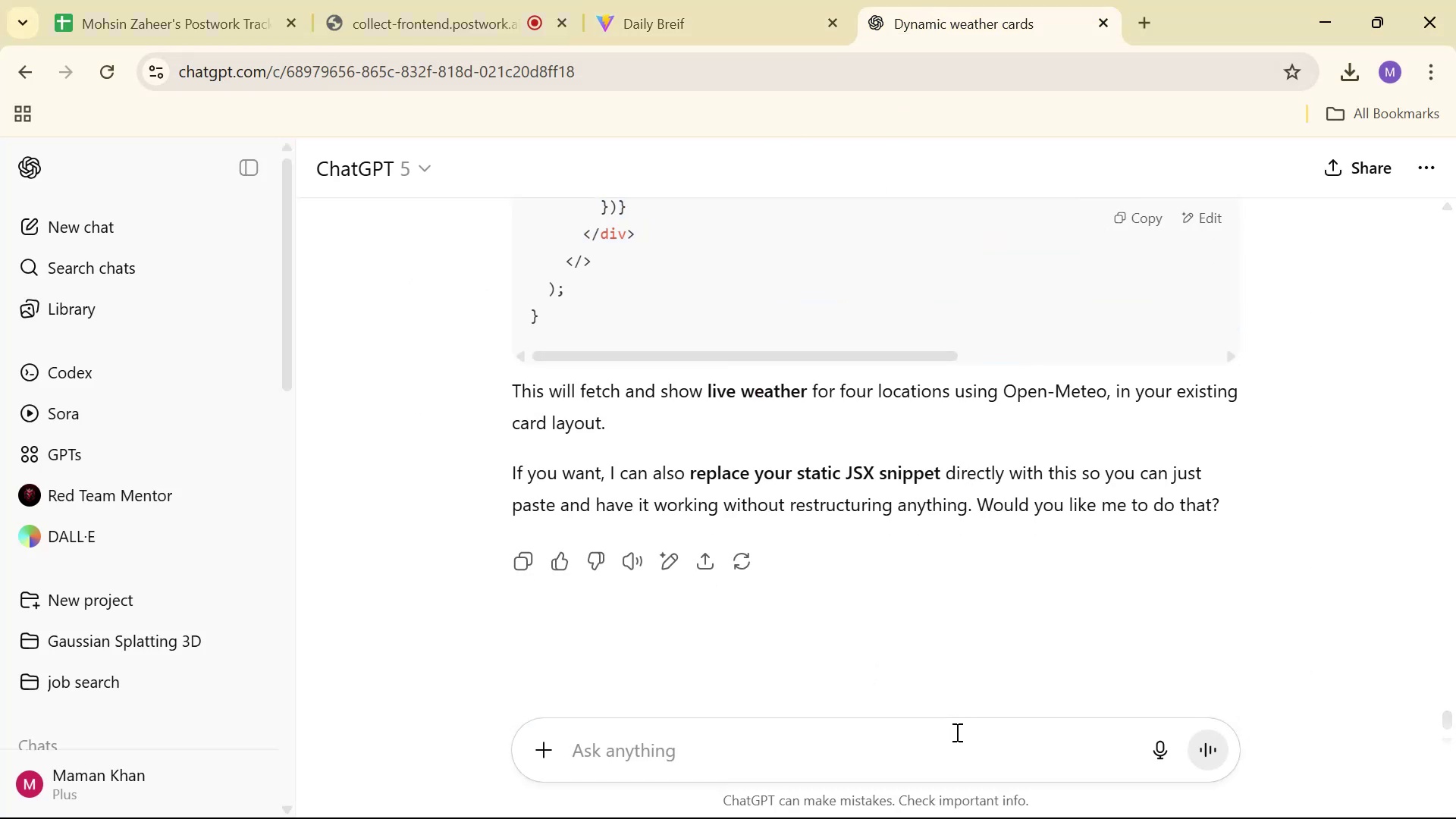 
hold_key(key=ControlLeft, duration=0.5)
 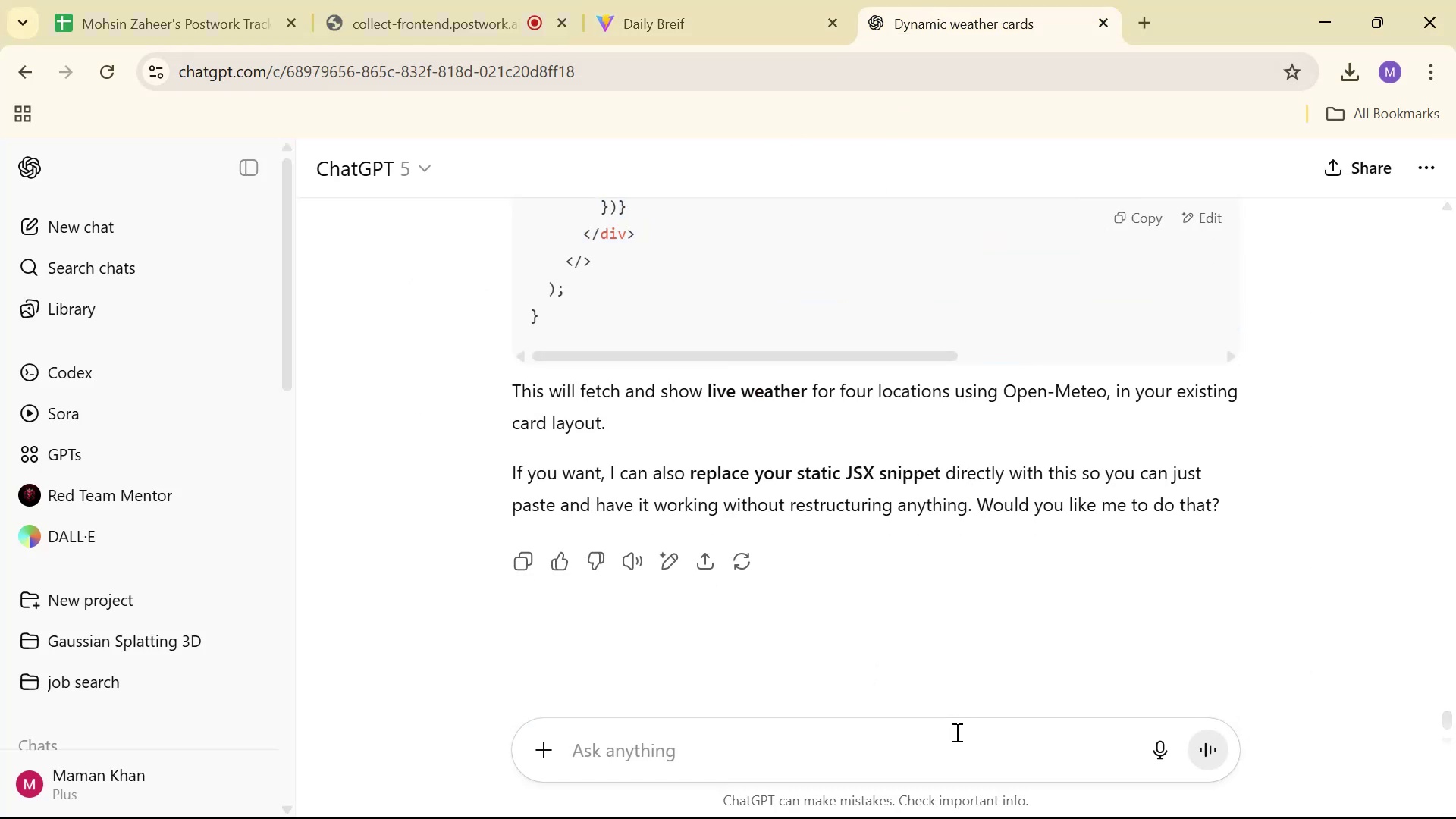 
type(Thanks )
key(Backspace)
key(Backspace)
type( you soo much )
key(Backspace)
type(. Insta)
key(Backspace)
type(ead of wee)
key(Backspace)
key(Backspace)
key(Backspace)
type(This week i want hte l)
key(Backspace)
key(Backspace)
key(Backspace)
key(Backspace)
key(Backspace)
type(the locationname )
key(Backspace)
key(Backspace)
key(Backspace)
key(Backspace)
key(Backspace)
type( name )
key(Backspace)
type(: )
 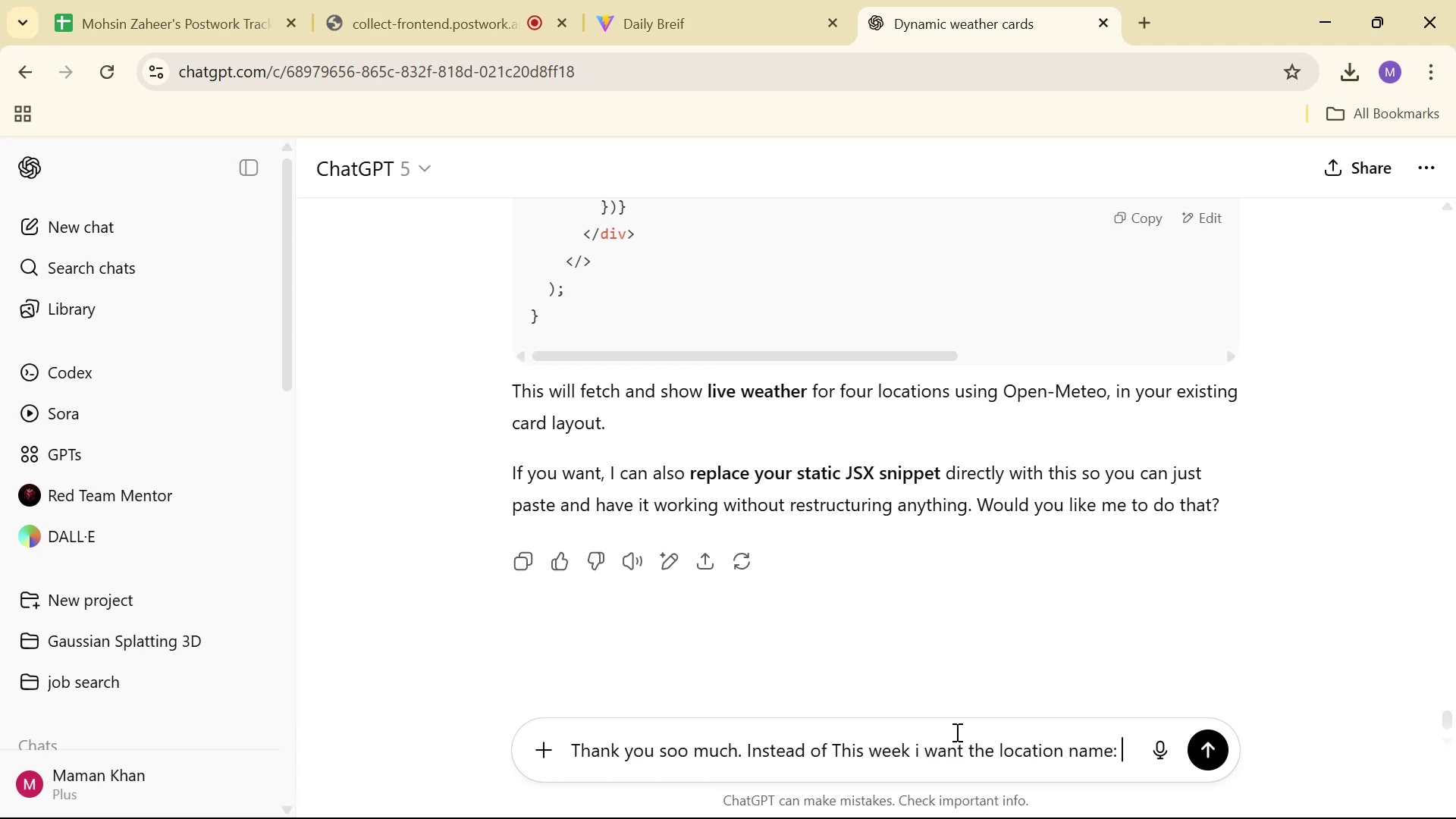 
key(Control+V)
 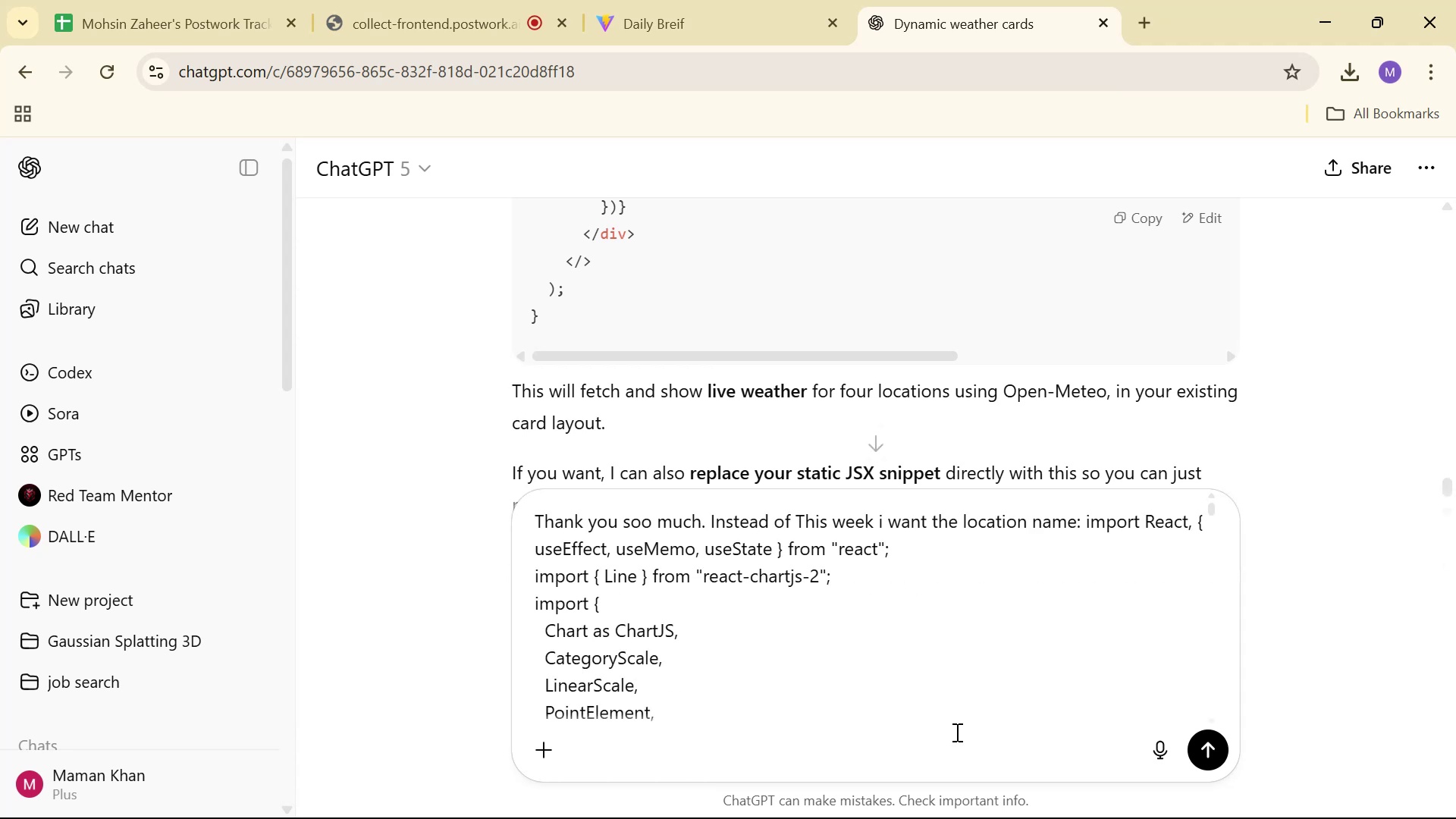 
key(Enter)
 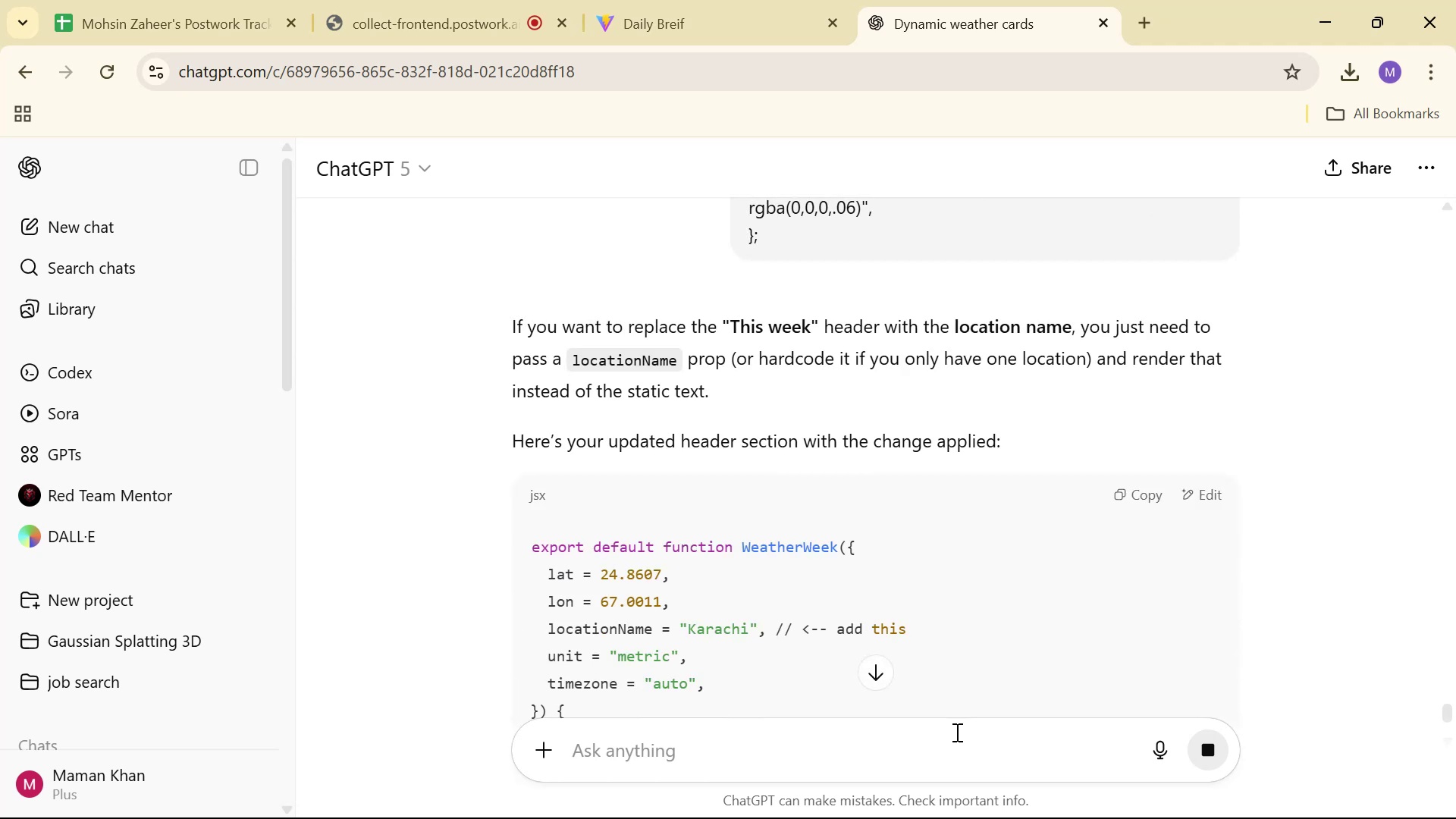 
wait(5.83)
 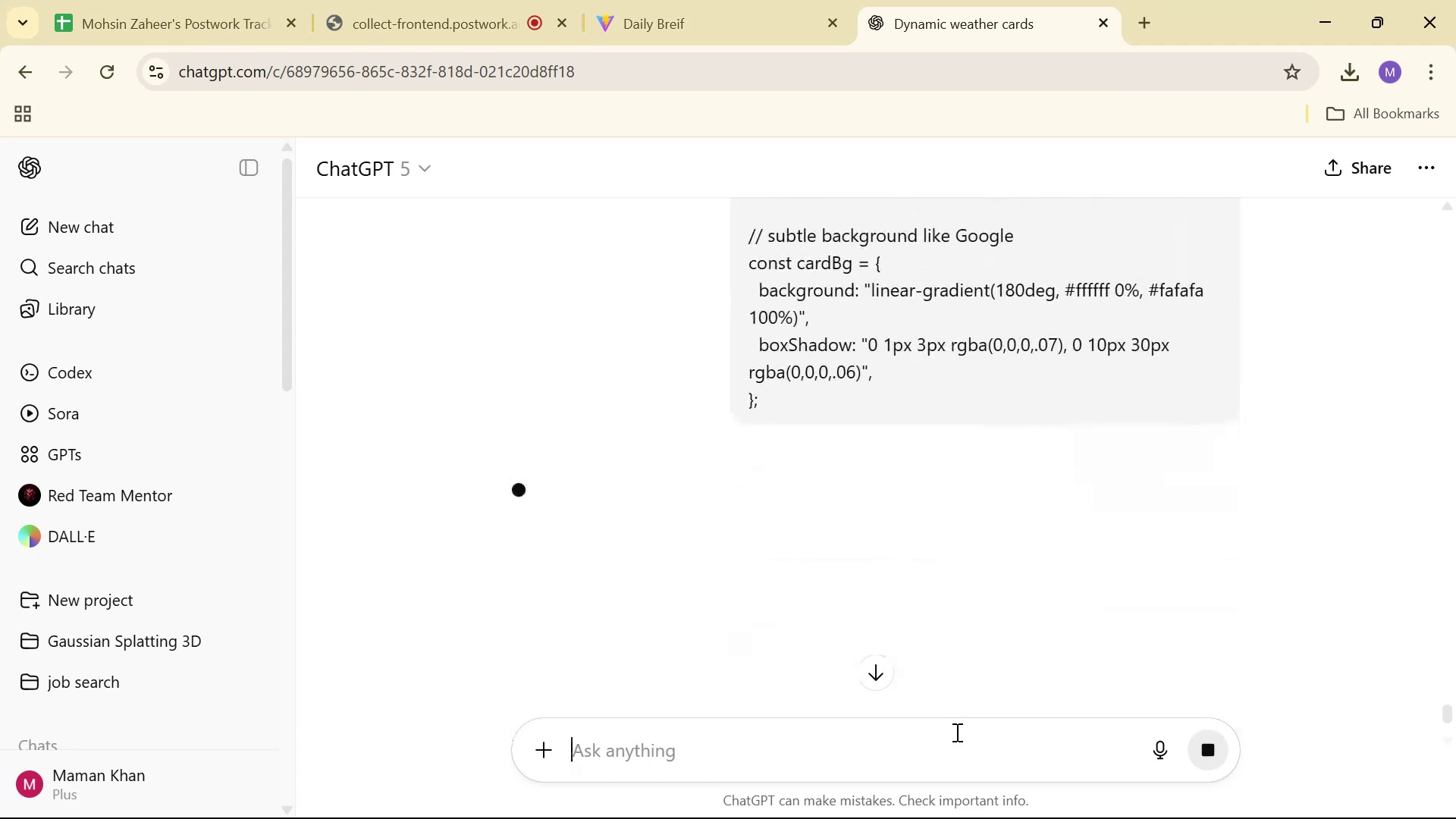 
scroll: coordinate [1054, 629], scroll_direction: down, amount: 27.0
 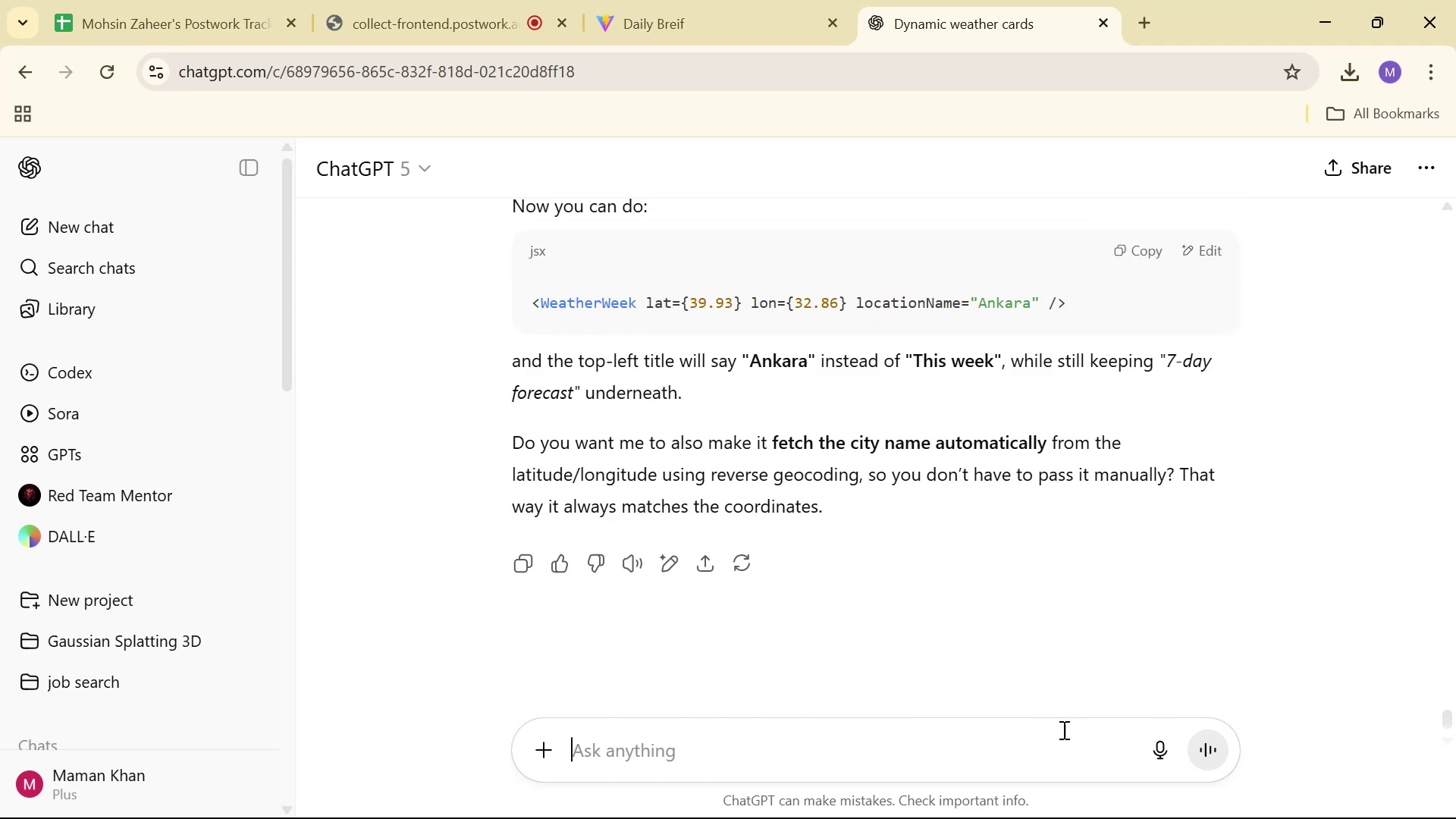 
left_click([1065, 739])
 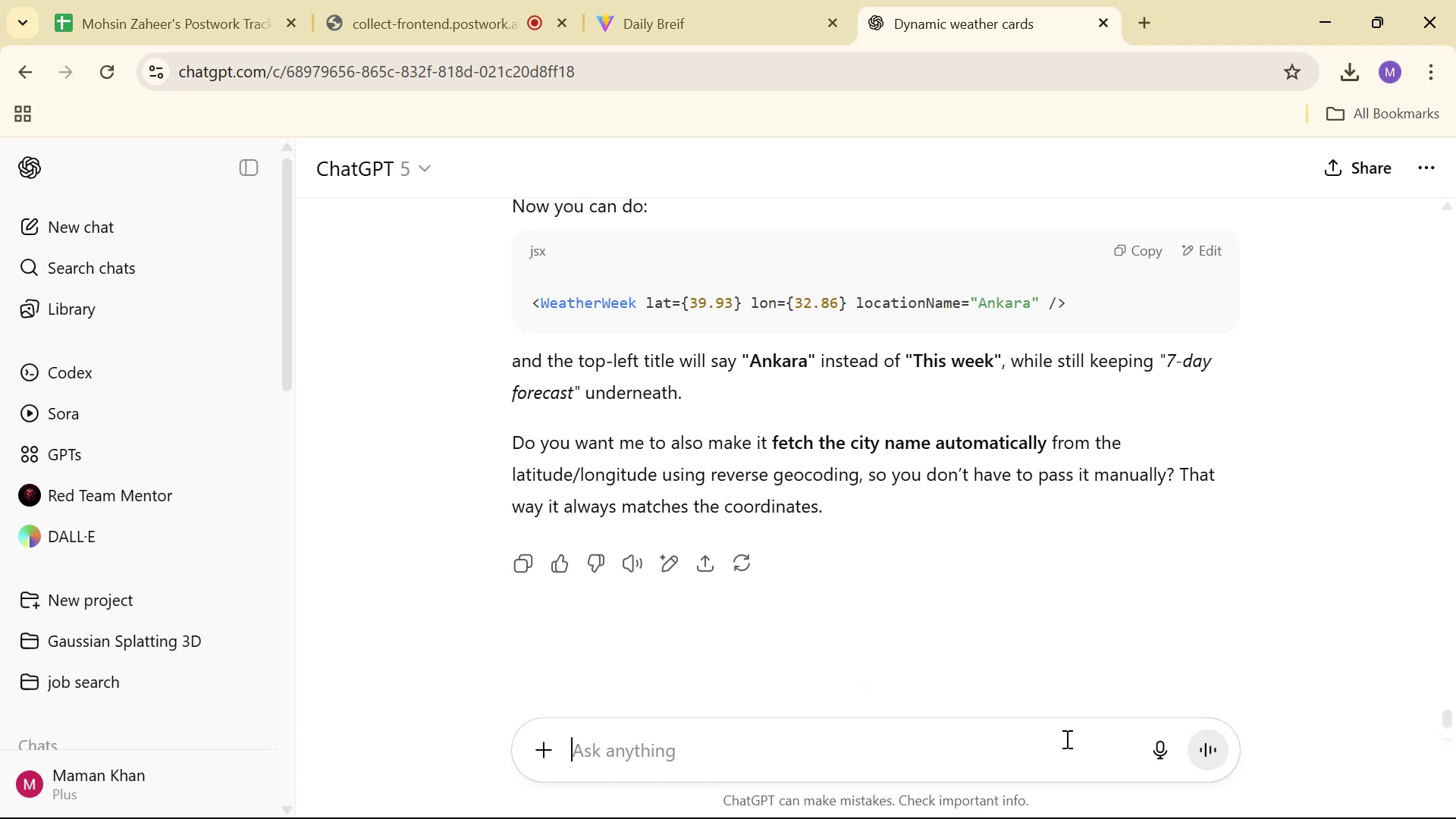 
type(can we use the user currect)
key(Backspace)
key(Backspace)
type(nt location )
key(Backspace)
 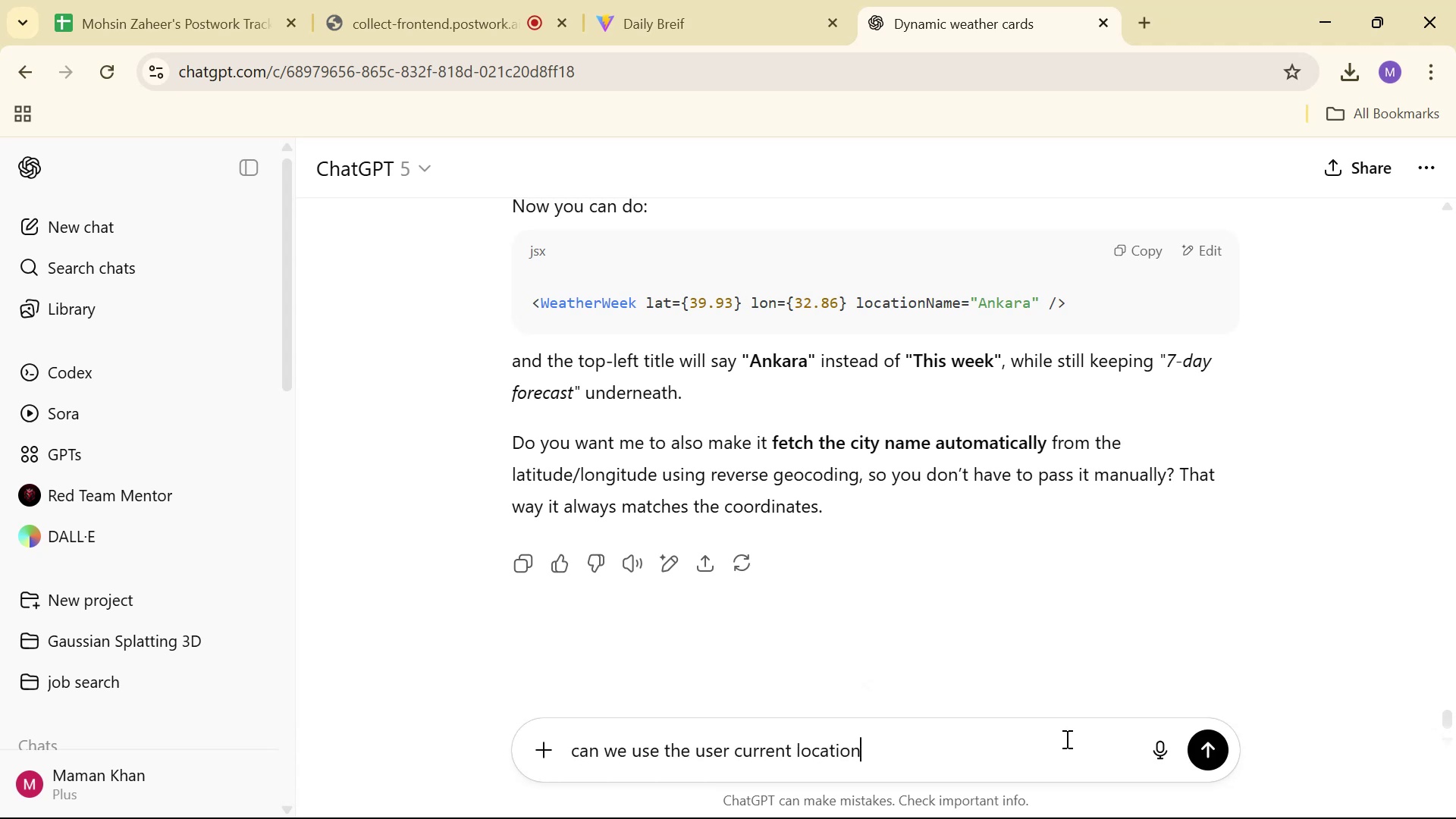 
key(Enter)
 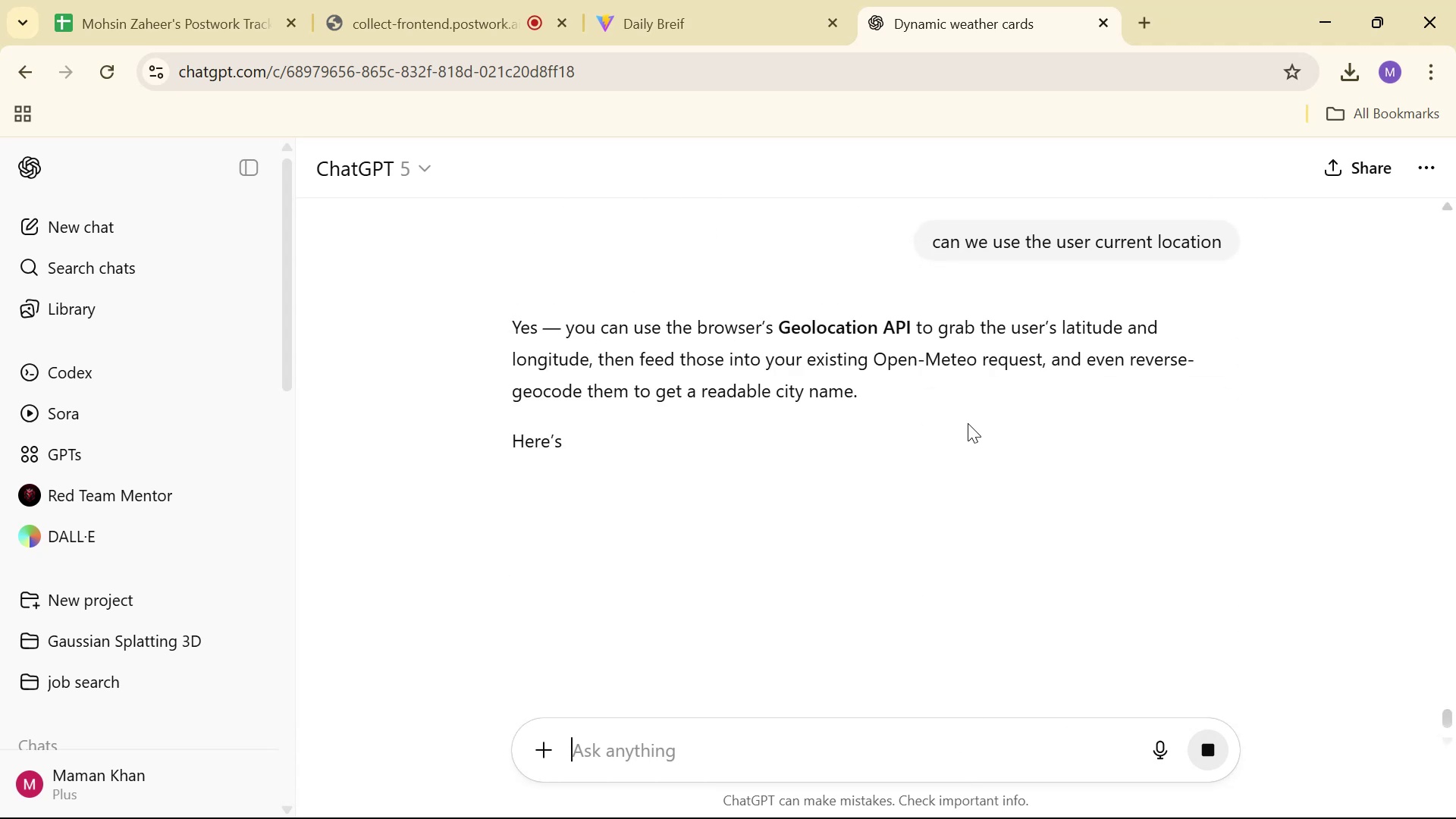 
scroll: coordinate [1007, 366], scroll_direction: down, amount: 31.0
 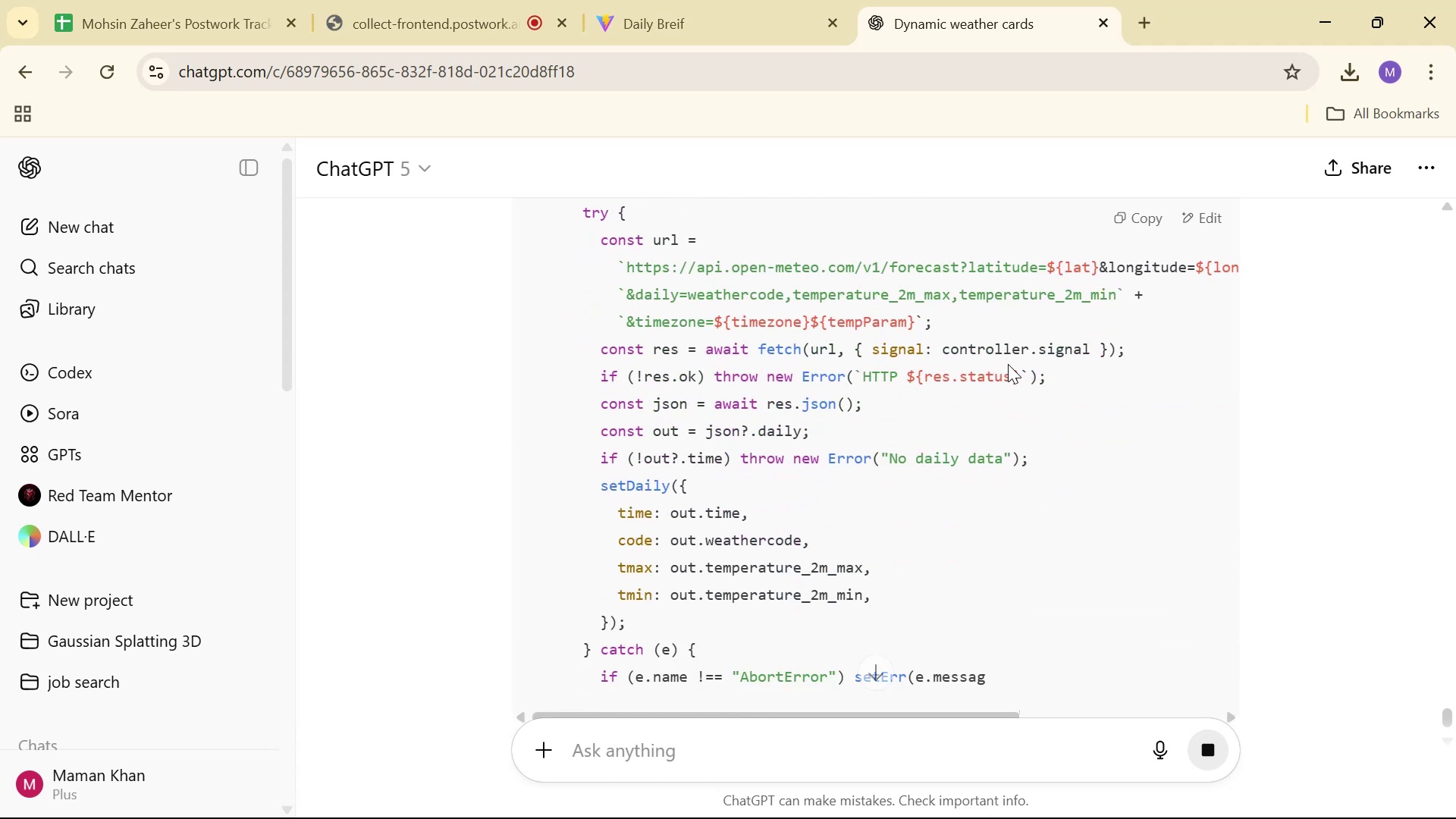 
scroll: coordinate [999, 377], scroll_direction: down, amount: 24.0
 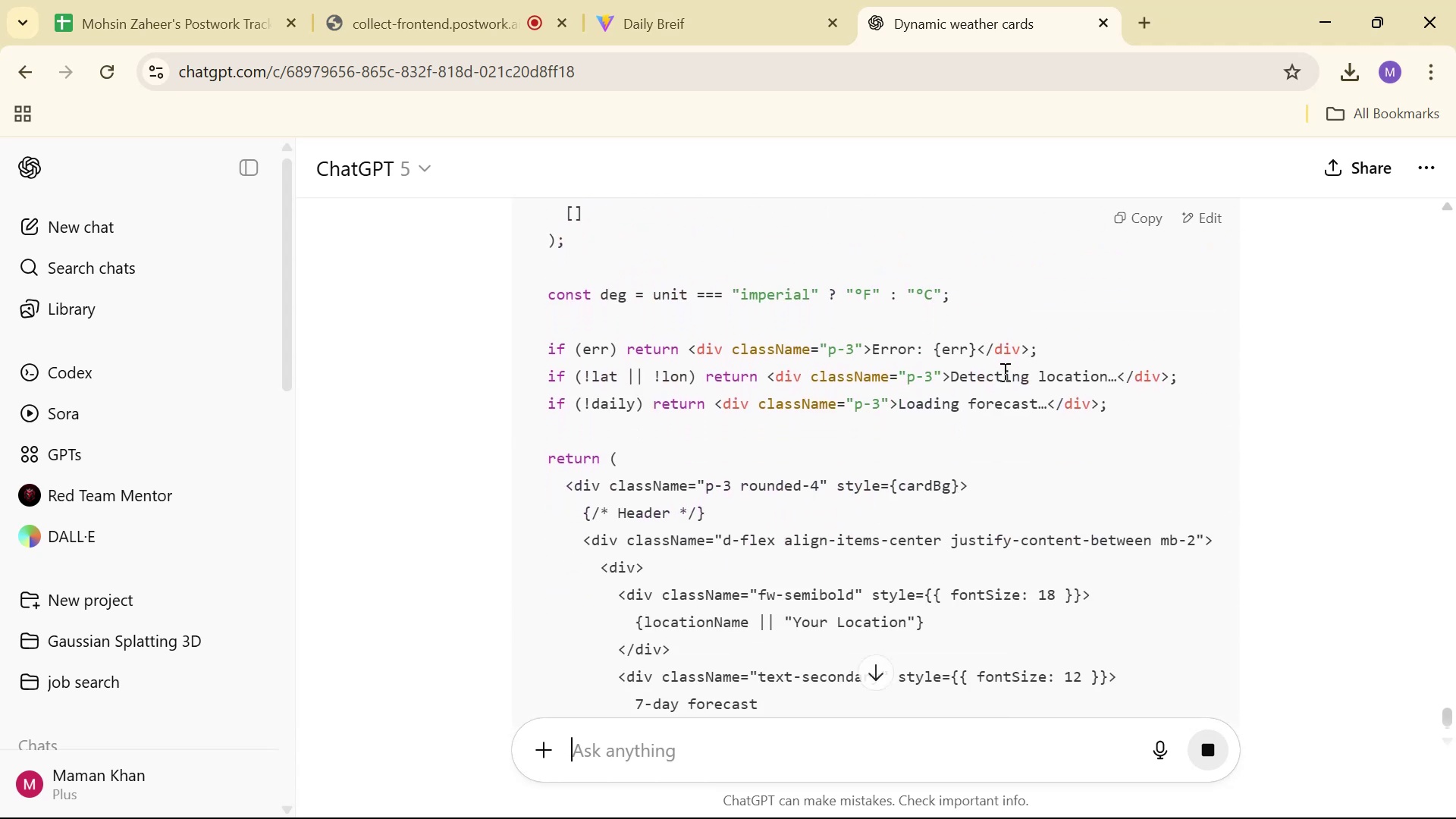 
scroll: coordinate [1006, 391], scroll_direction: down, amount: 26.0
 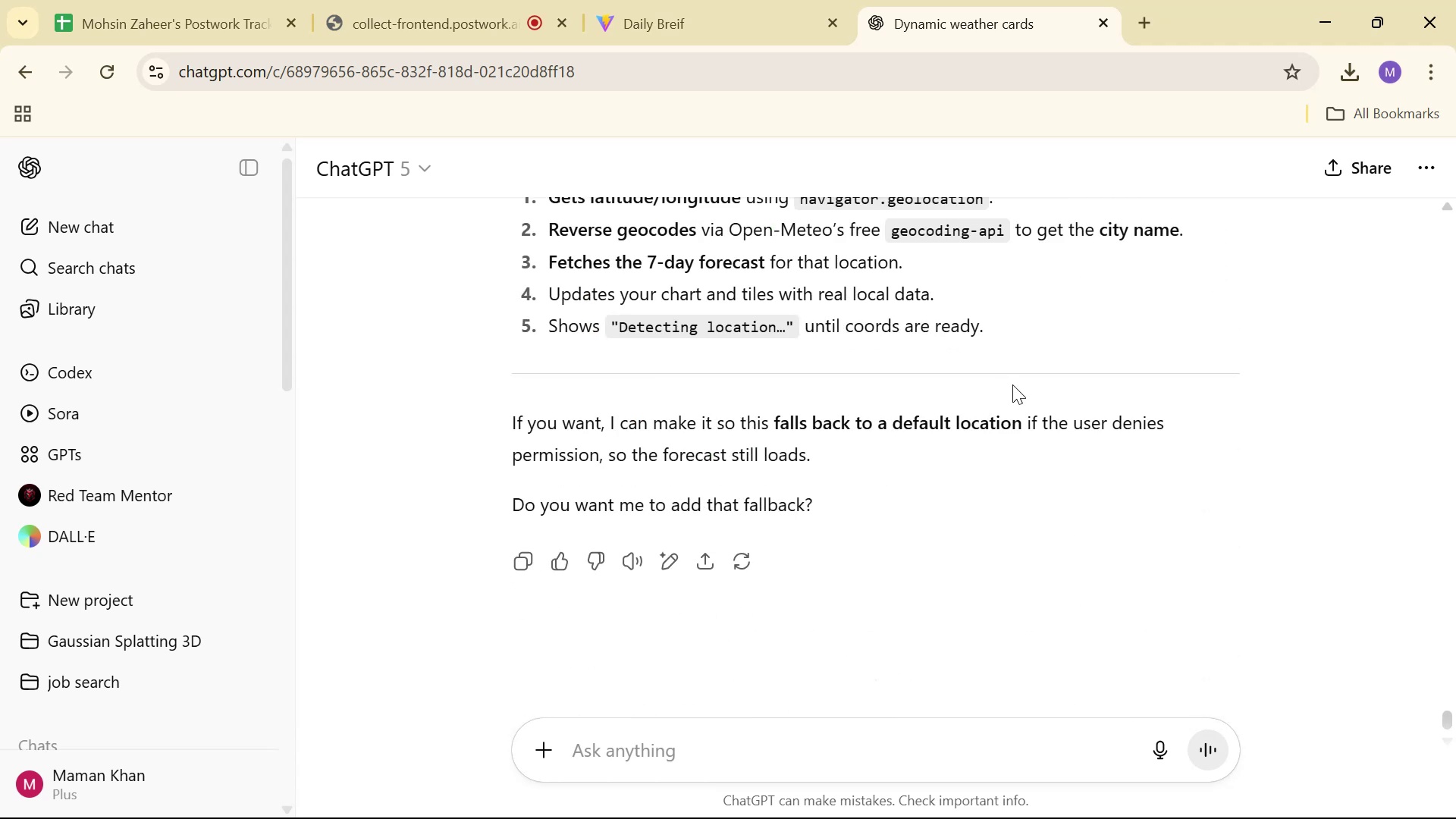 
scroll: coordinate [1163, 315], scroll_direction: up, amount: 57.0
 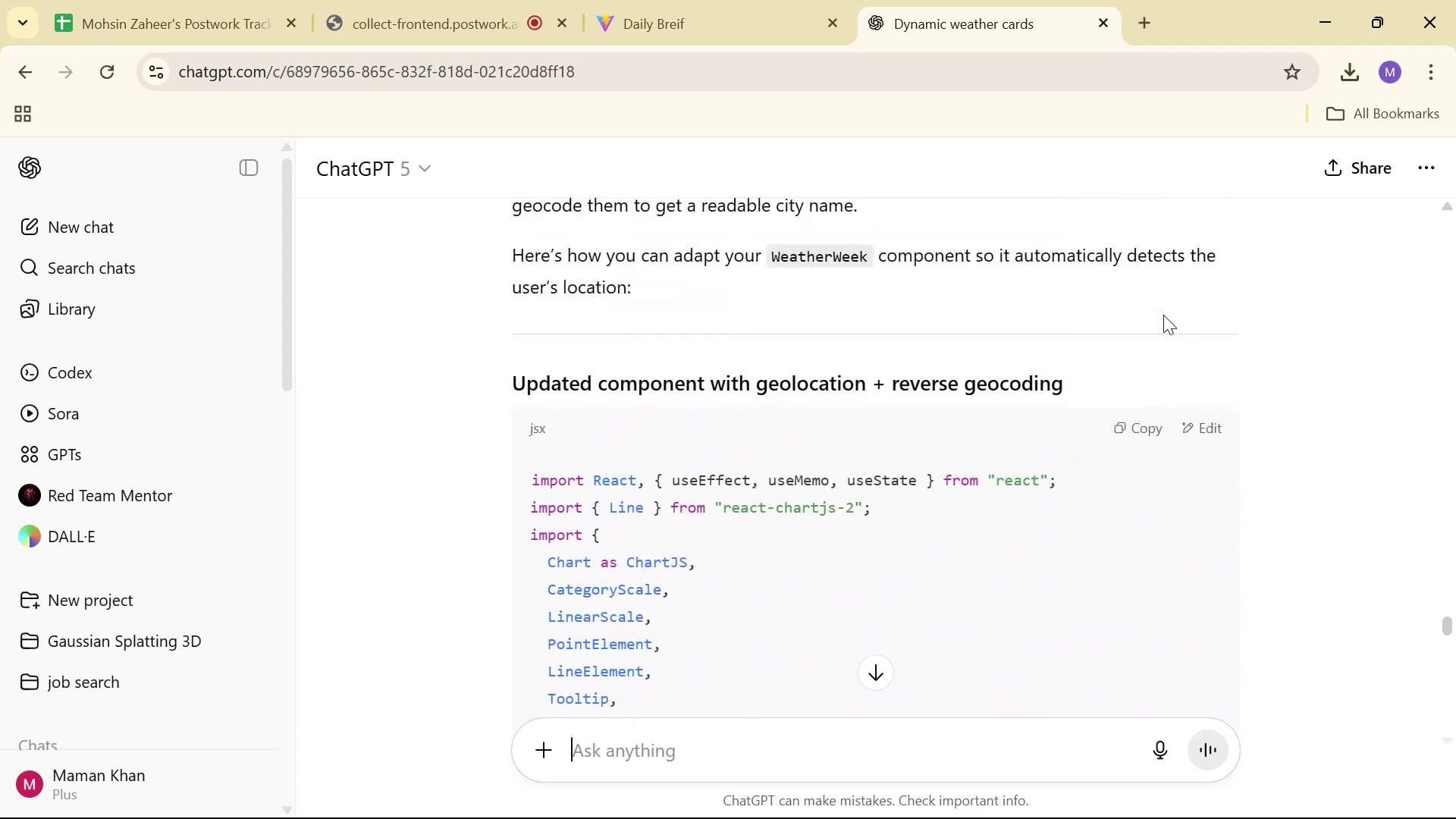 
scroll: coordinate [1162, 344], scroll_direction: down, amount: 23.0
 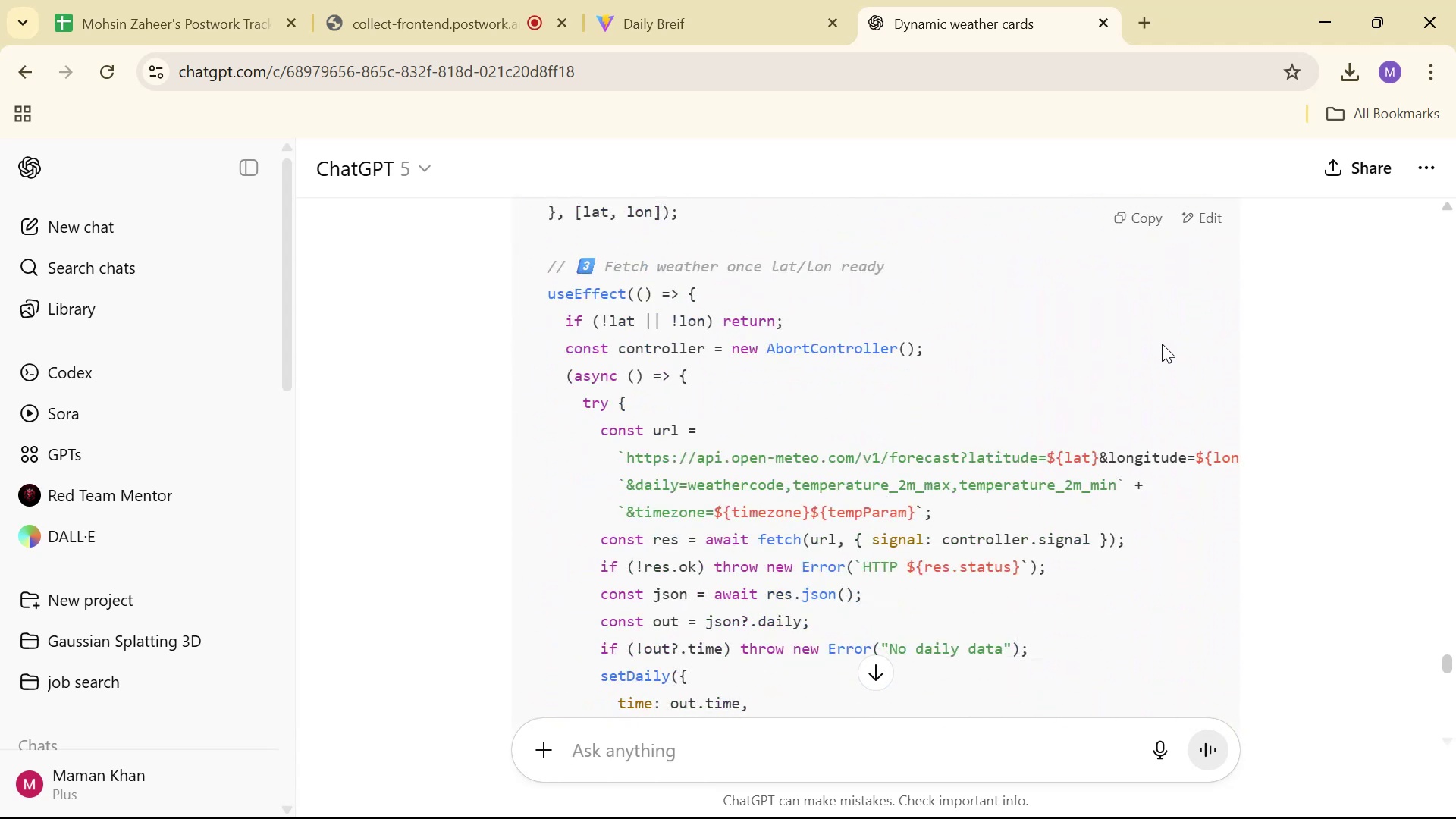 
scroll: coordinate [1185, 361], scroll_direction: down, amount: 18.0
 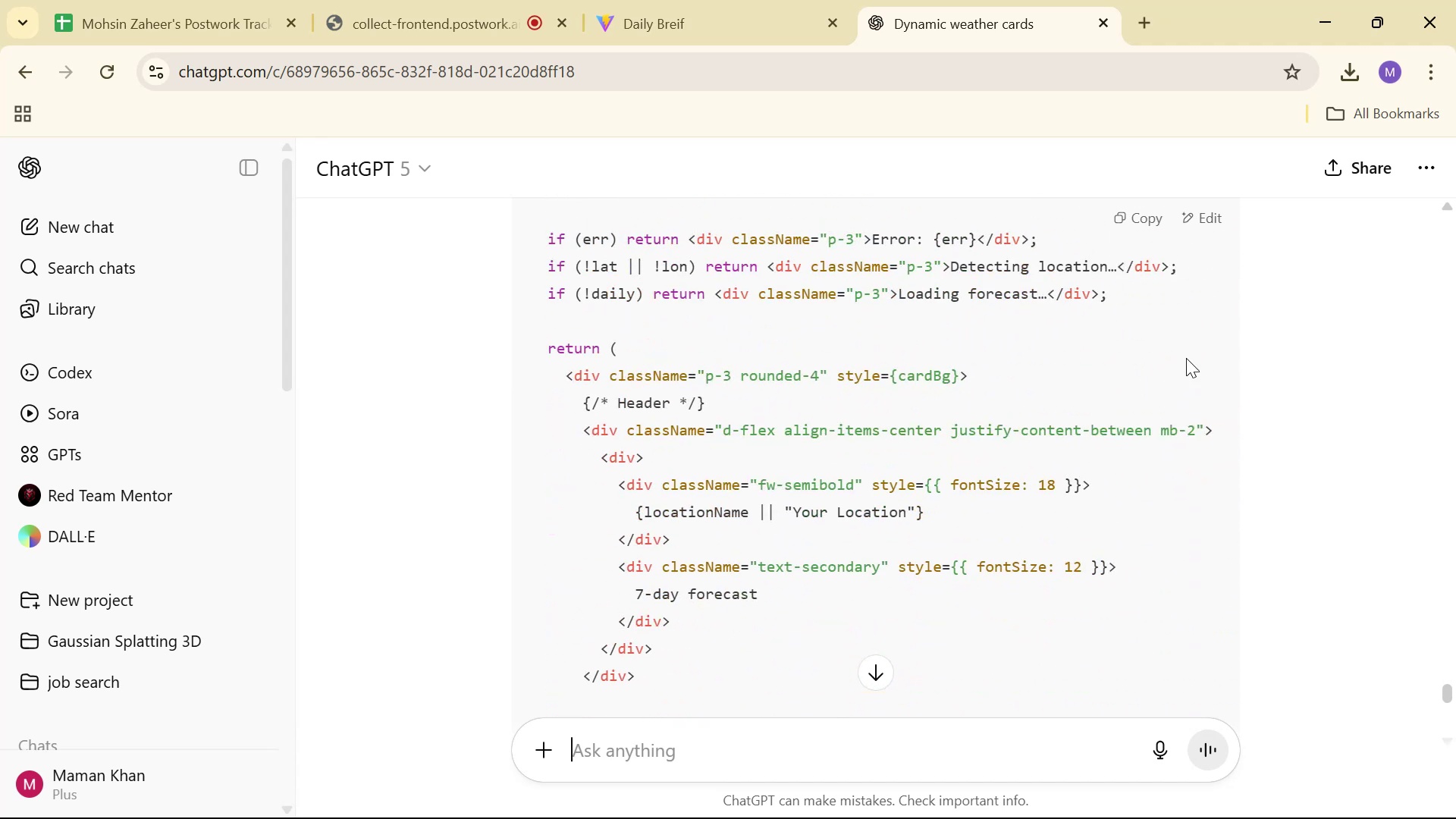 
scroll: coordinate [1154, 352], scroll_direction: up, amount: 28.0
 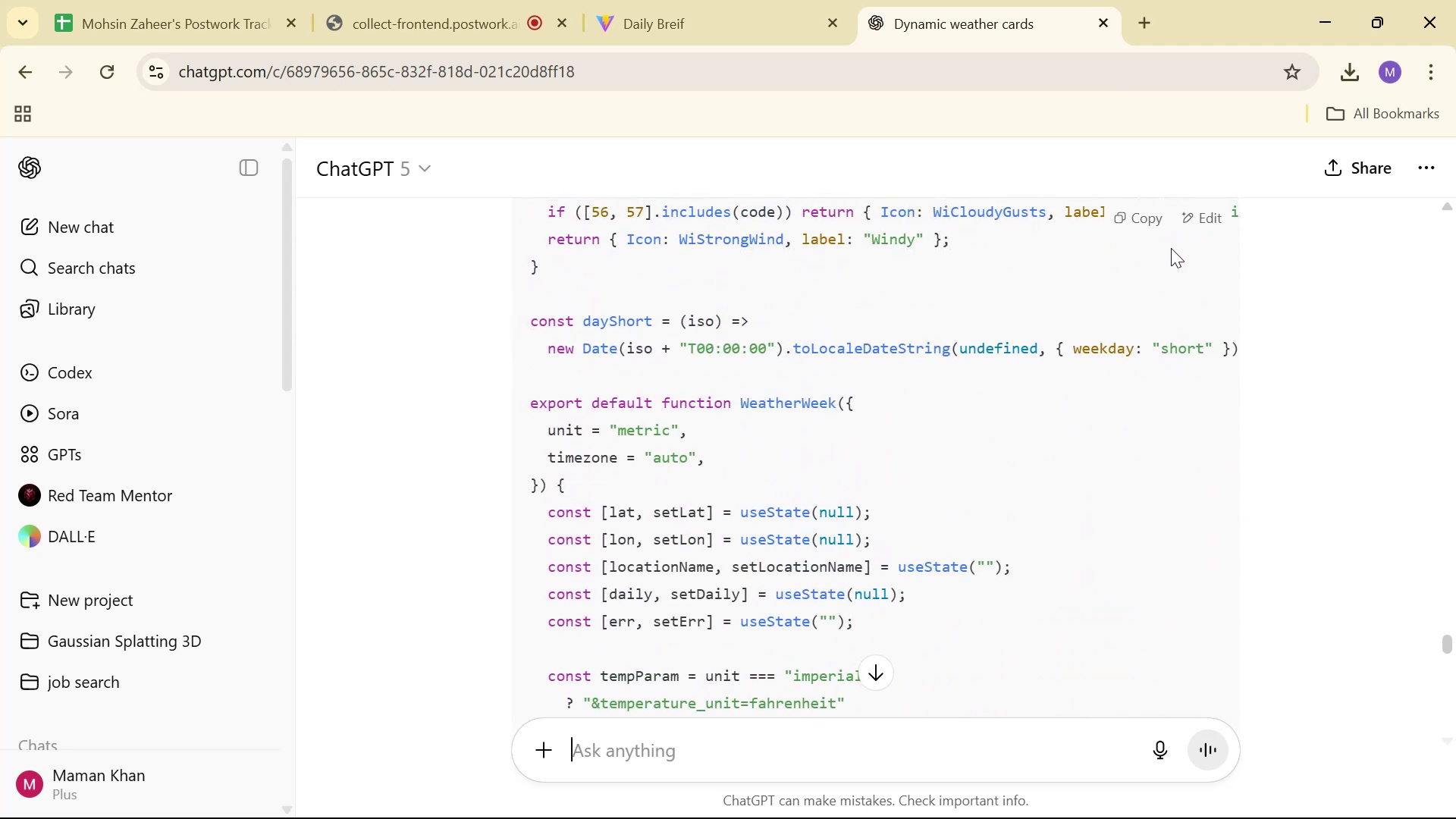 
left_click([1131, 217])
 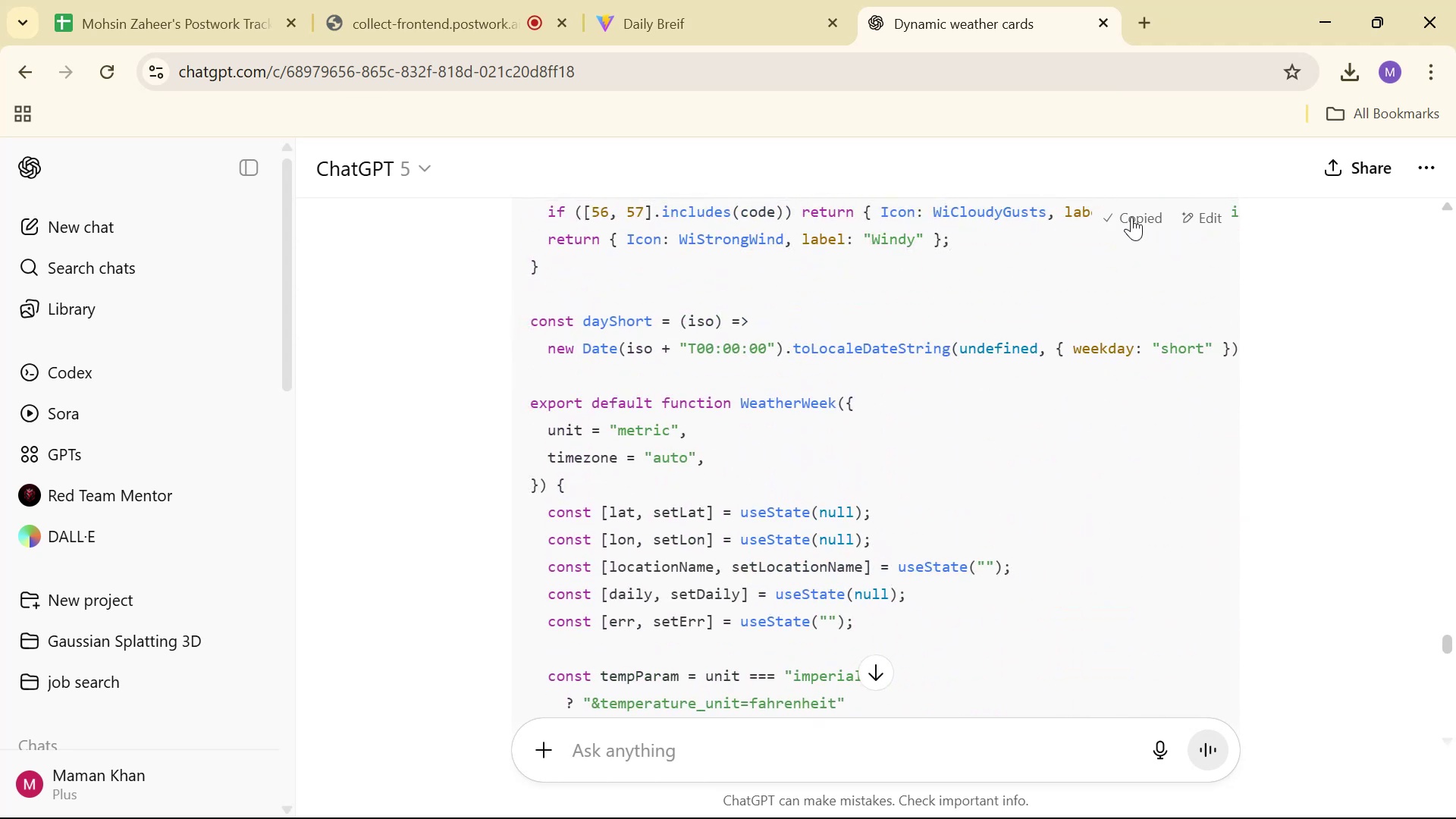 
double_click([1131, 217])
 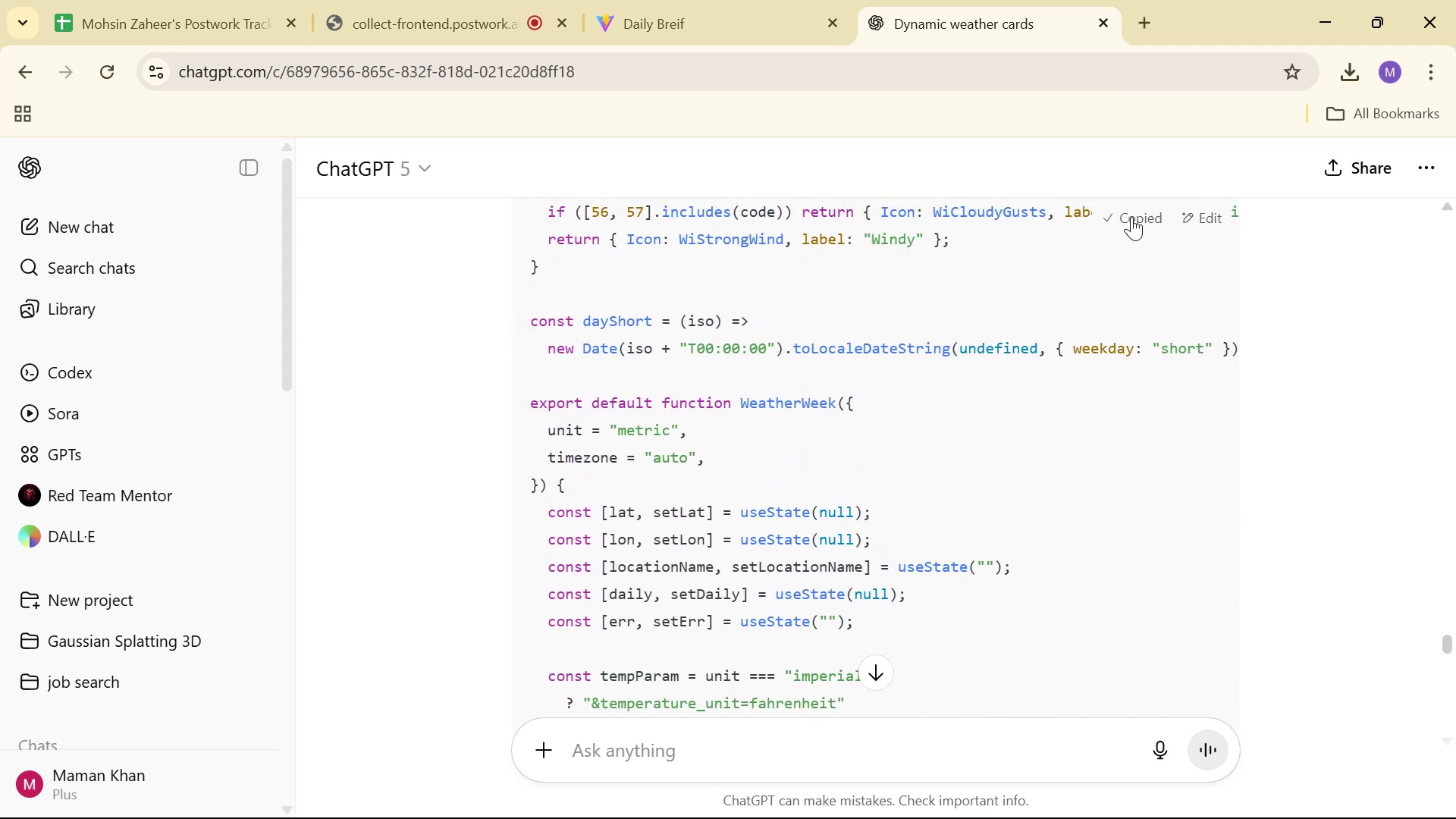 
triple_click([1131, 217])
 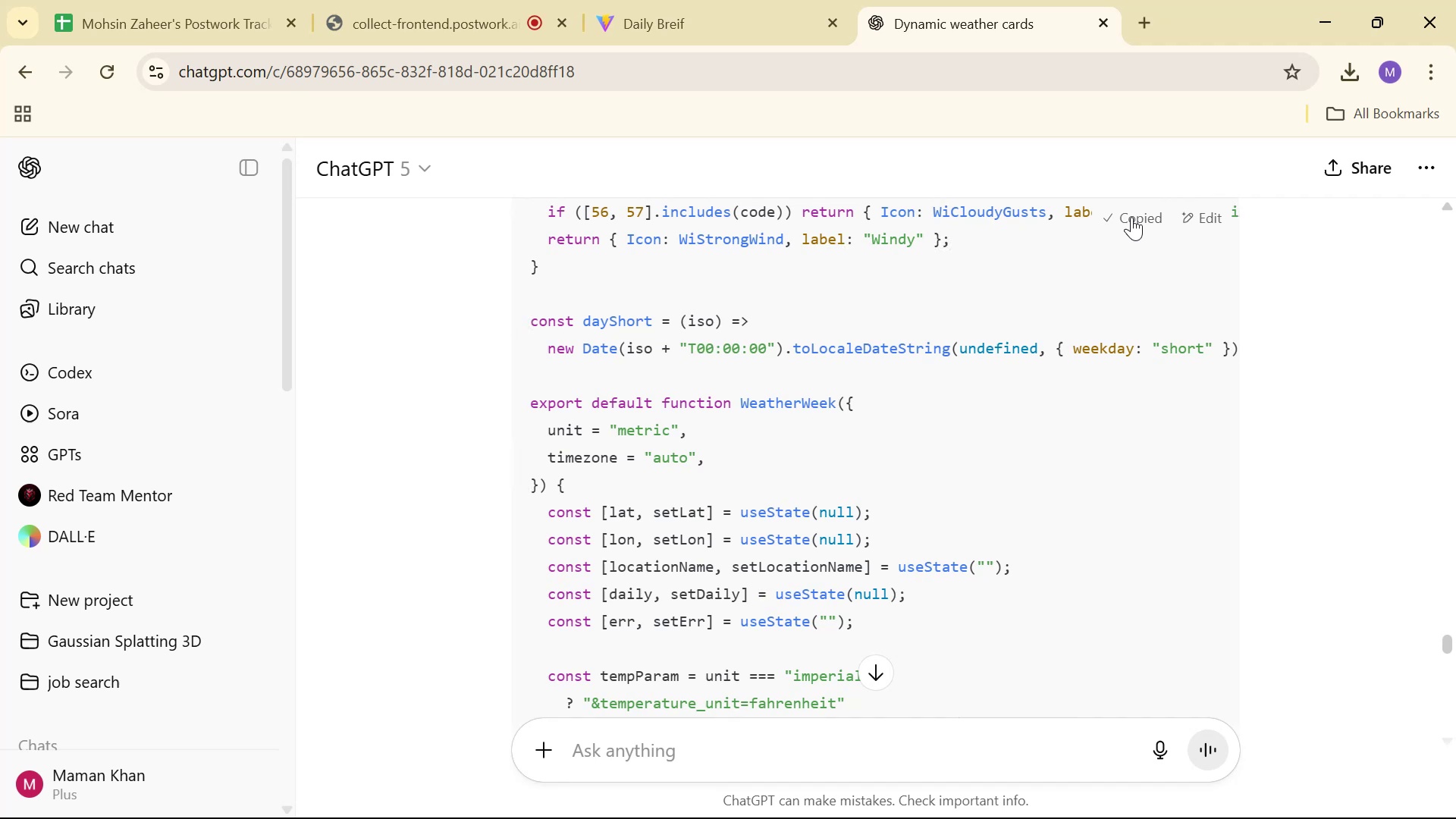 
key(Alt+AltLeft)
 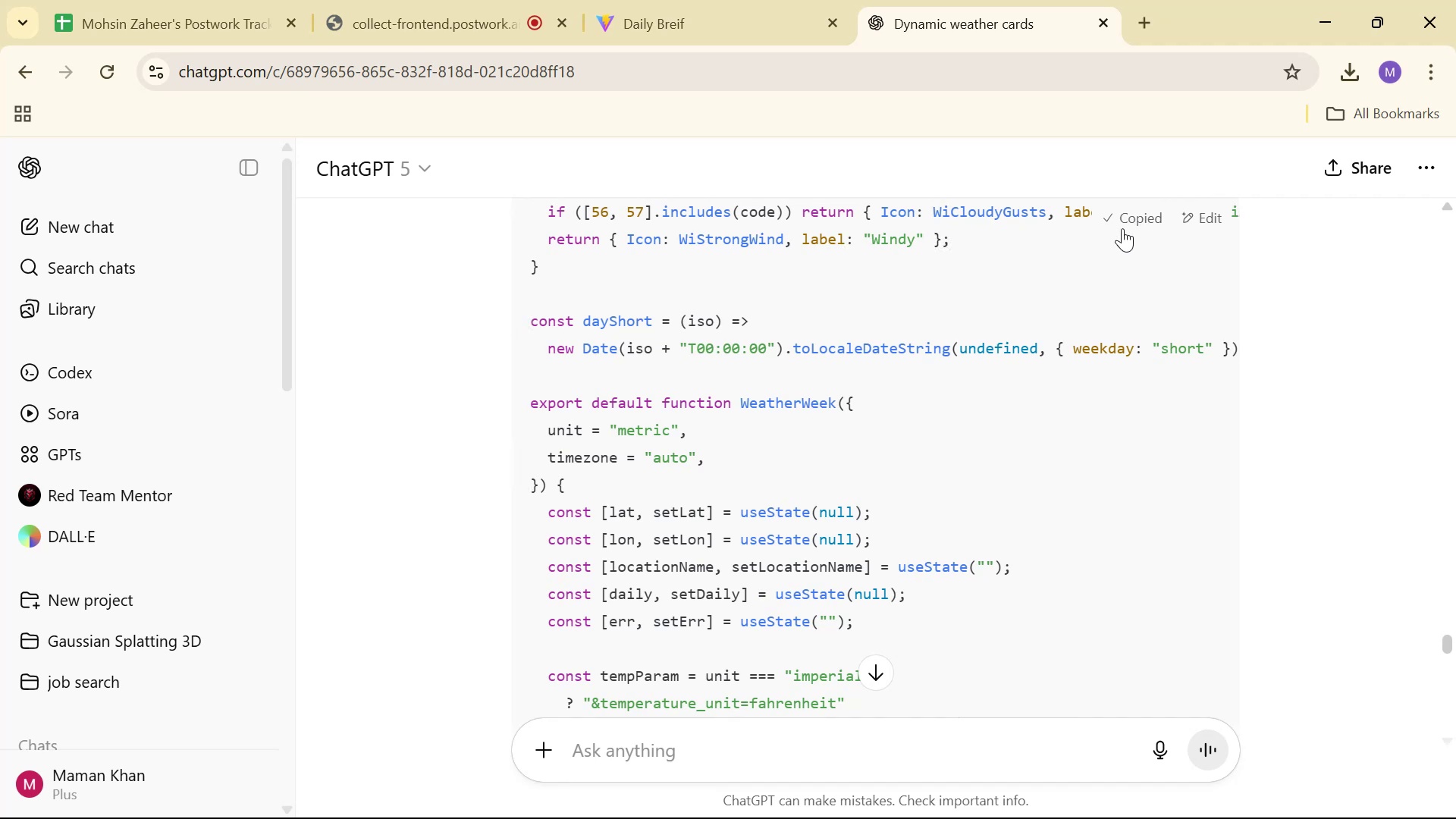 
key(Alt+Tab)
 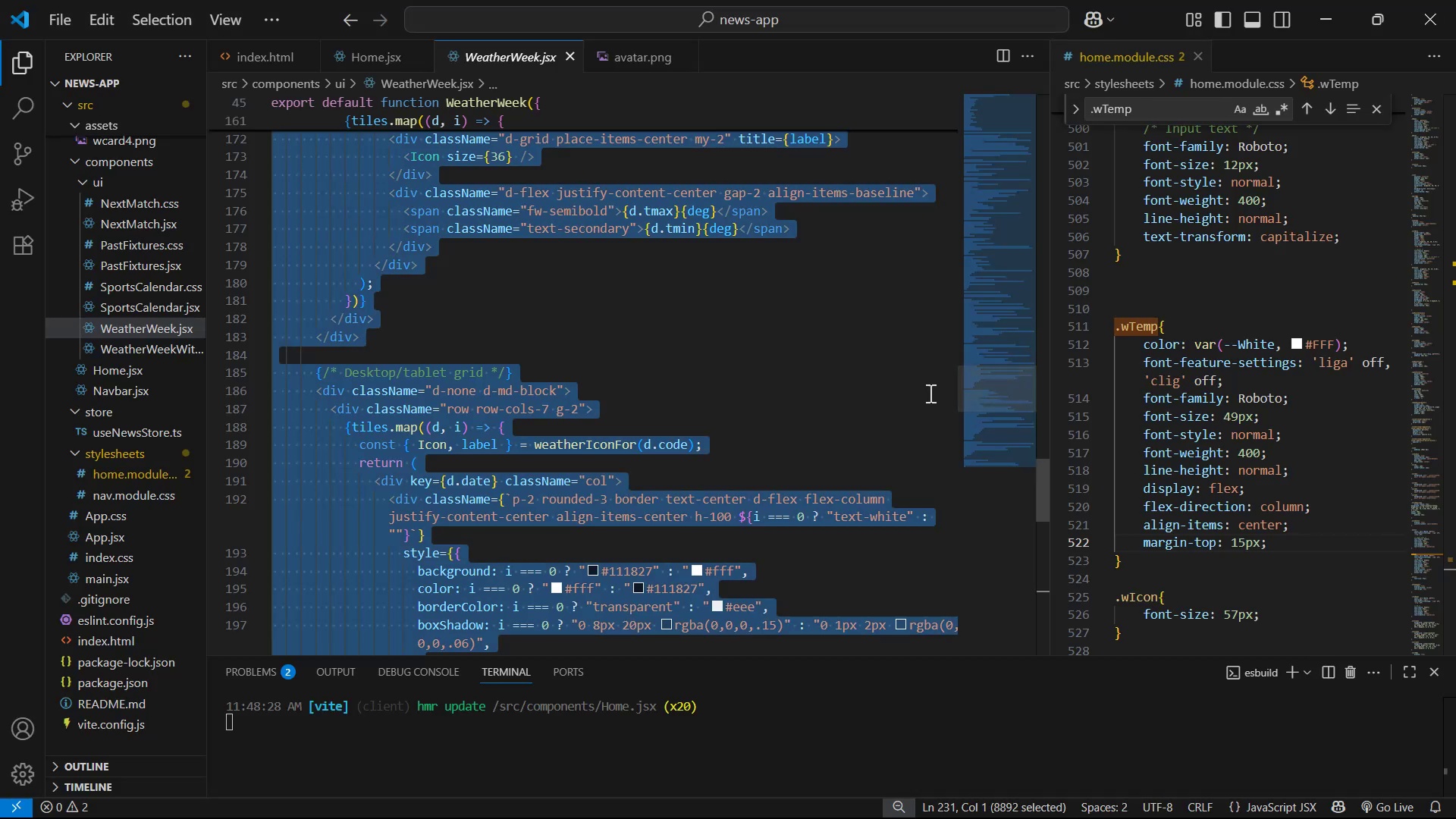 
left_click([730, 337])
 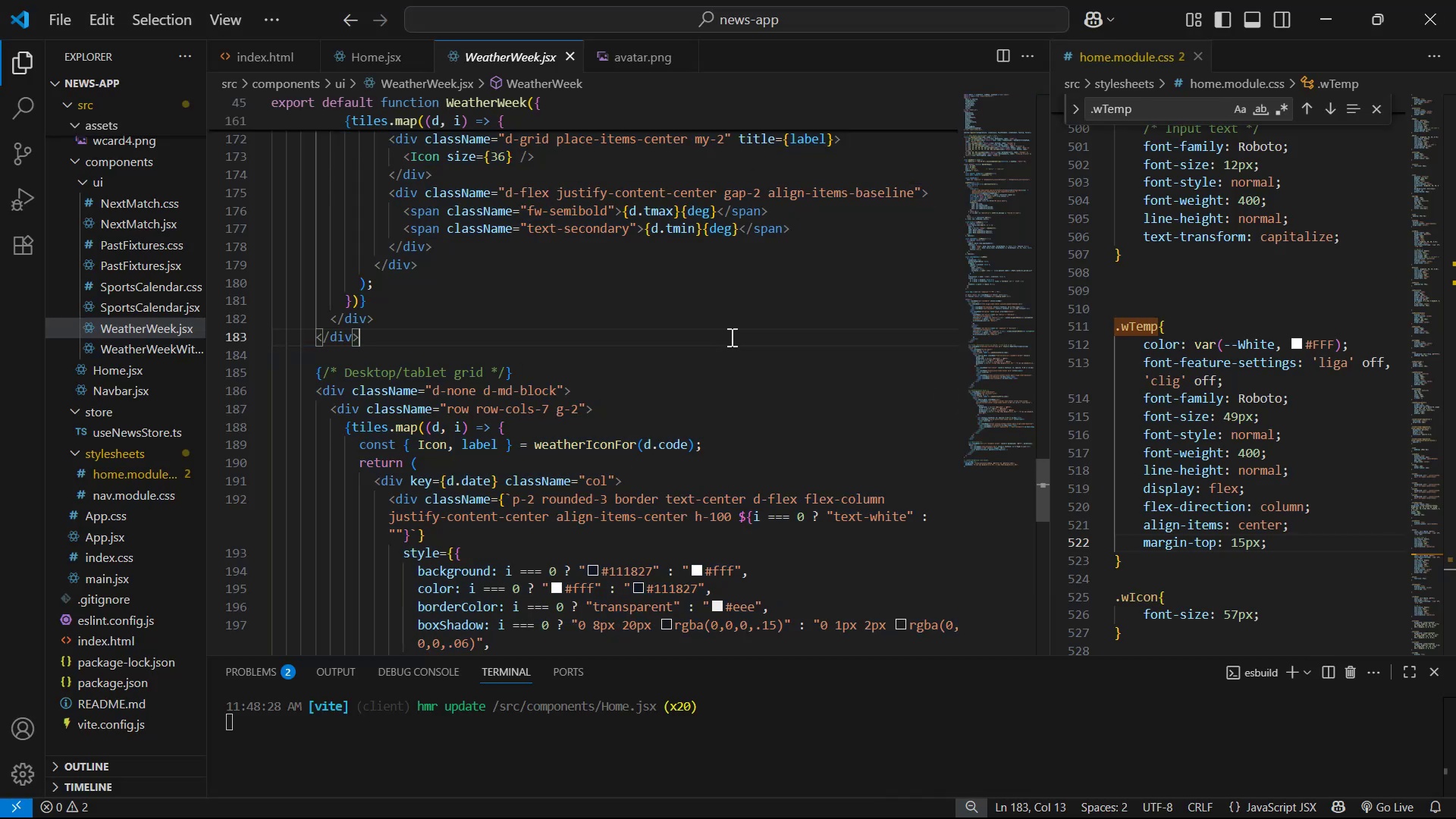 
key(Control+A)
 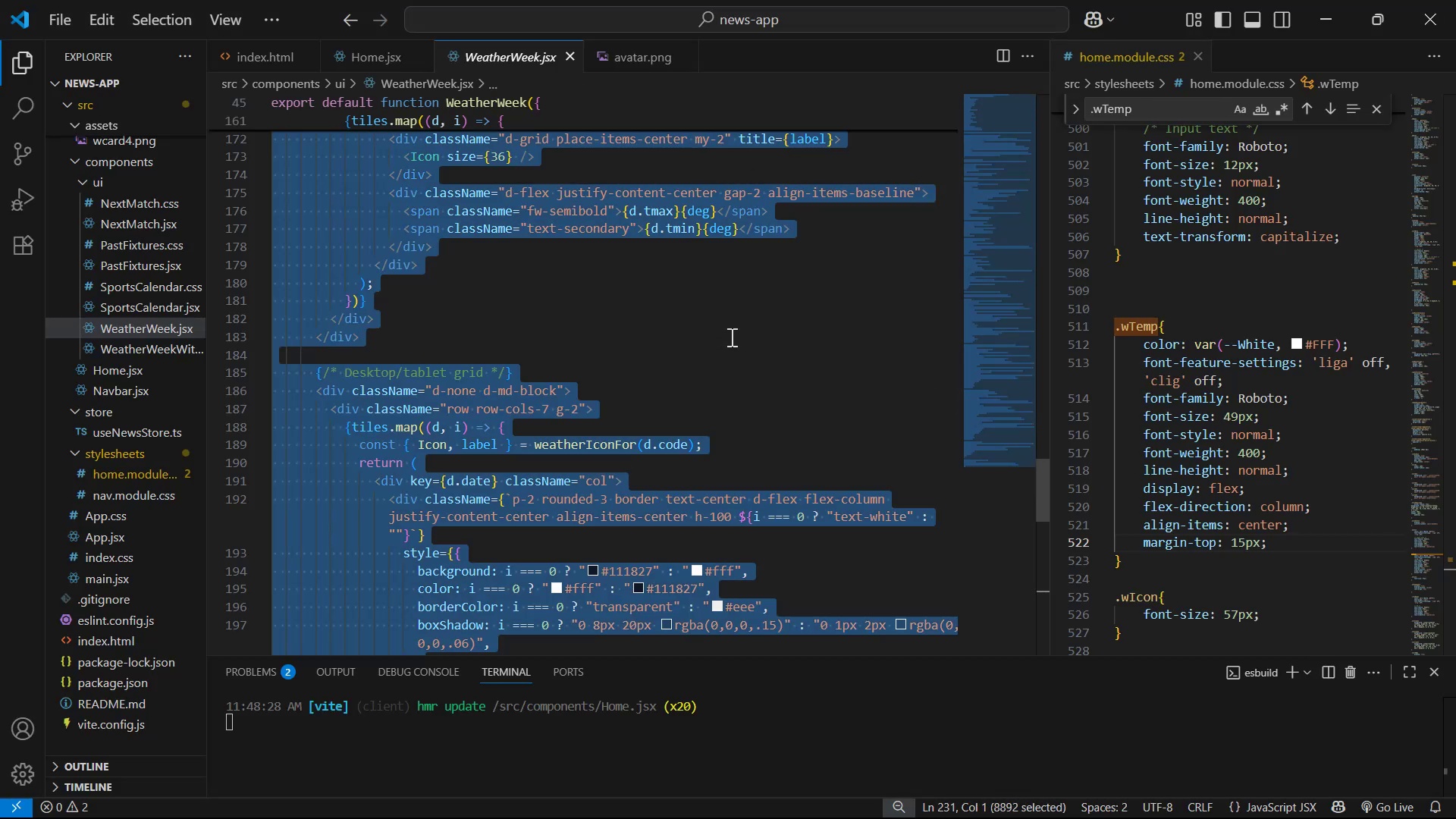 
key(Control+V)
 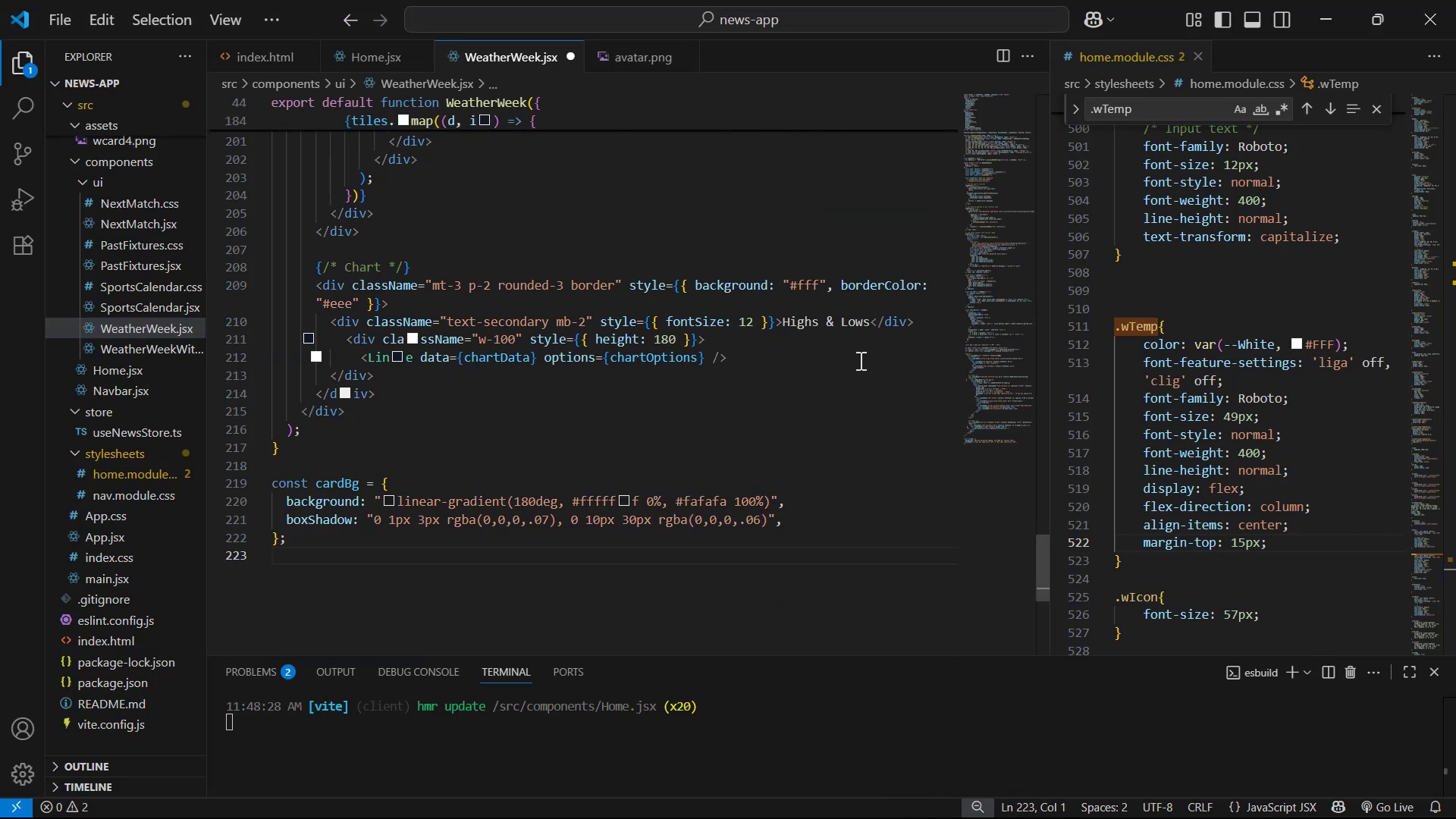 
scroll: coordinate [872, 472], scroll_direction: up, amount: 63.0
 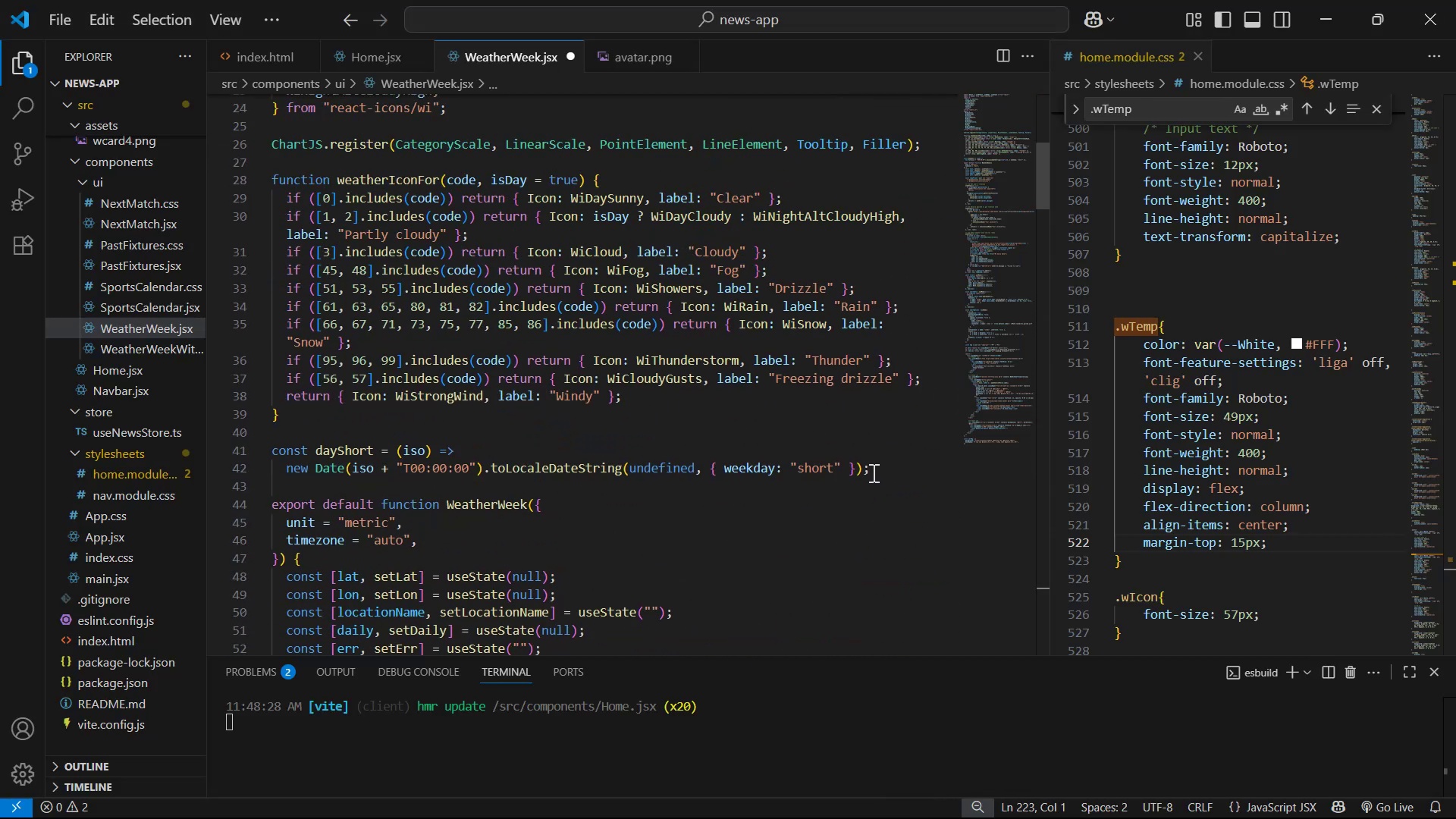 
right_click([872, 472])
 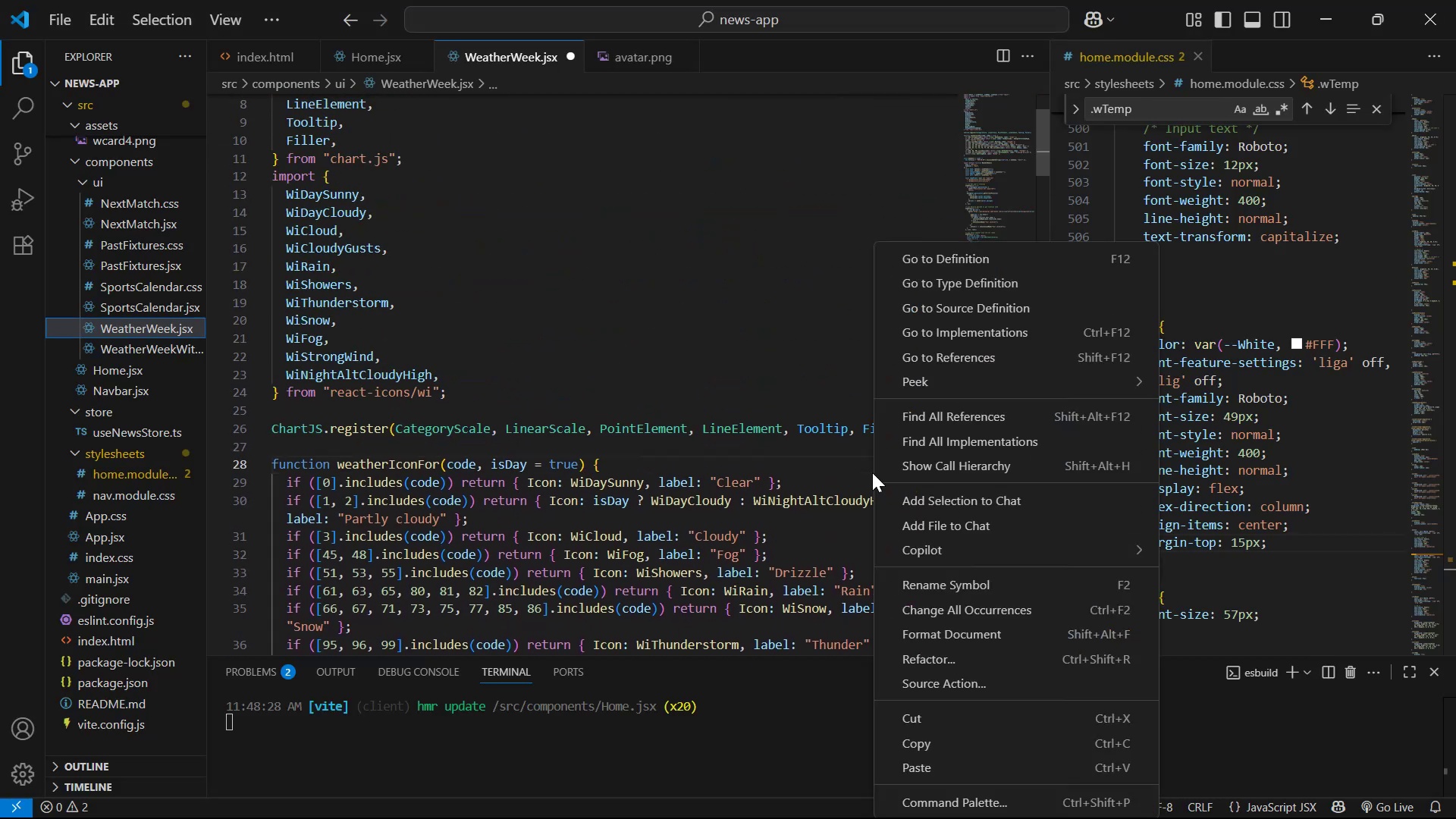 
key(Control+S)
 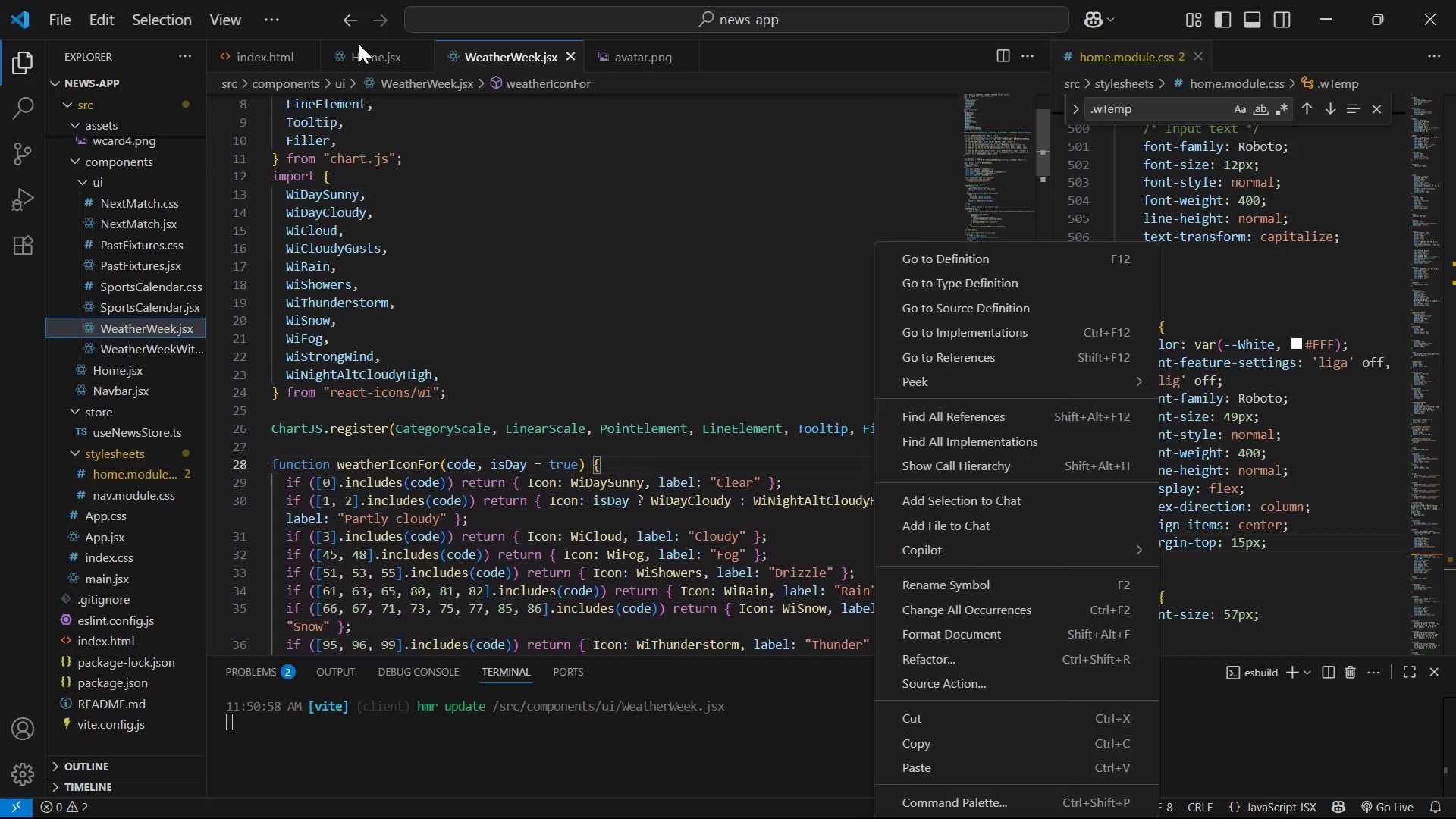 
double_click([356, 55])
 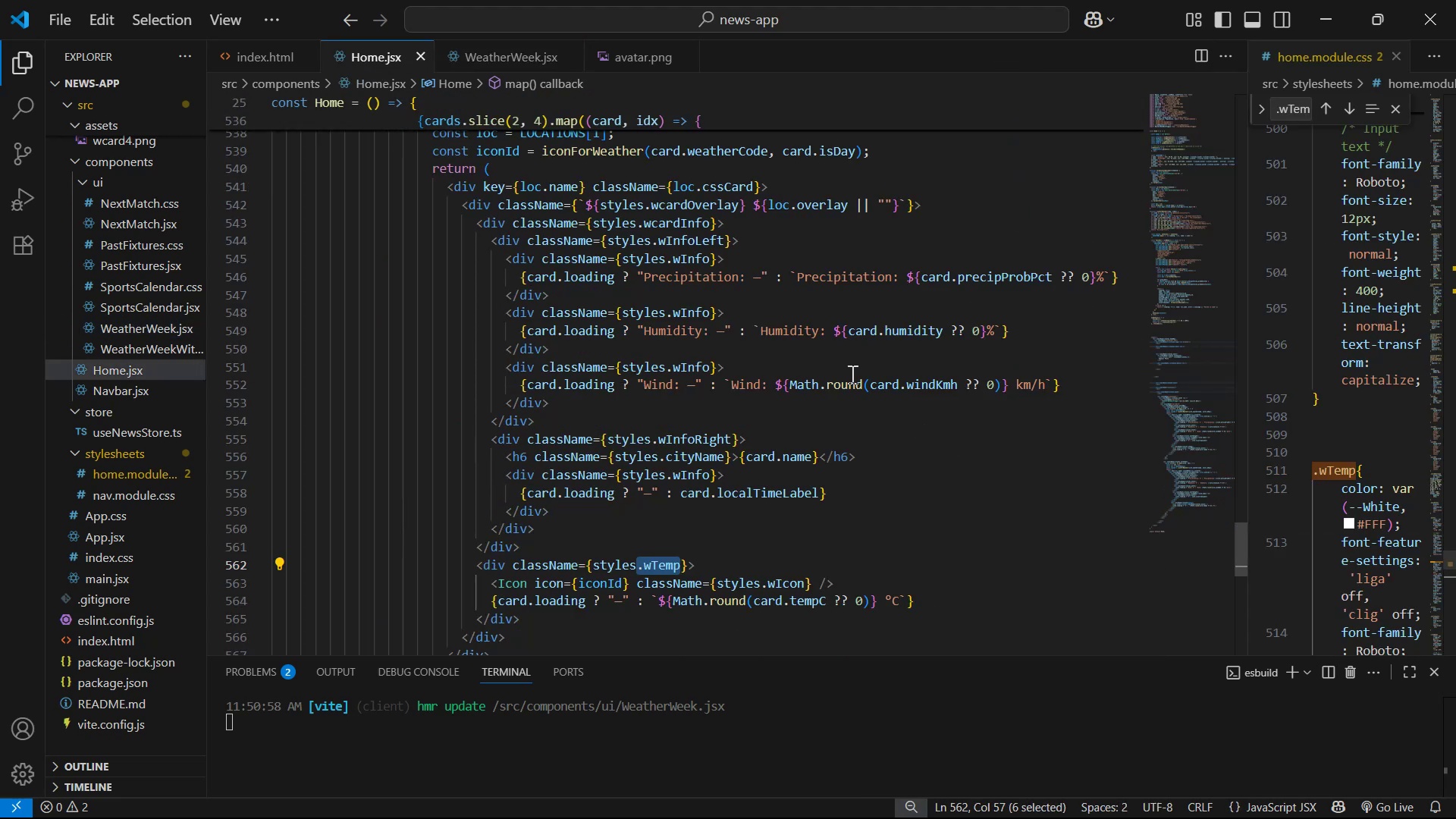 
right_click([820, 418])
 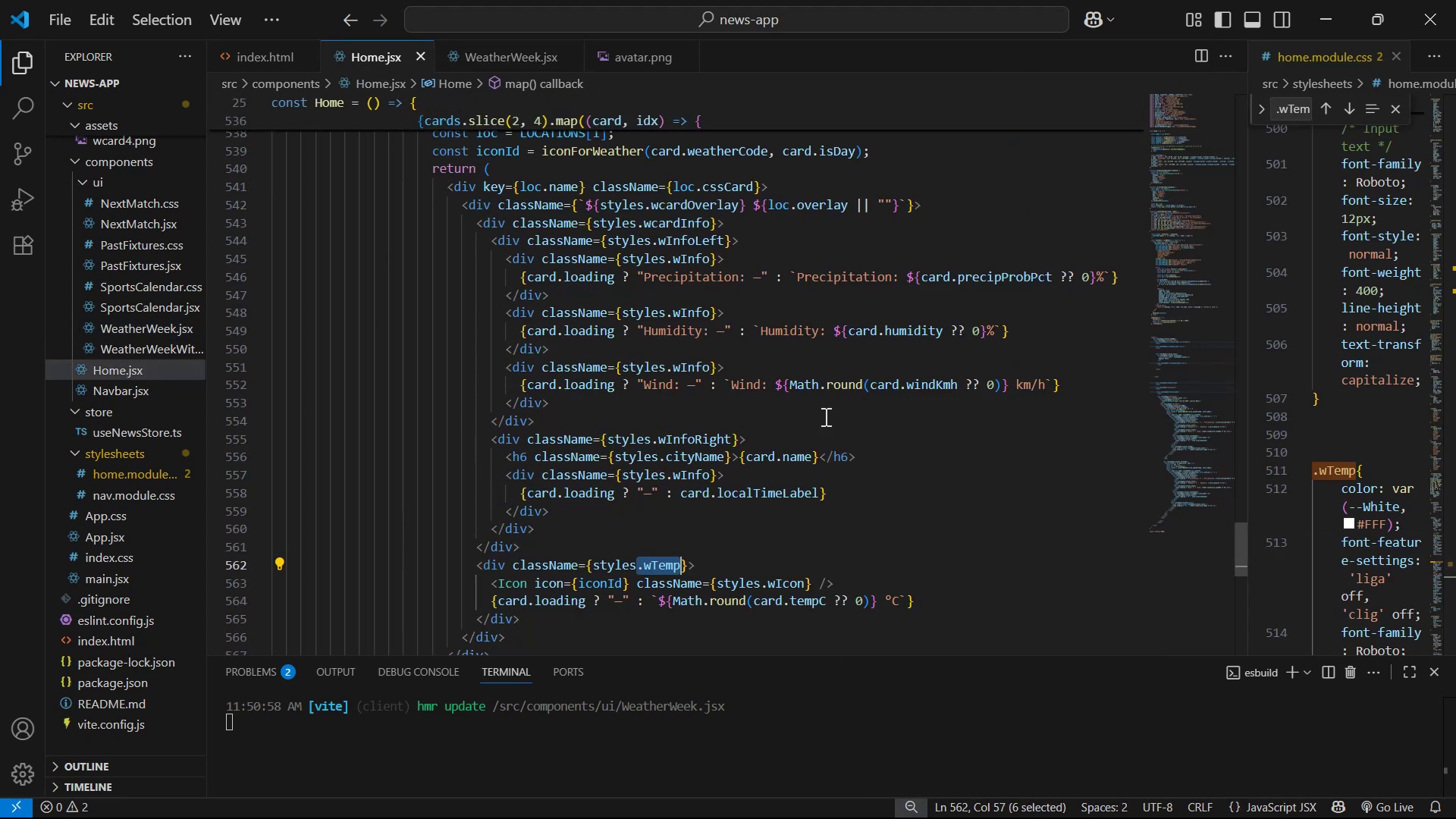 
scroll: coordinate [814, 422], scroll_direction: up, amount: 3.0
 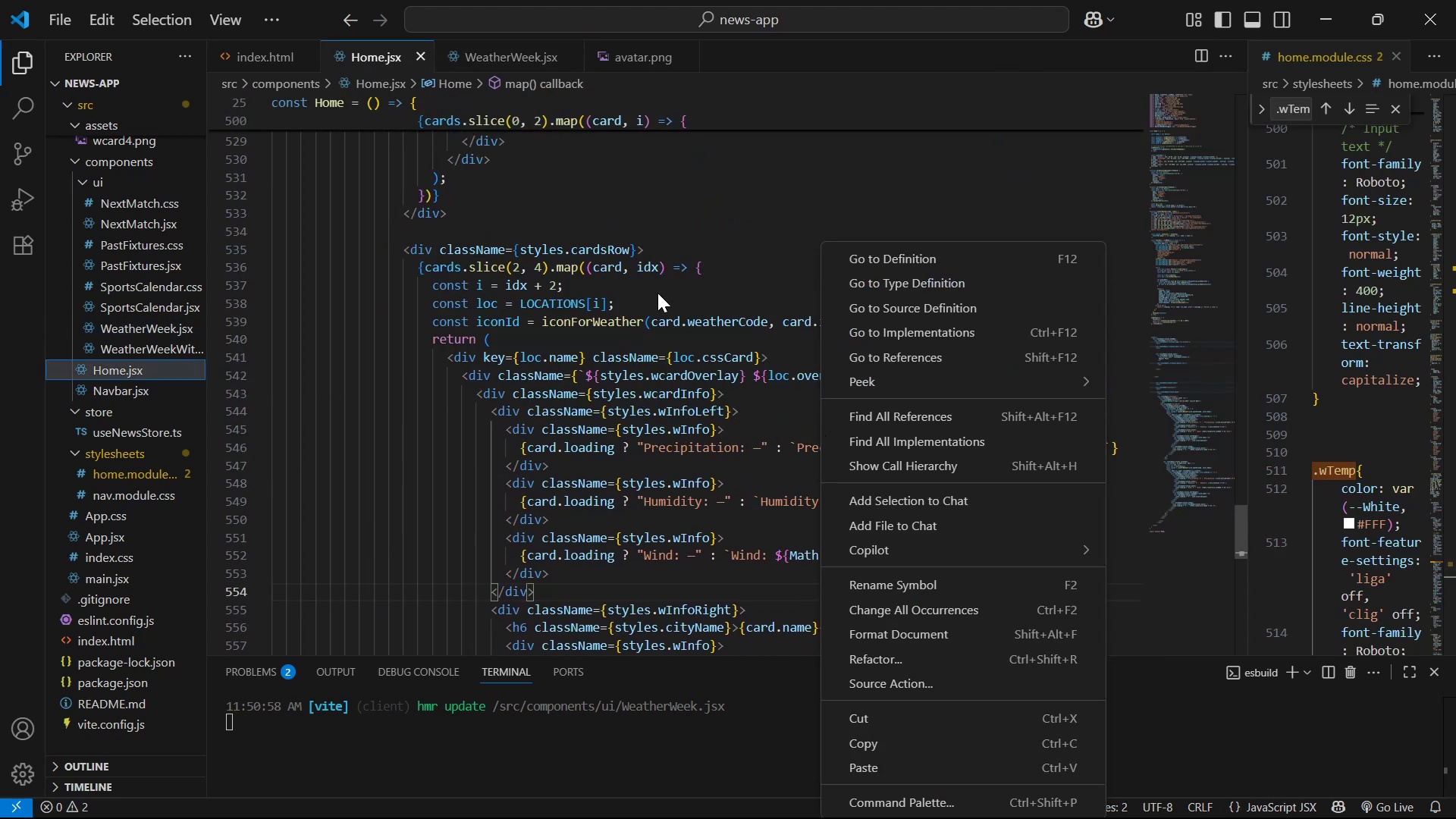 
left_click([699, 264])
 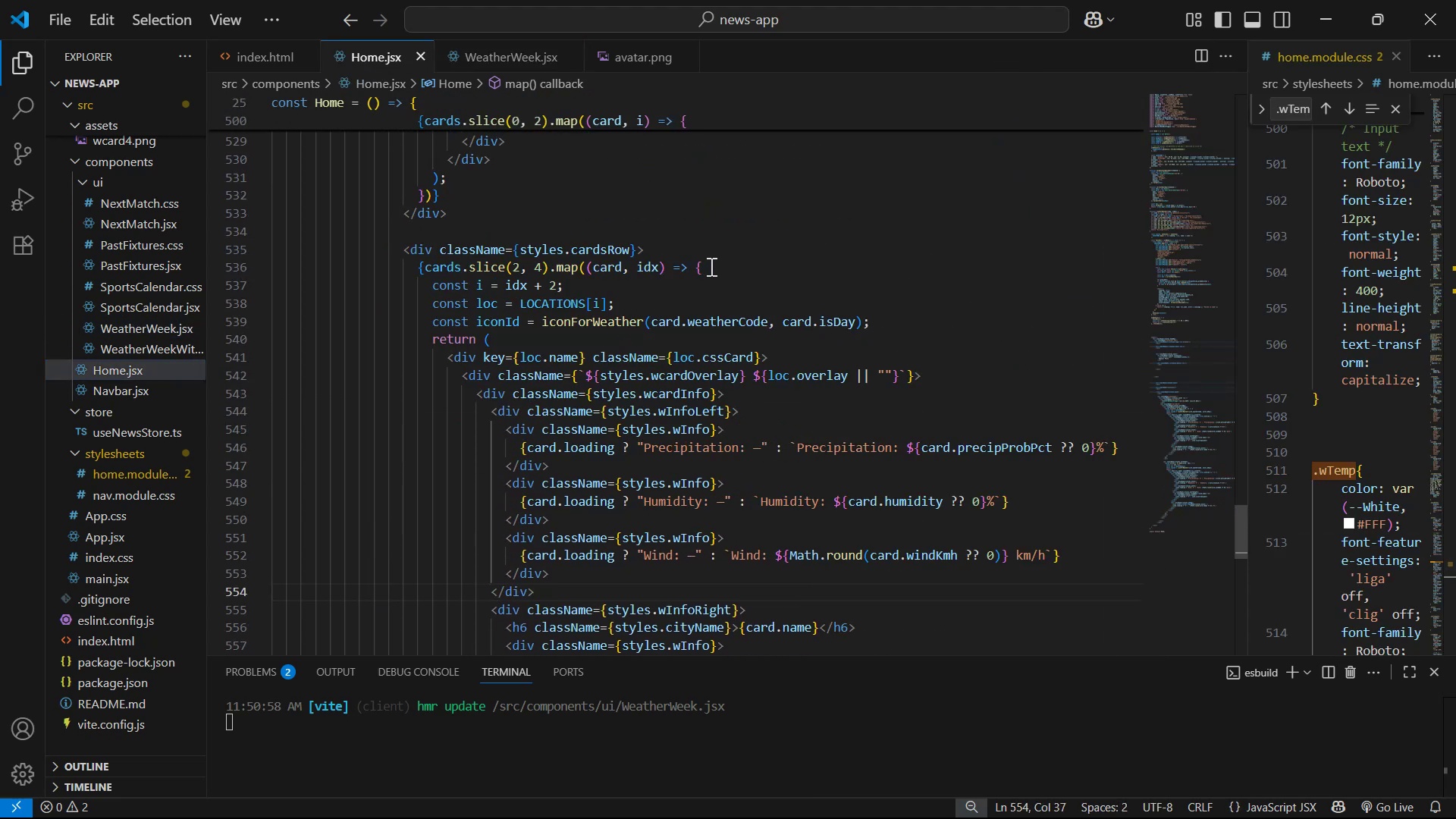 
left_click([714, 264])
 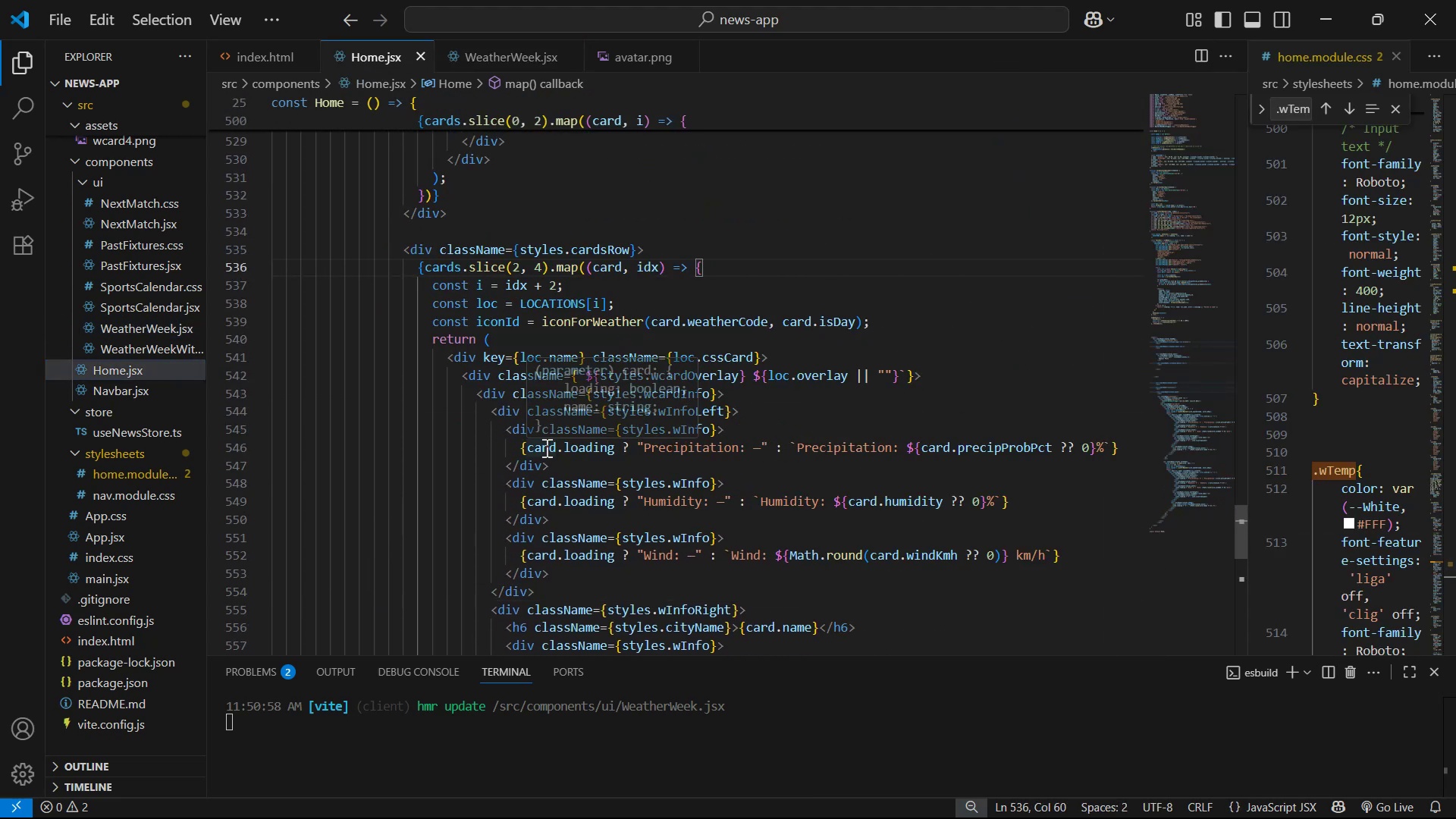 
scroll: coordinate [846, 276], scroll_direction: up, amount: 13.0
 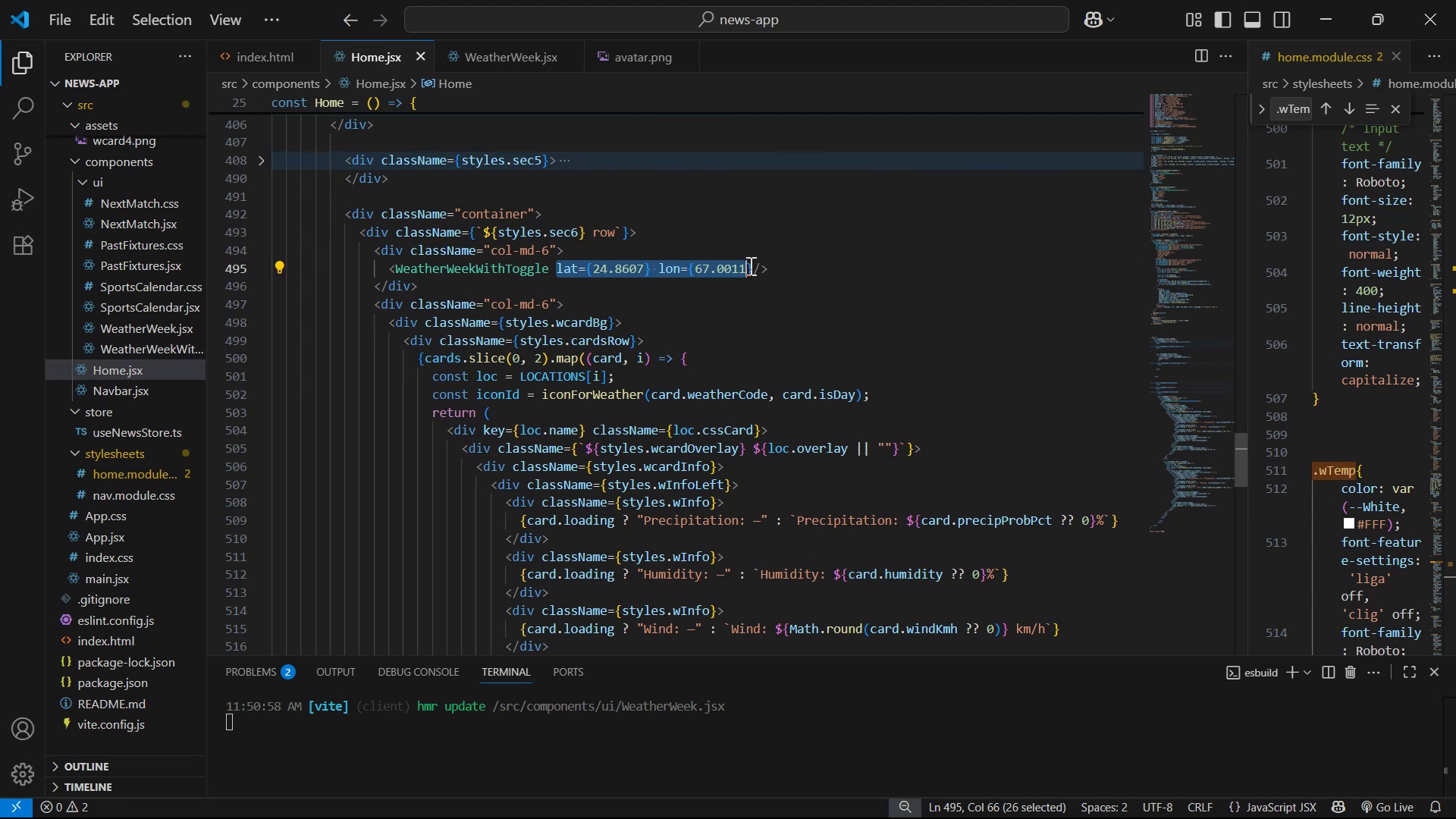 
key(Backspace)
 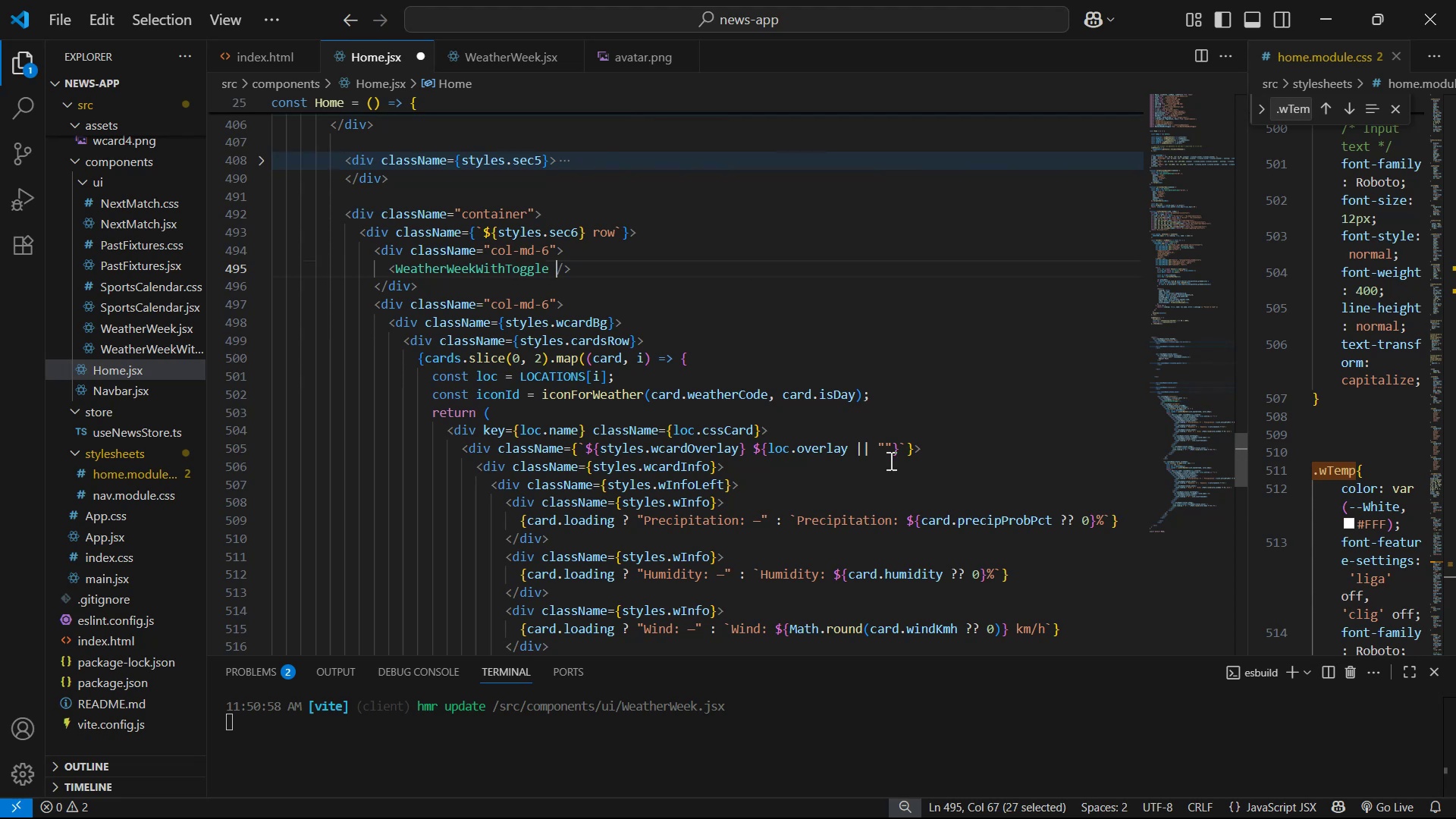 
key(Backspace)
 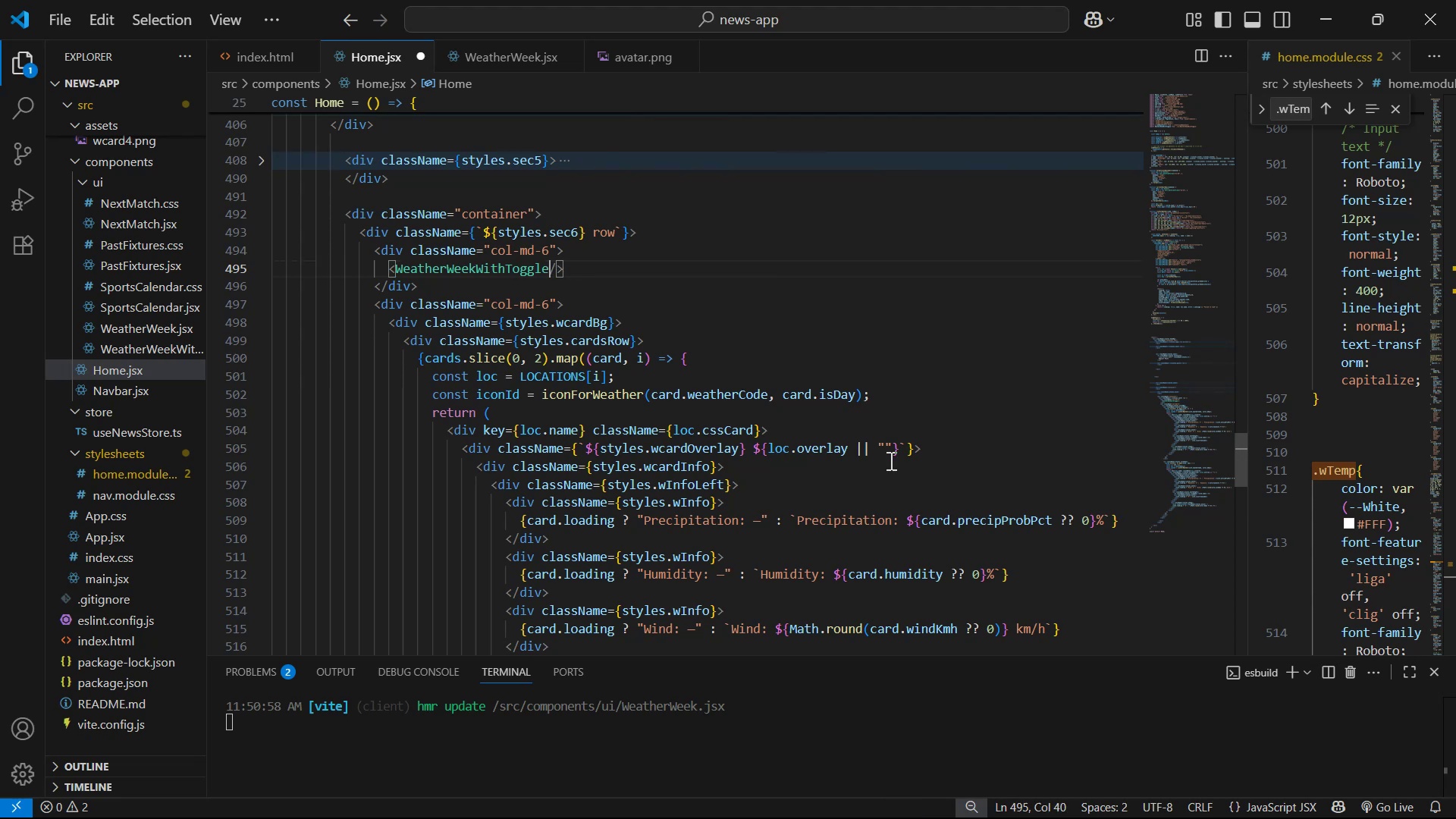 
key(Control+S)
 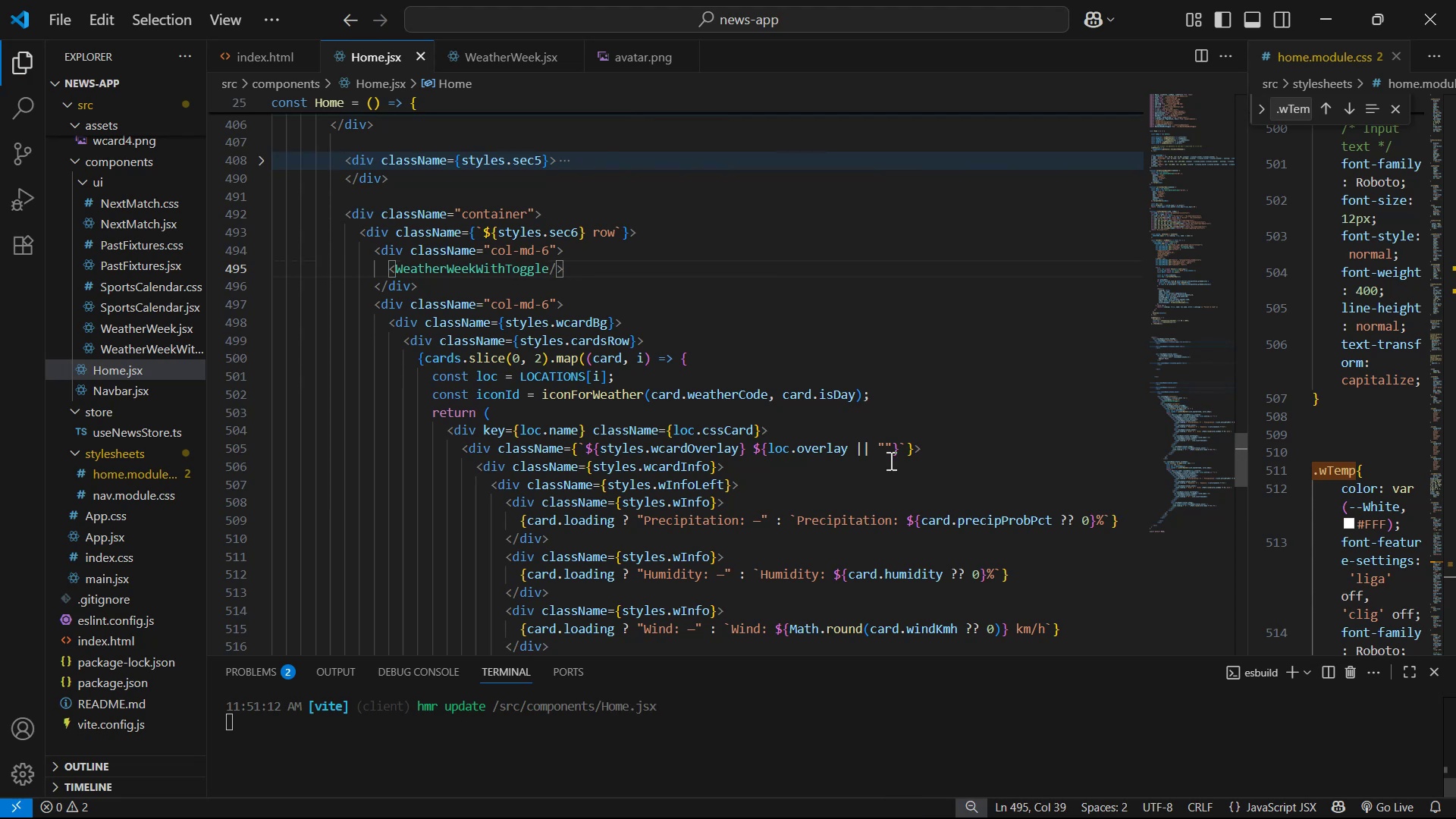 
key(Alt+AltLeft)
 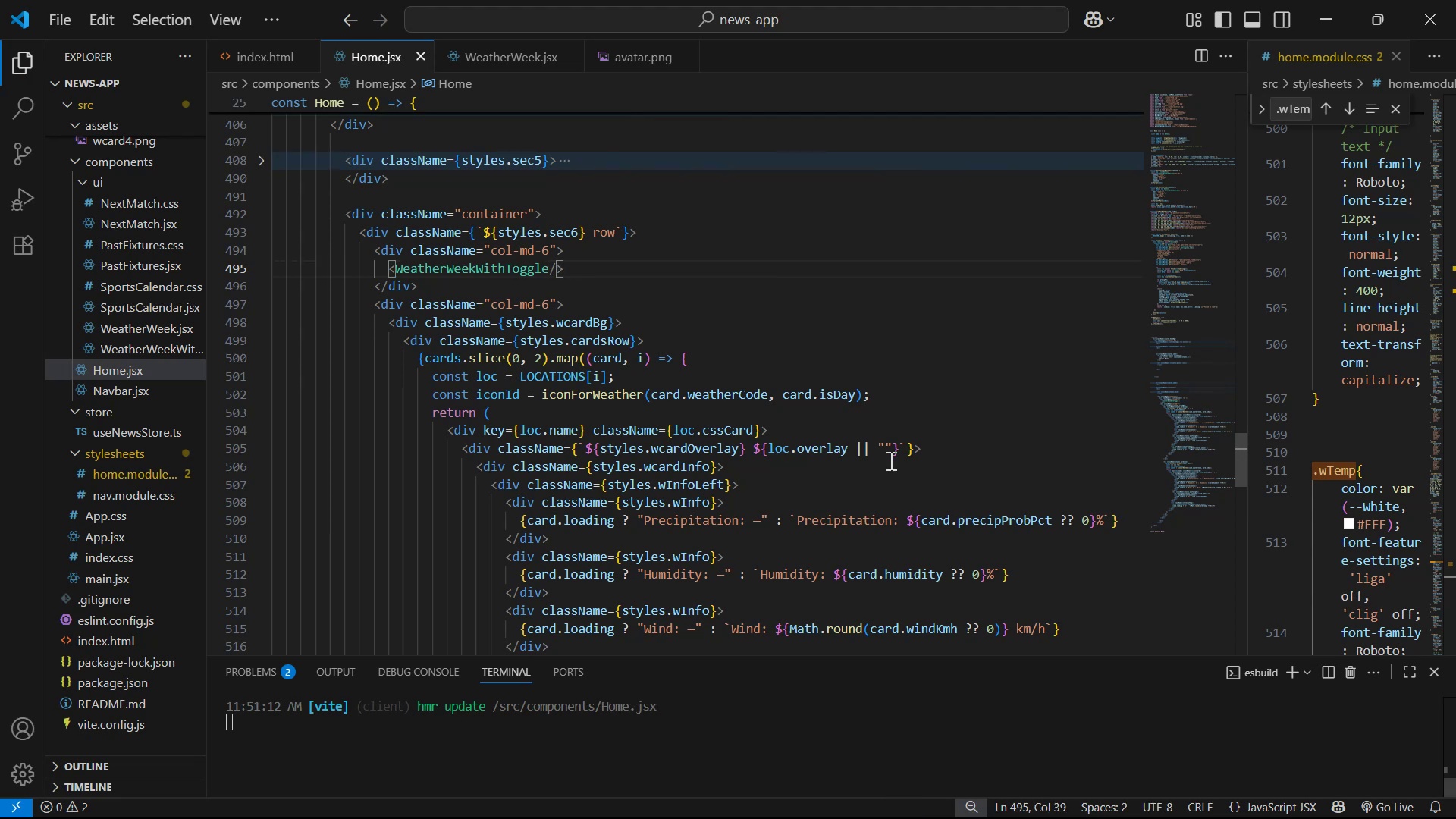 
key(Alt+Tab)
 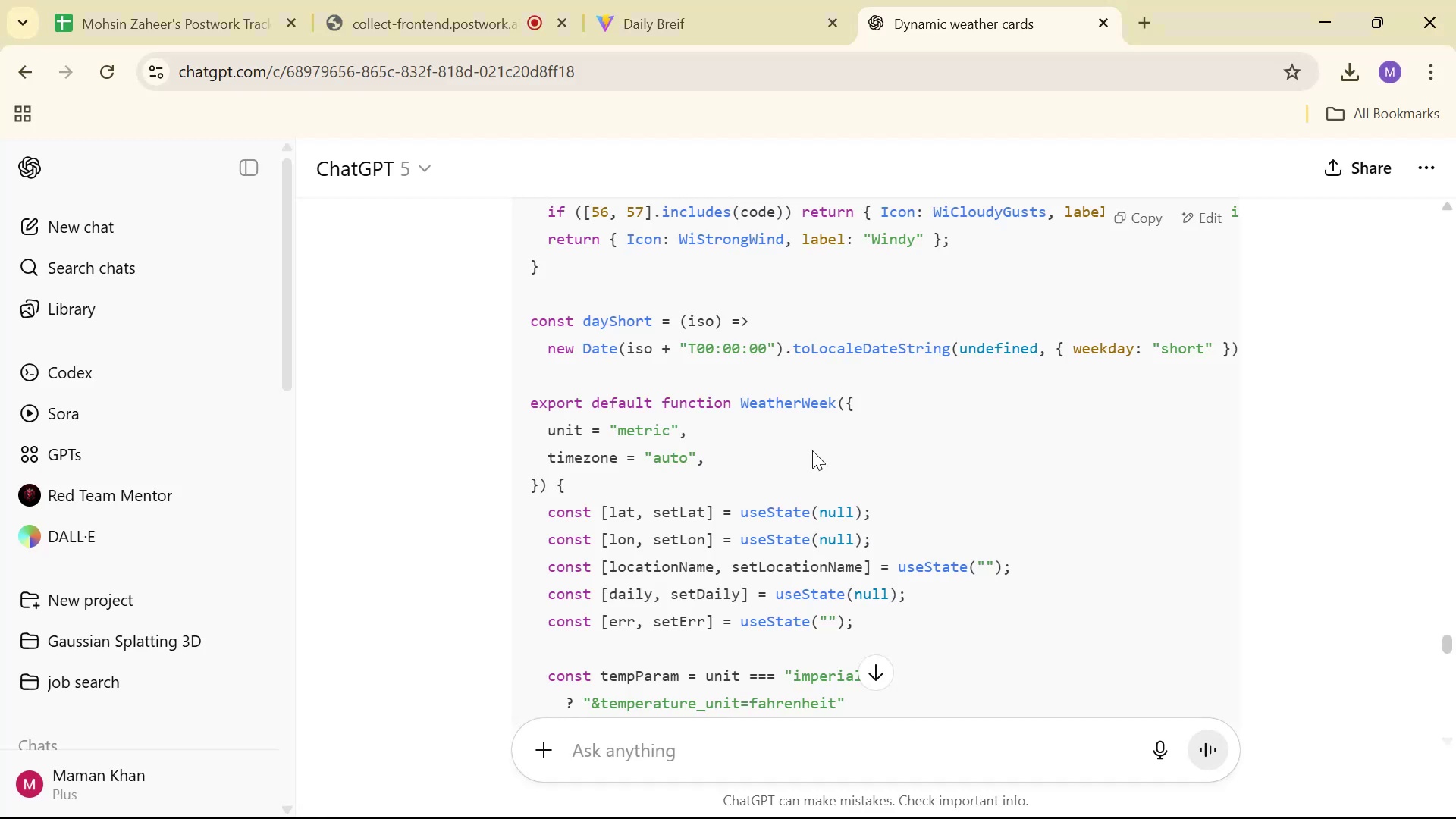 
left_click([707, 0])
 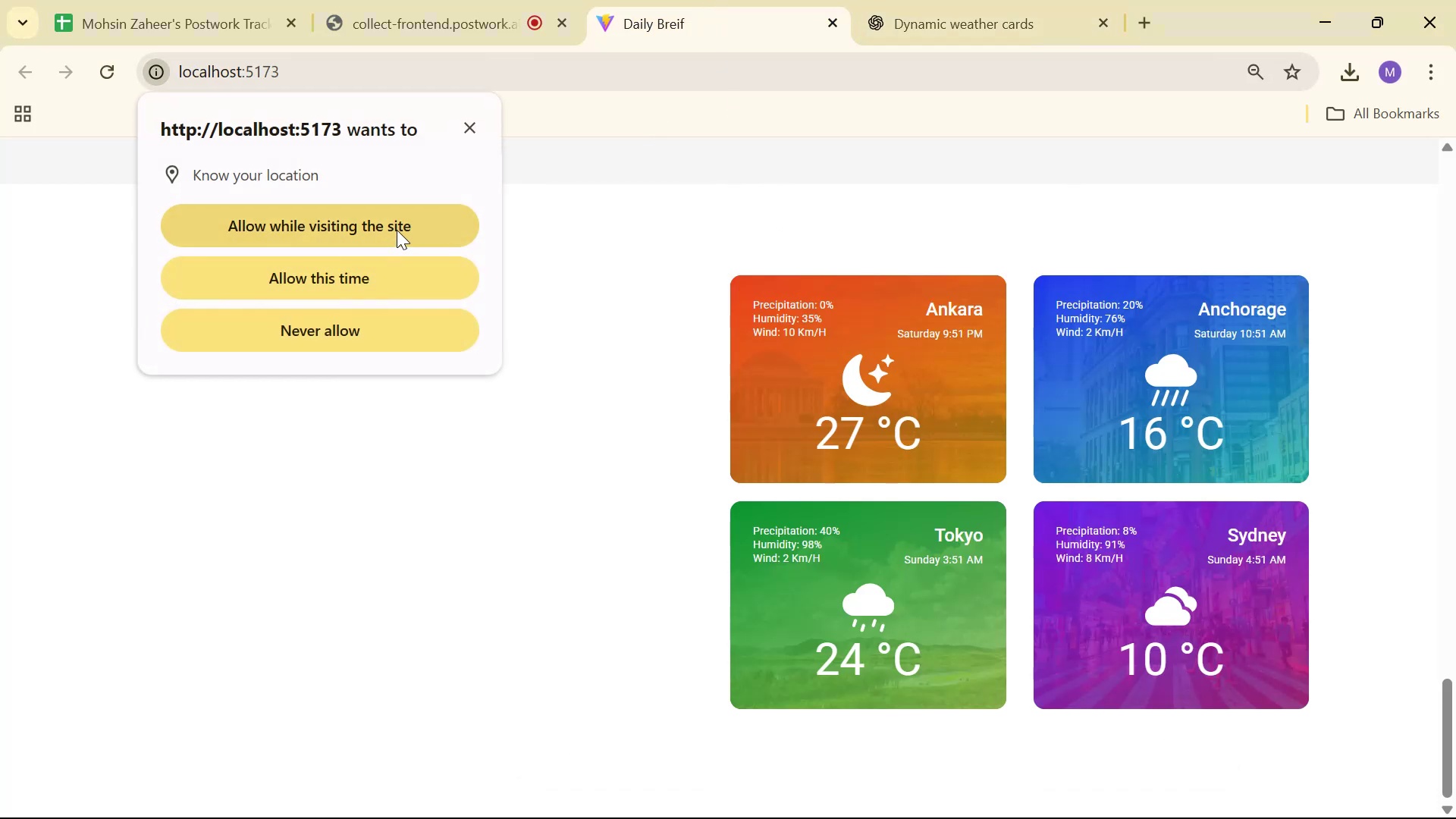 
left_click([397, 230])
 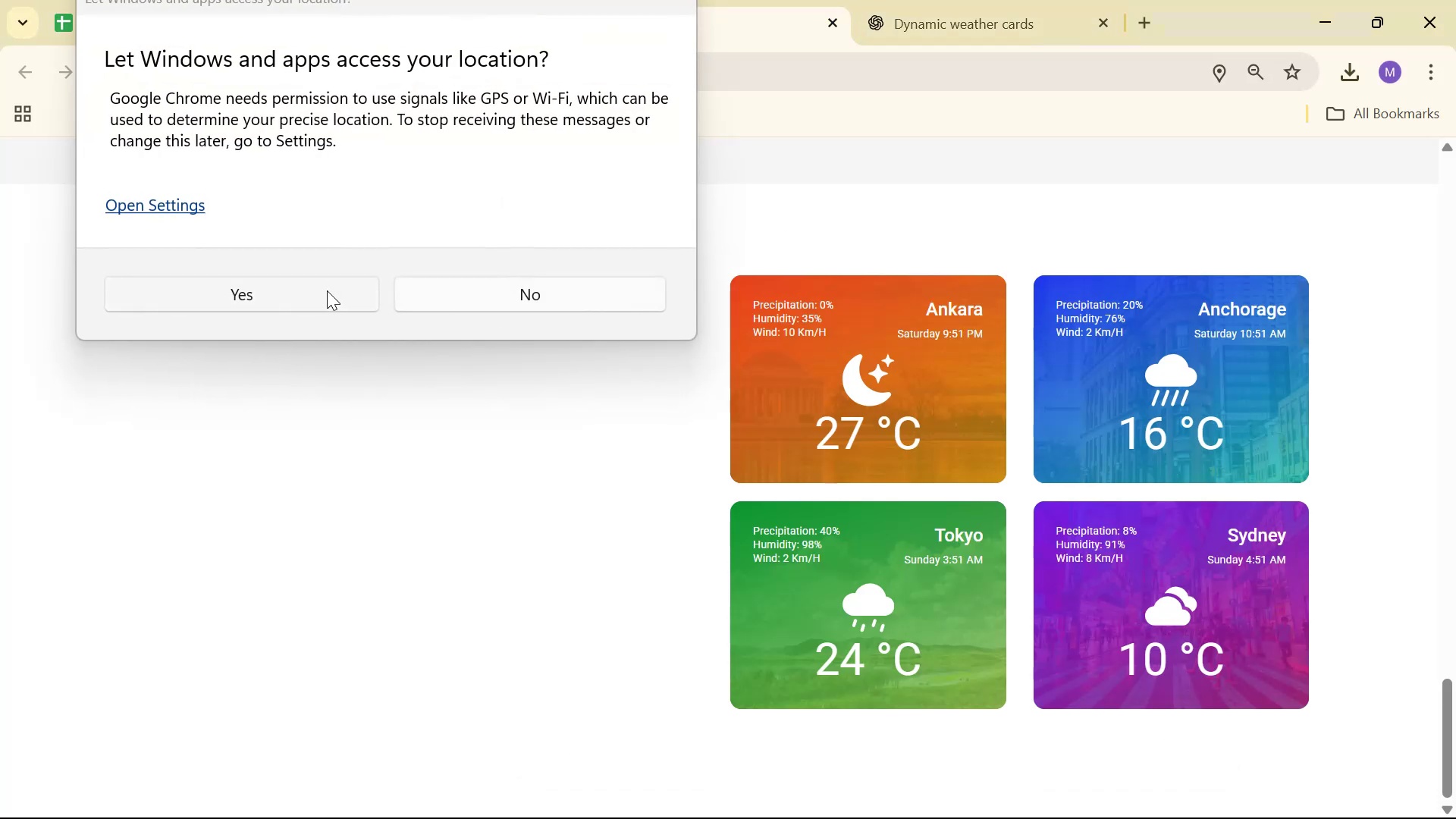 
left_click([326, 290])
 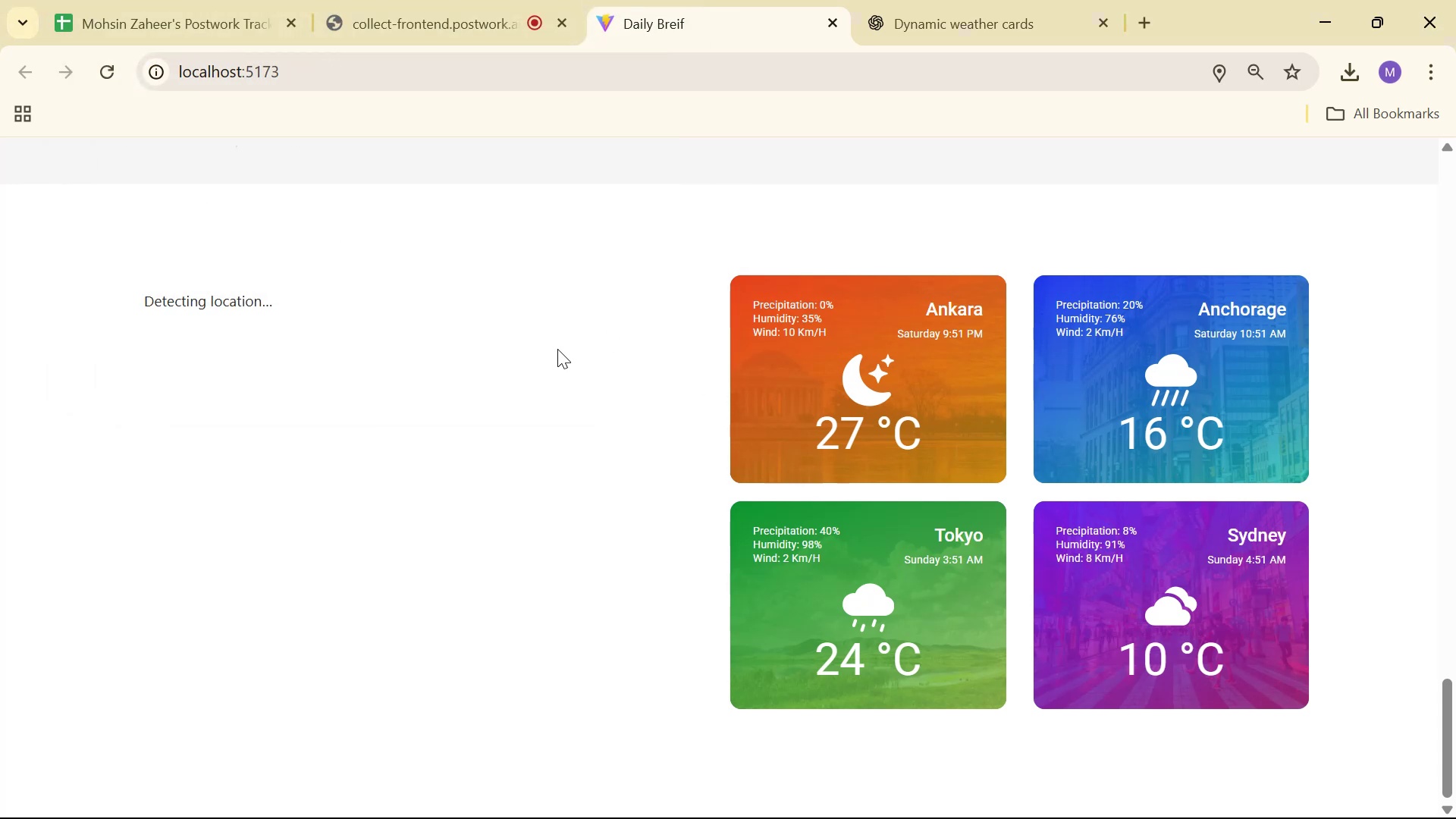 
scroll: coordinate [559, 334], scroll_direction: down, amount: 6.0
 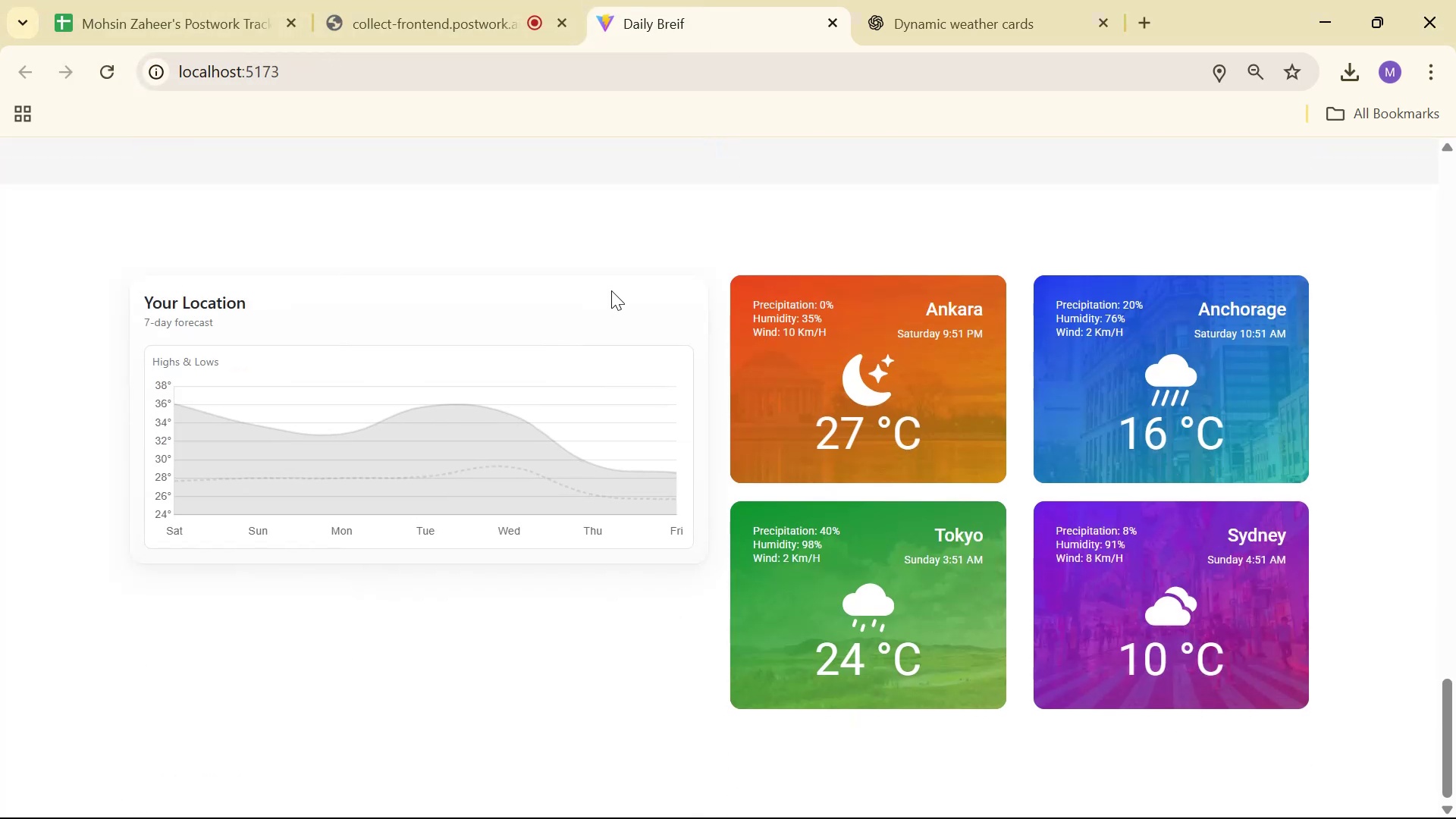 
left_click([532, 297])
 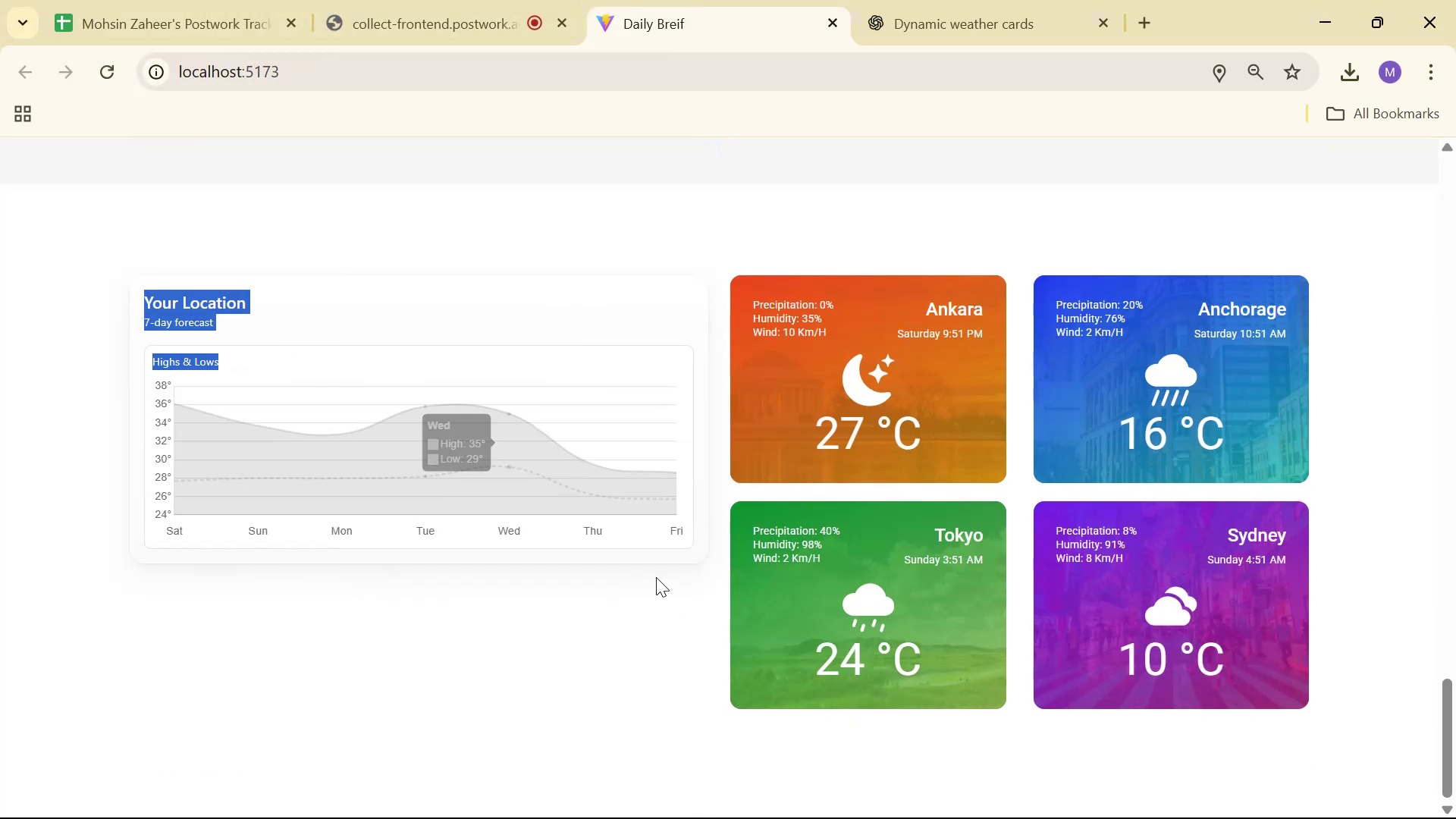 
left_click([620, 576])
 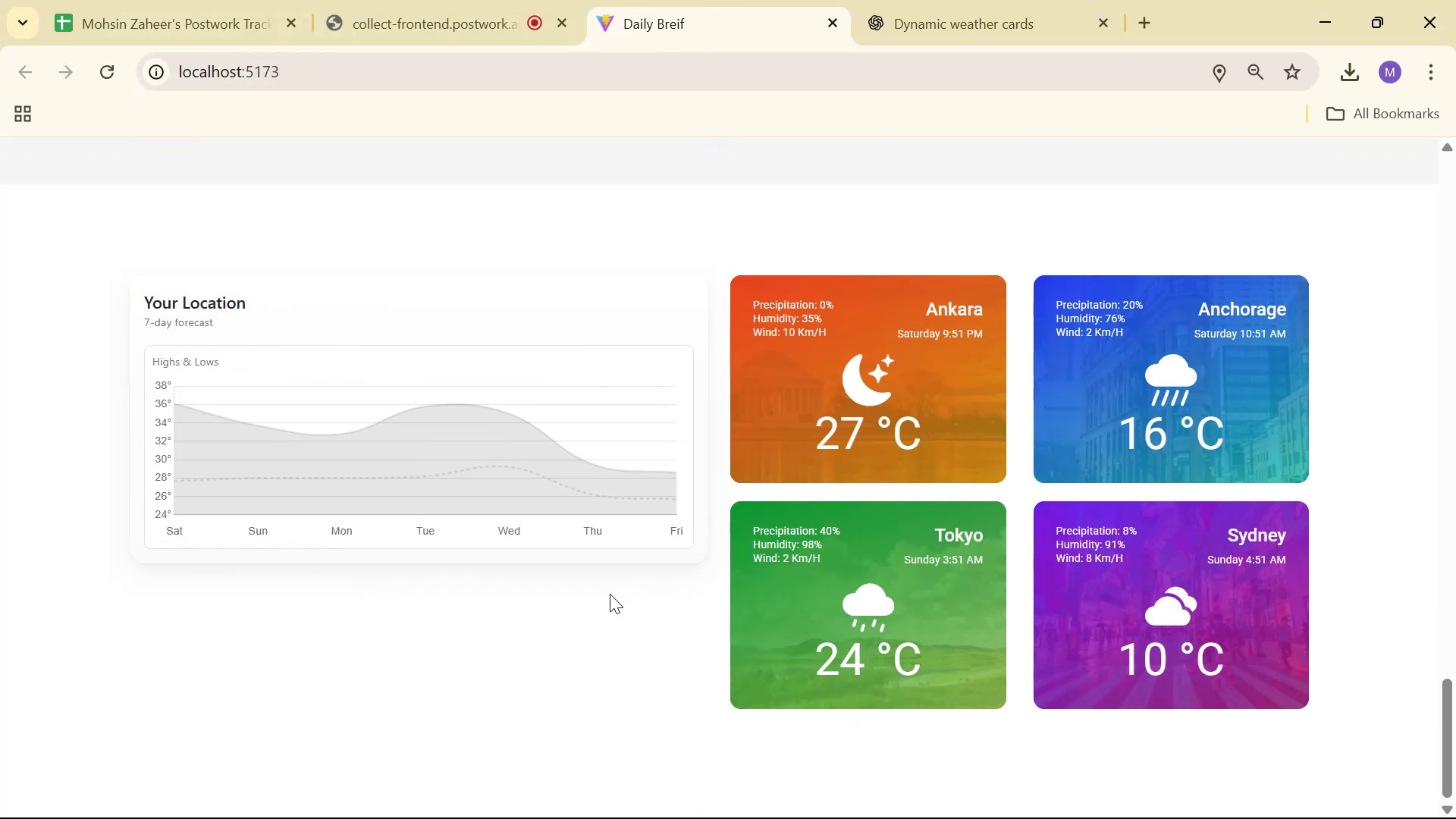 
right_click([610, 594])
 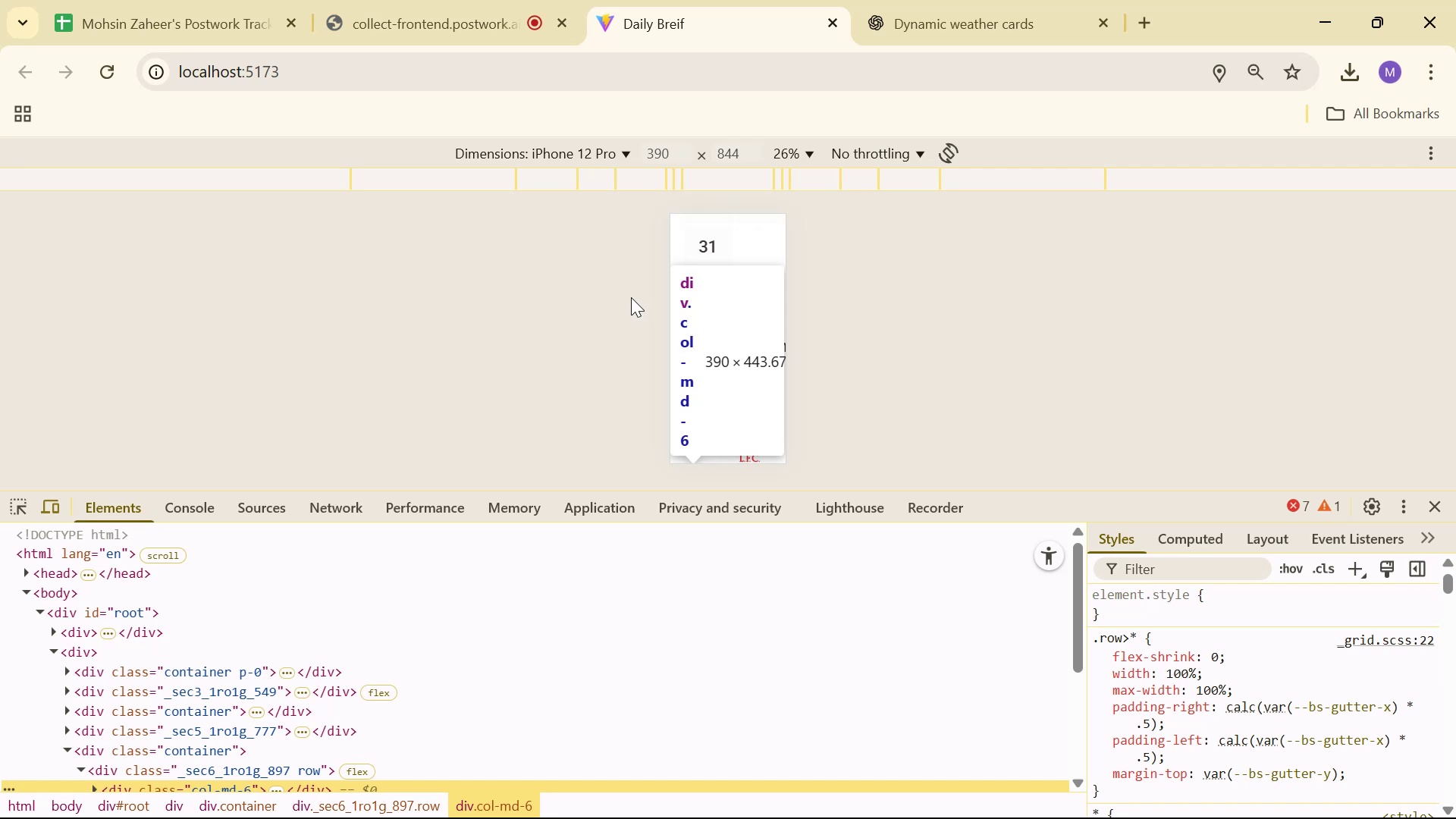 
mouse_move([682, 323])
 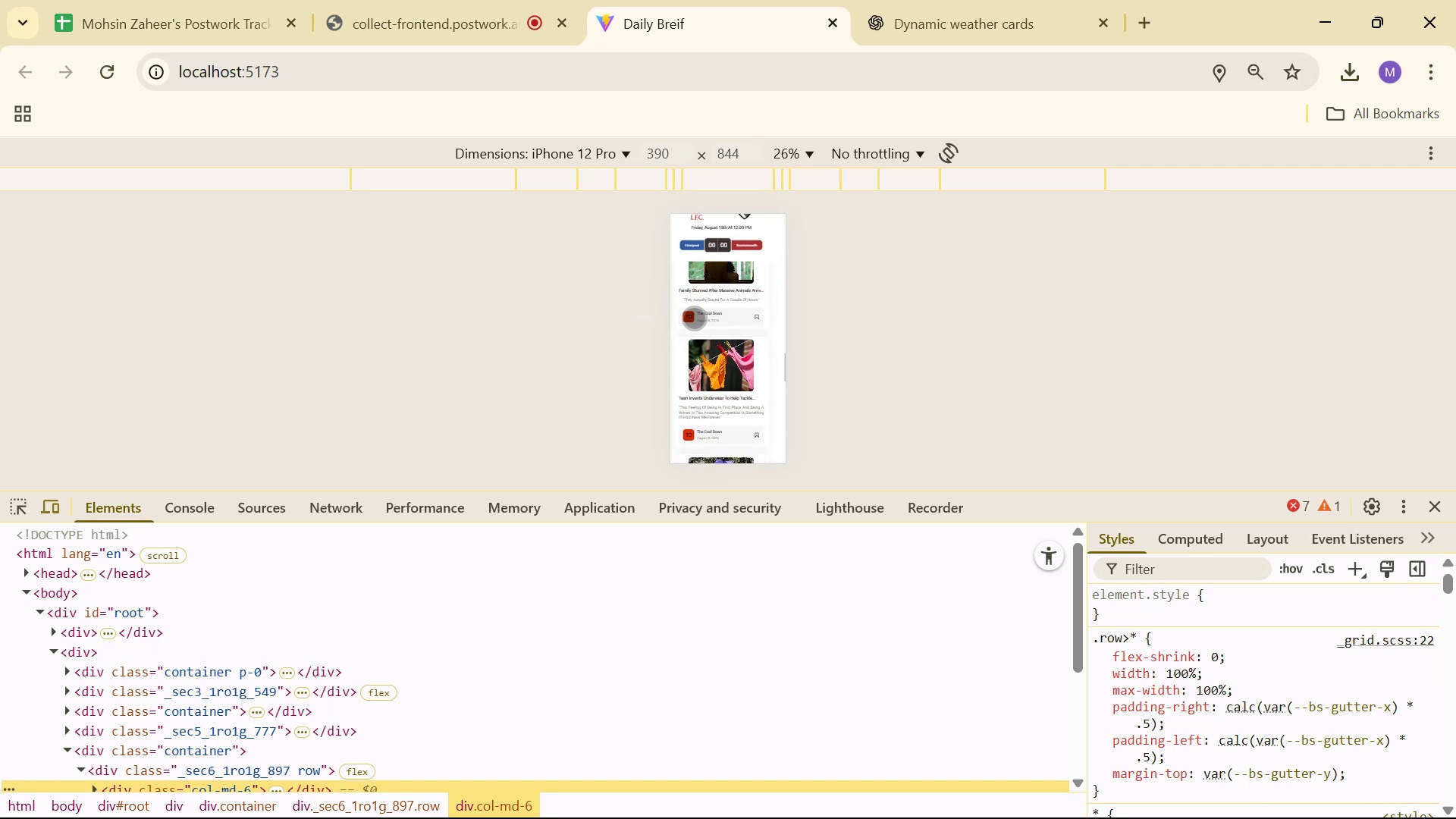 
scroll: coordinate [700, 360], scroll_direction: down, amount: 27.0
 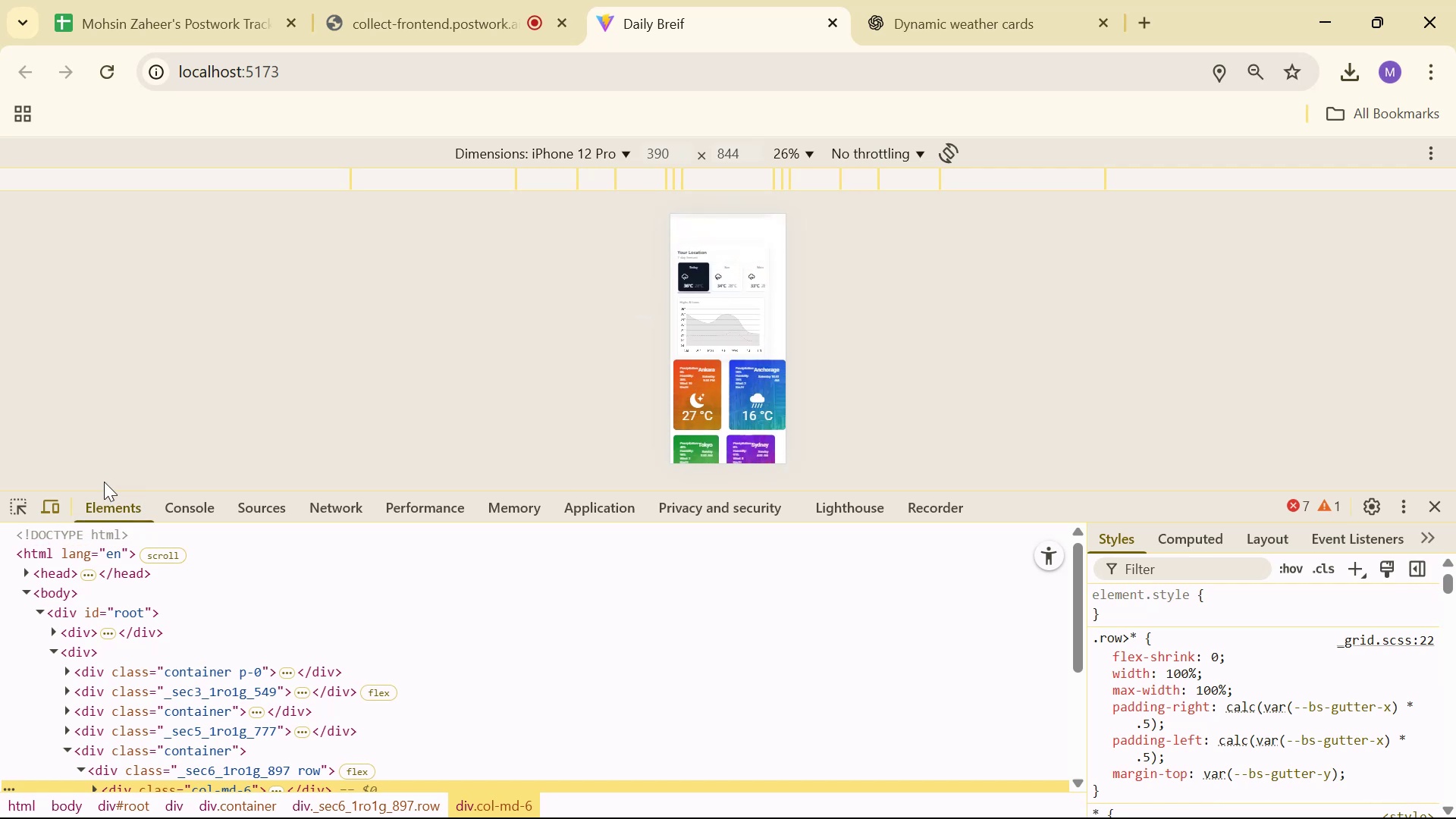 
left_click([178, 504])
 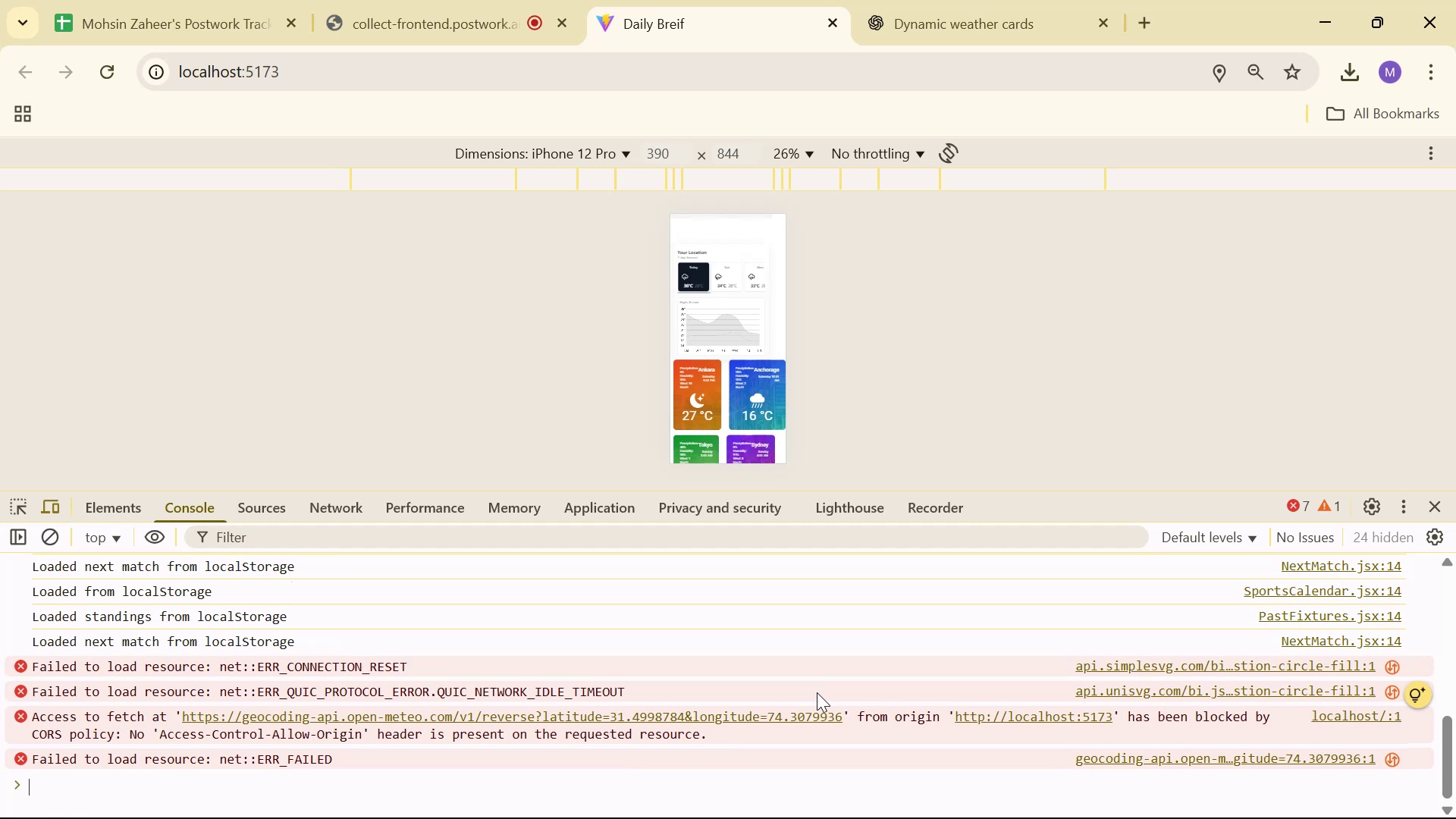 
wait(5.33)
 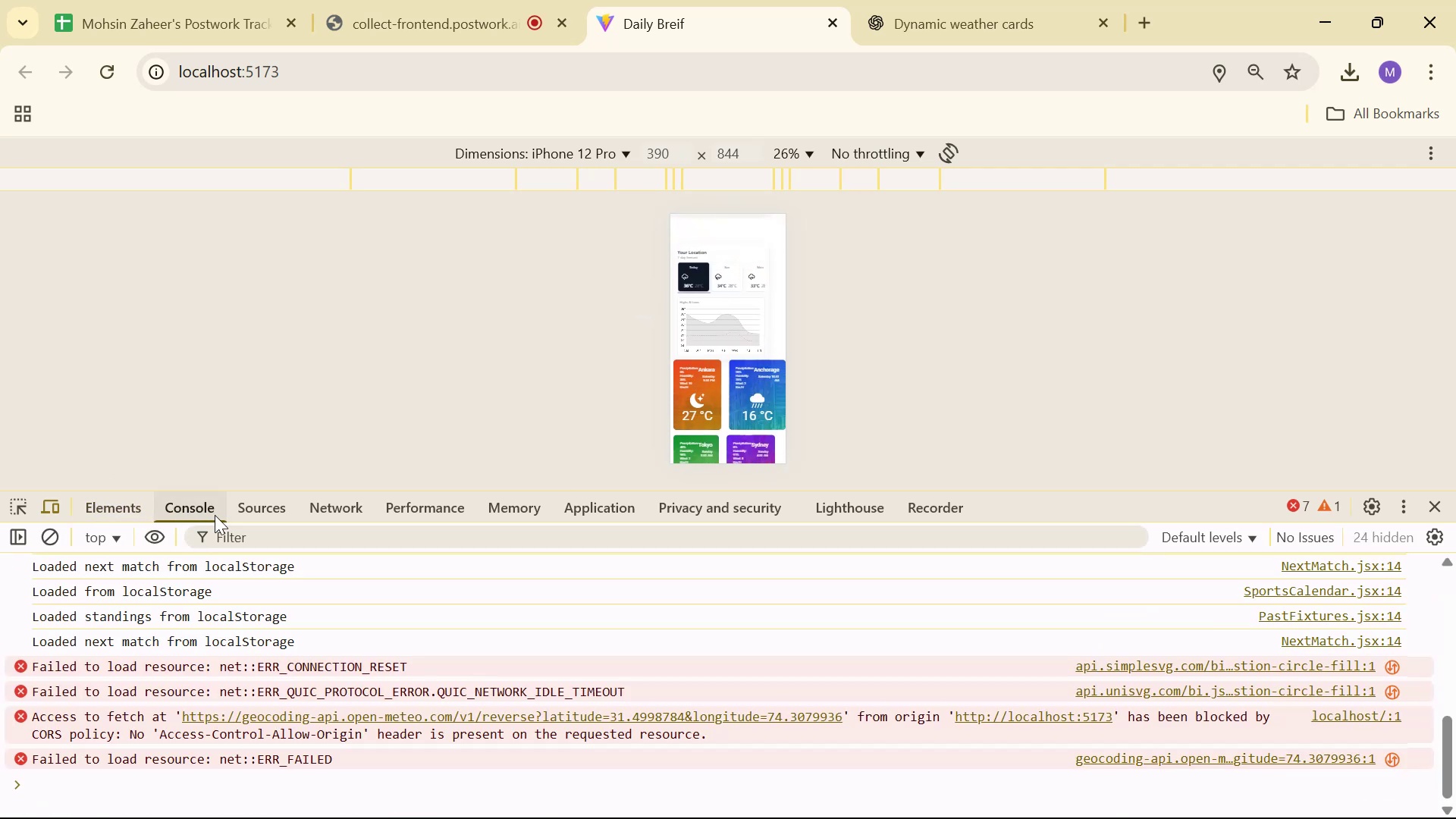 
hold_key(key=ControlLeft, duration=1.24)
 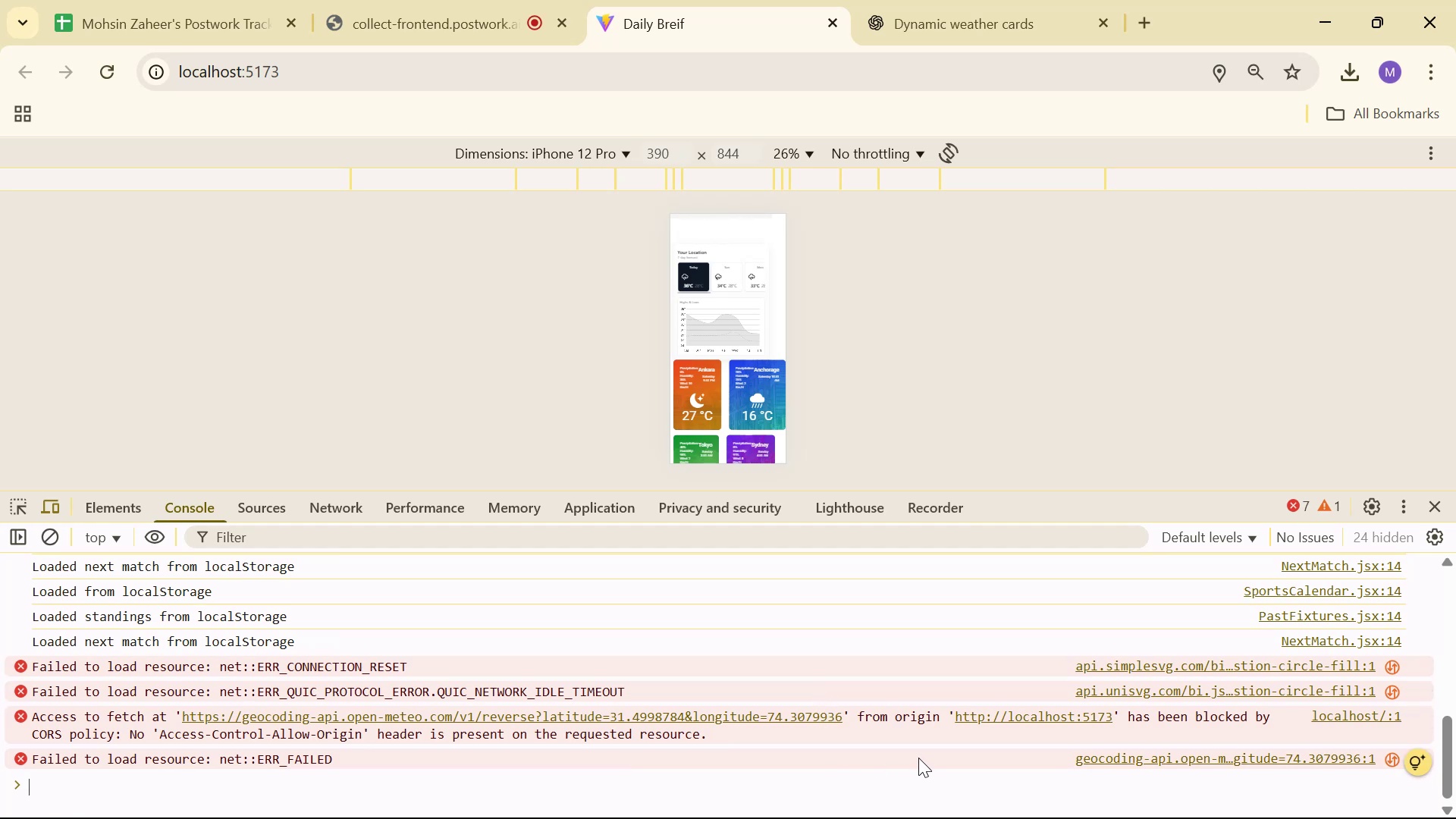 
right_click([839, 758])
 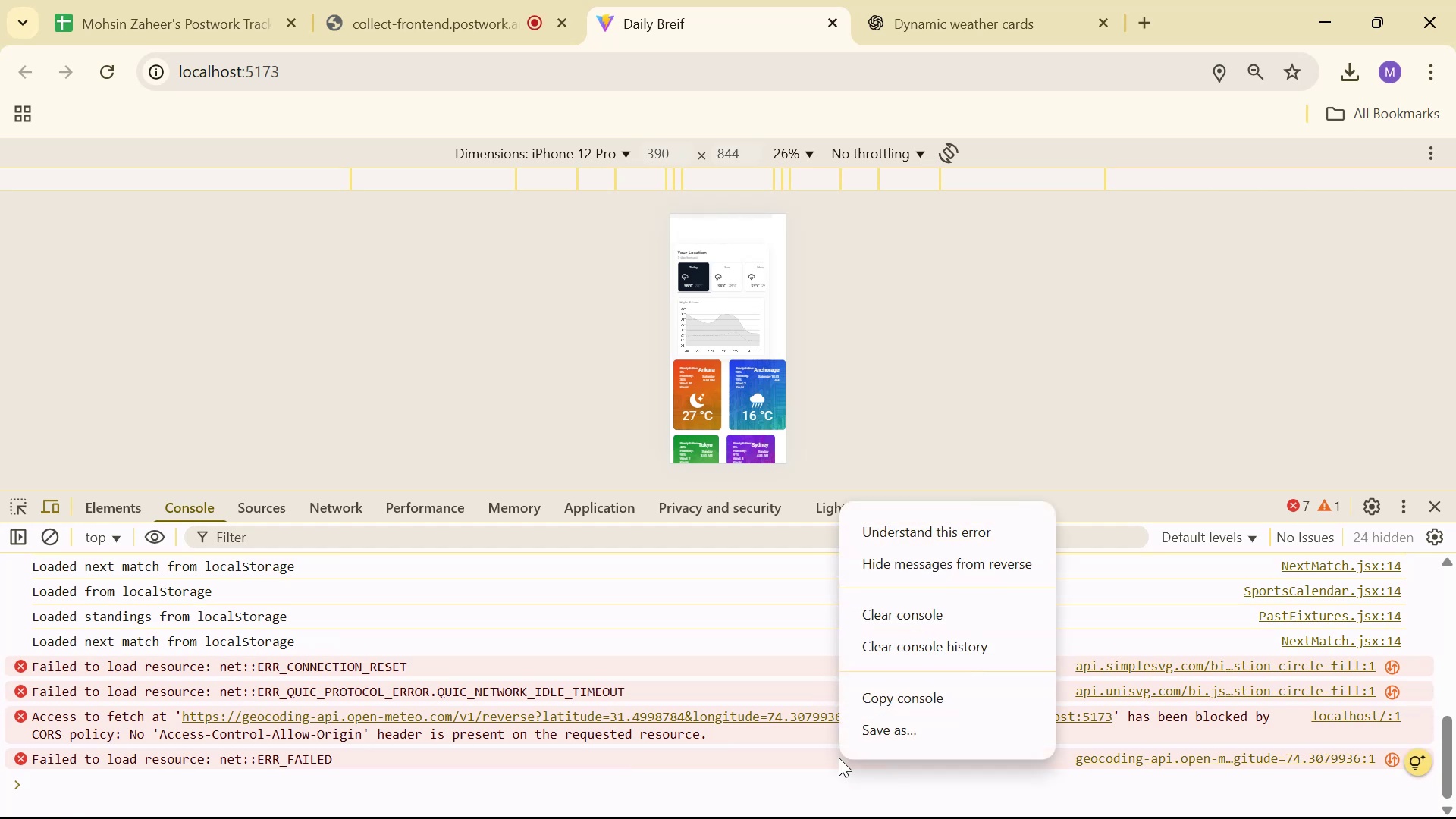 
left_click([744, 736])
 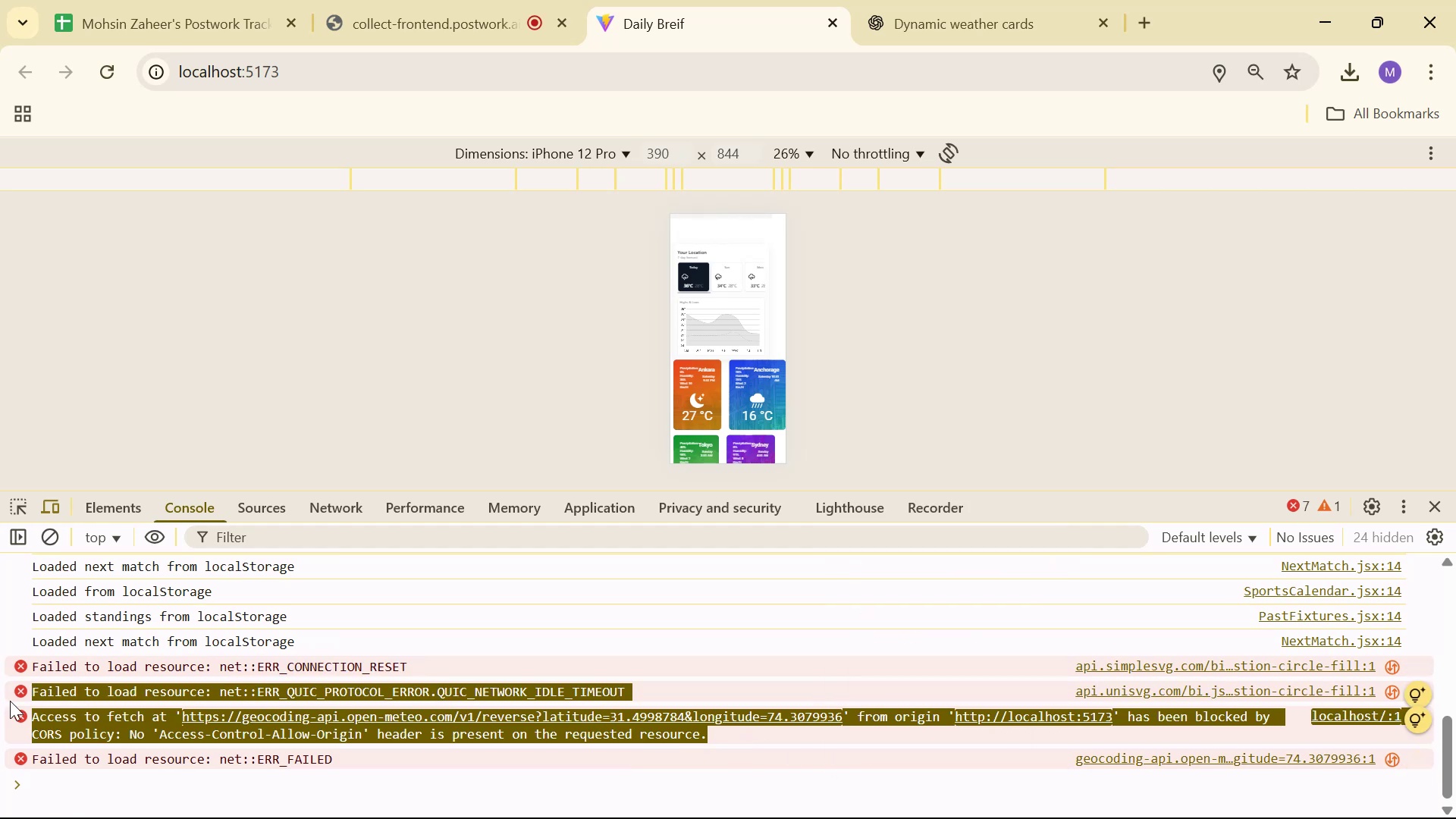 
key(Control+C)
 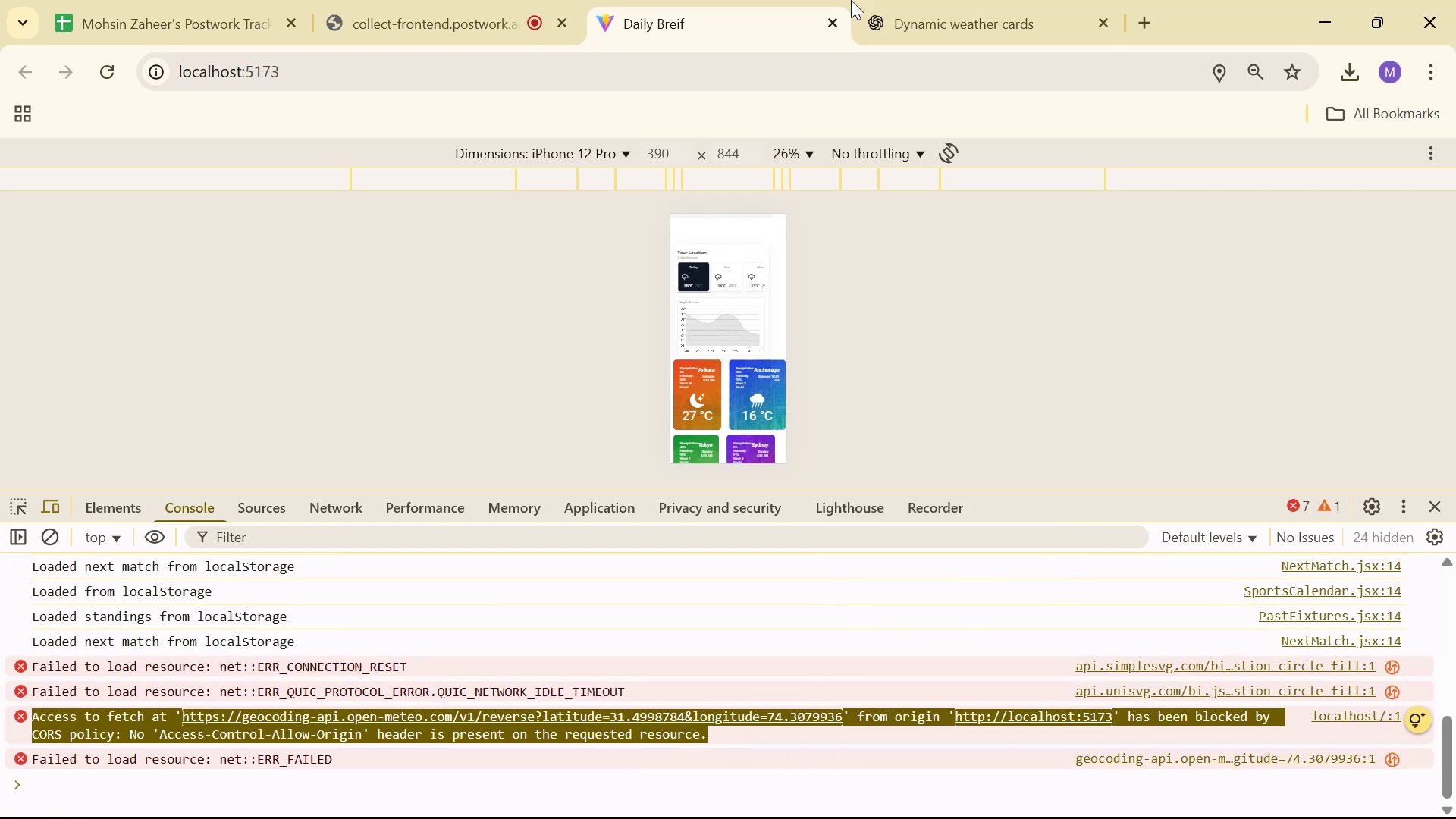 
left_click([1006, 0])
 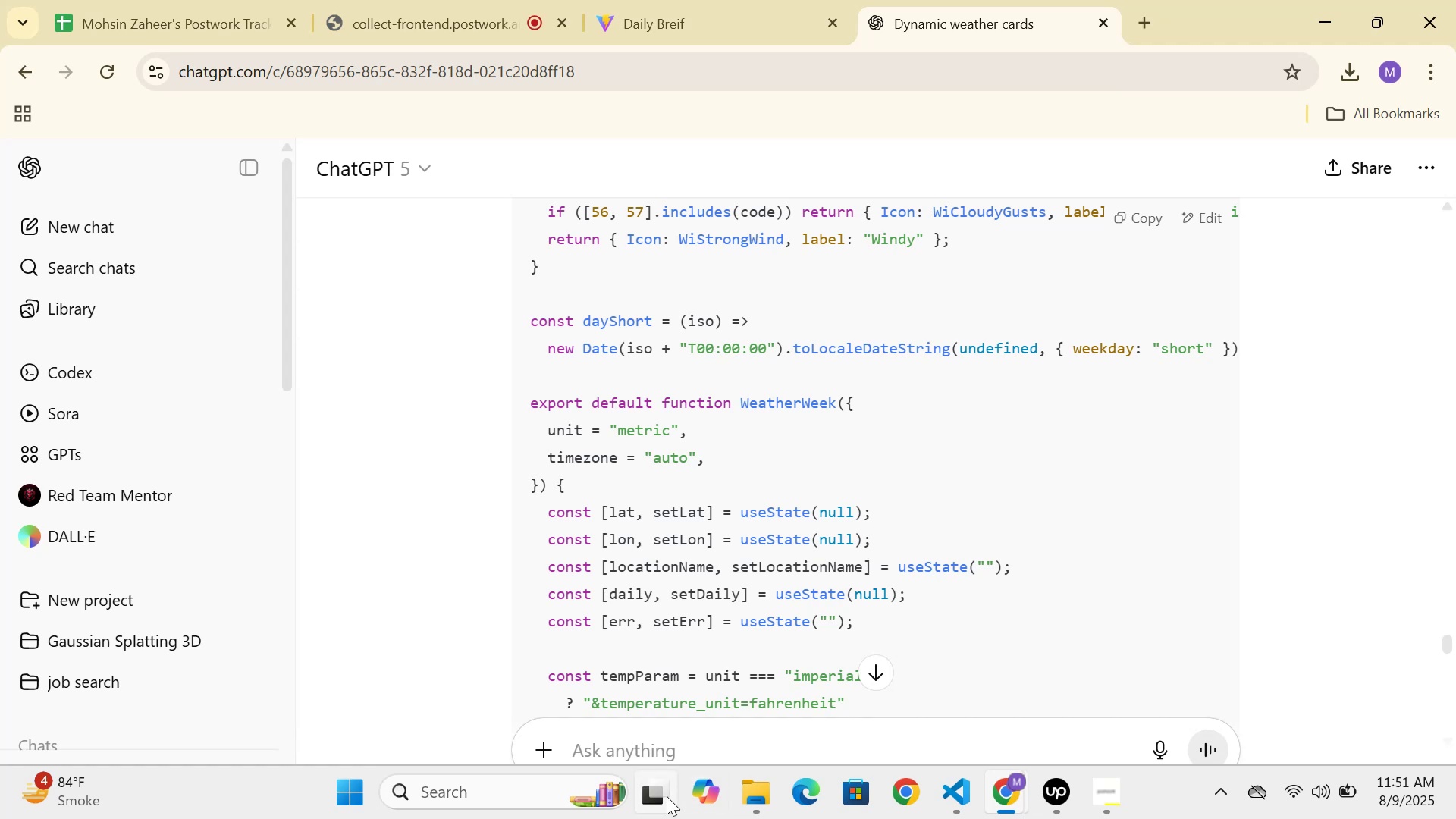 
left_click([681, 753])
 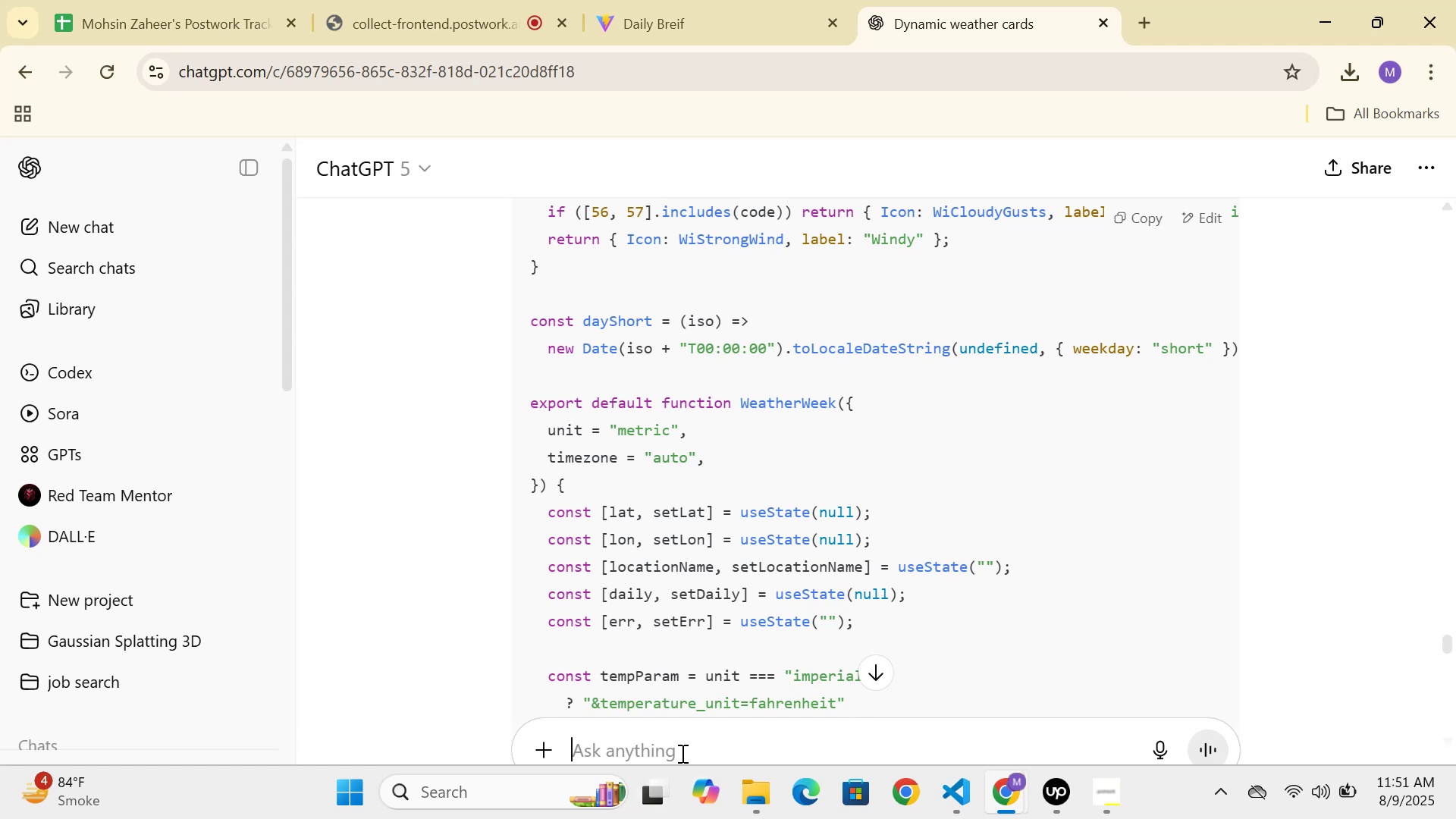 
key(Control+V)
 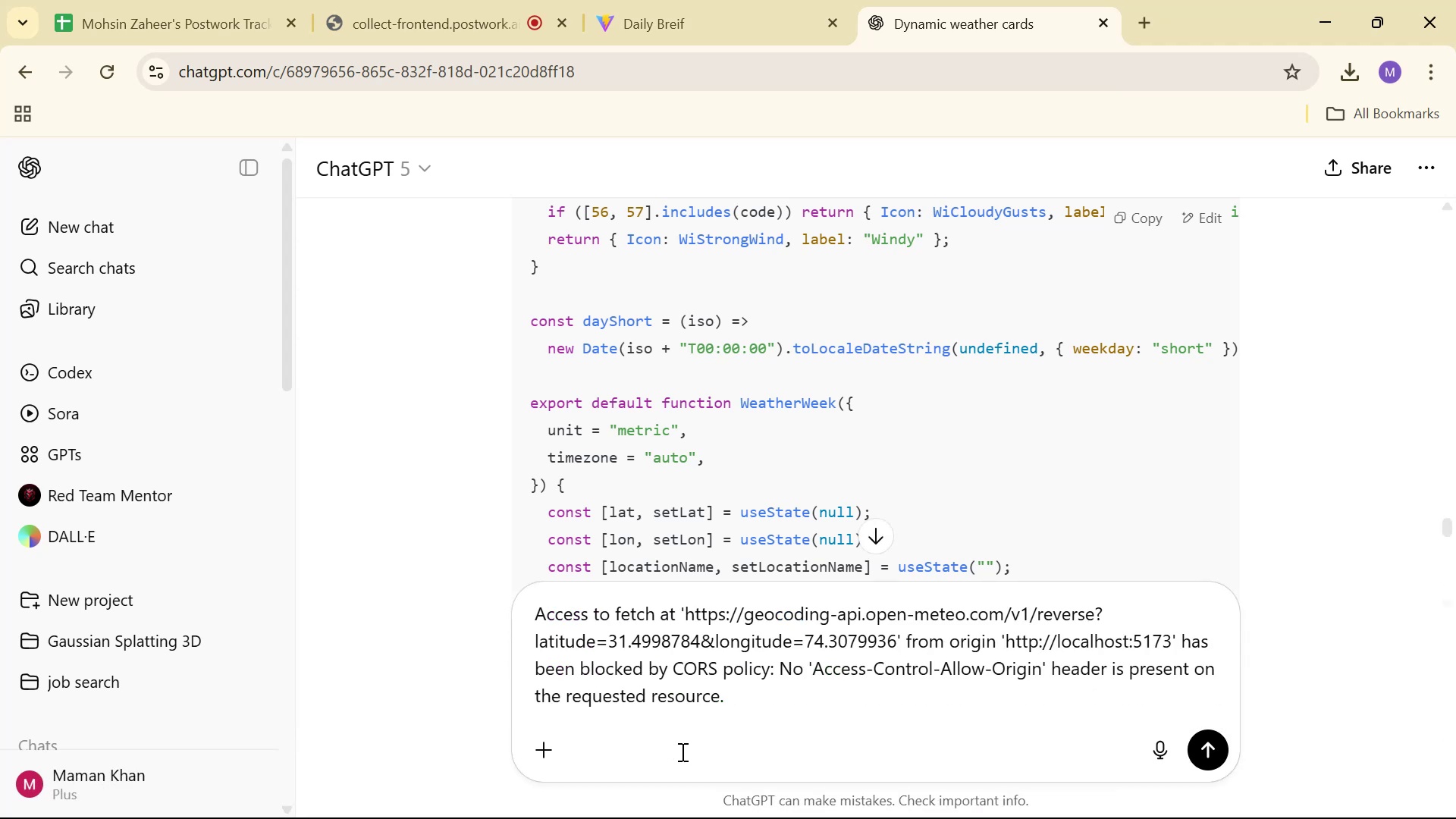 
key(Enter)
 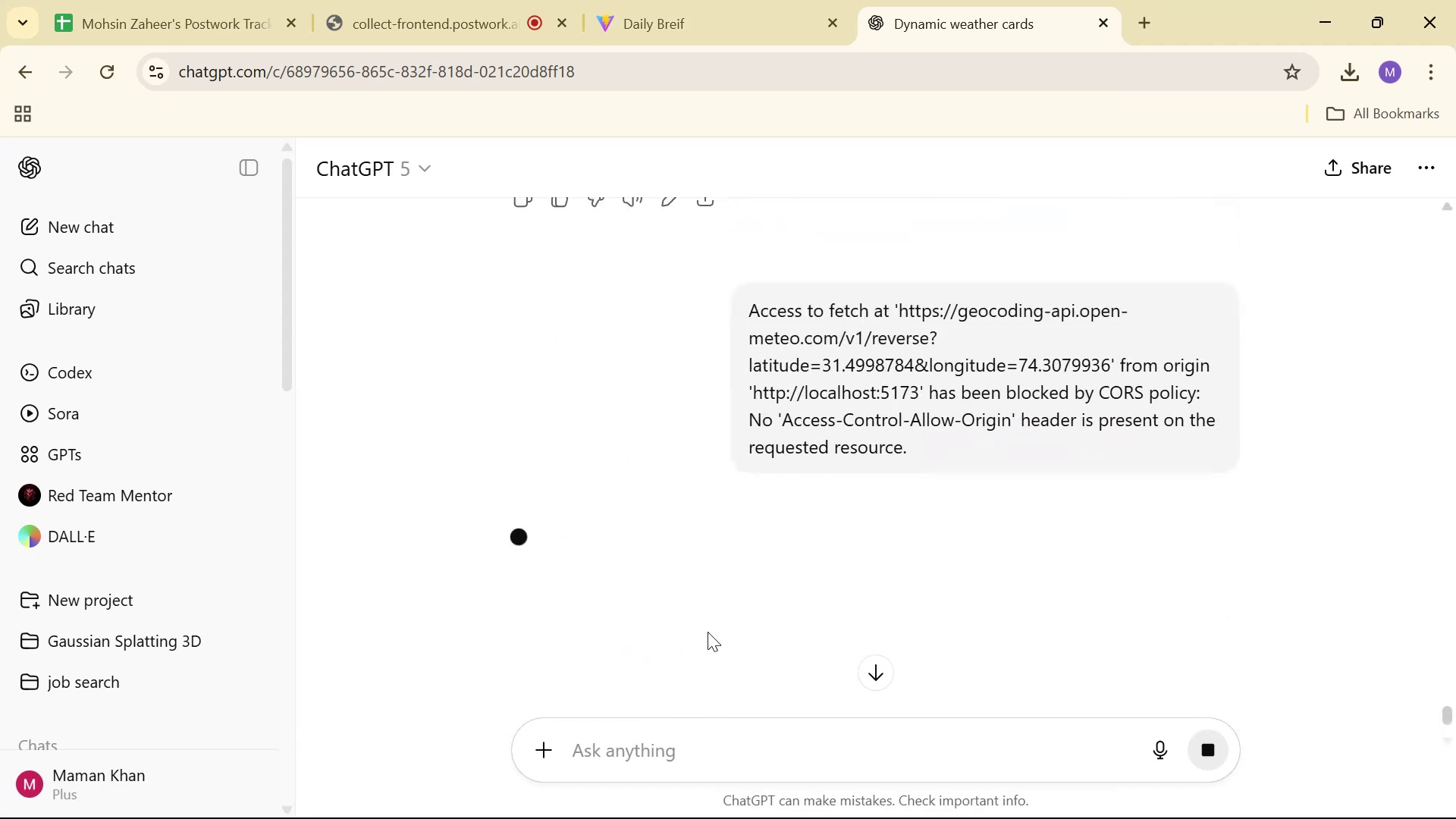 
scroll: coordinate [863, 431], scroll_direction: up, amount: 1.0
 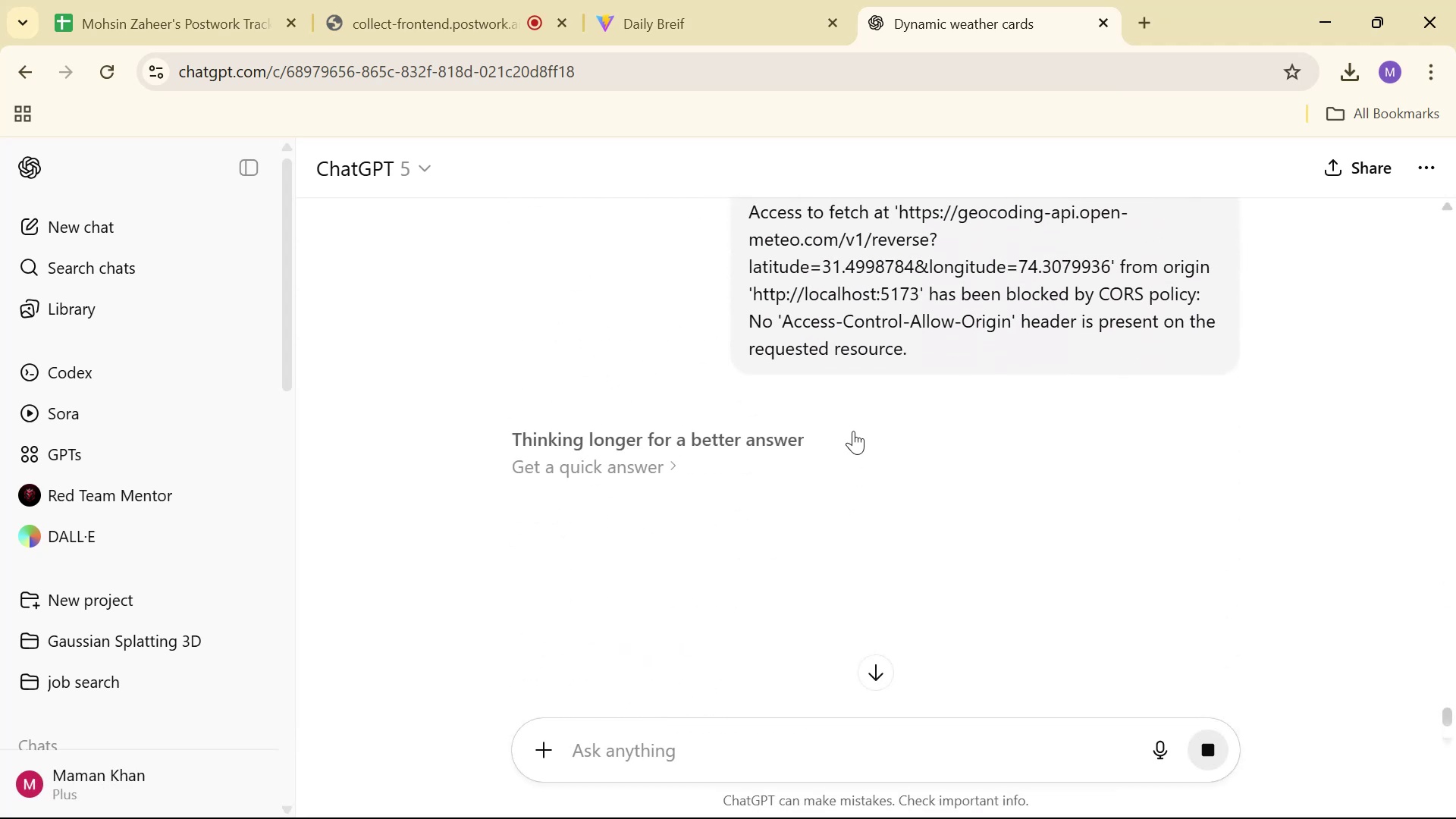 
wait(6.02)
 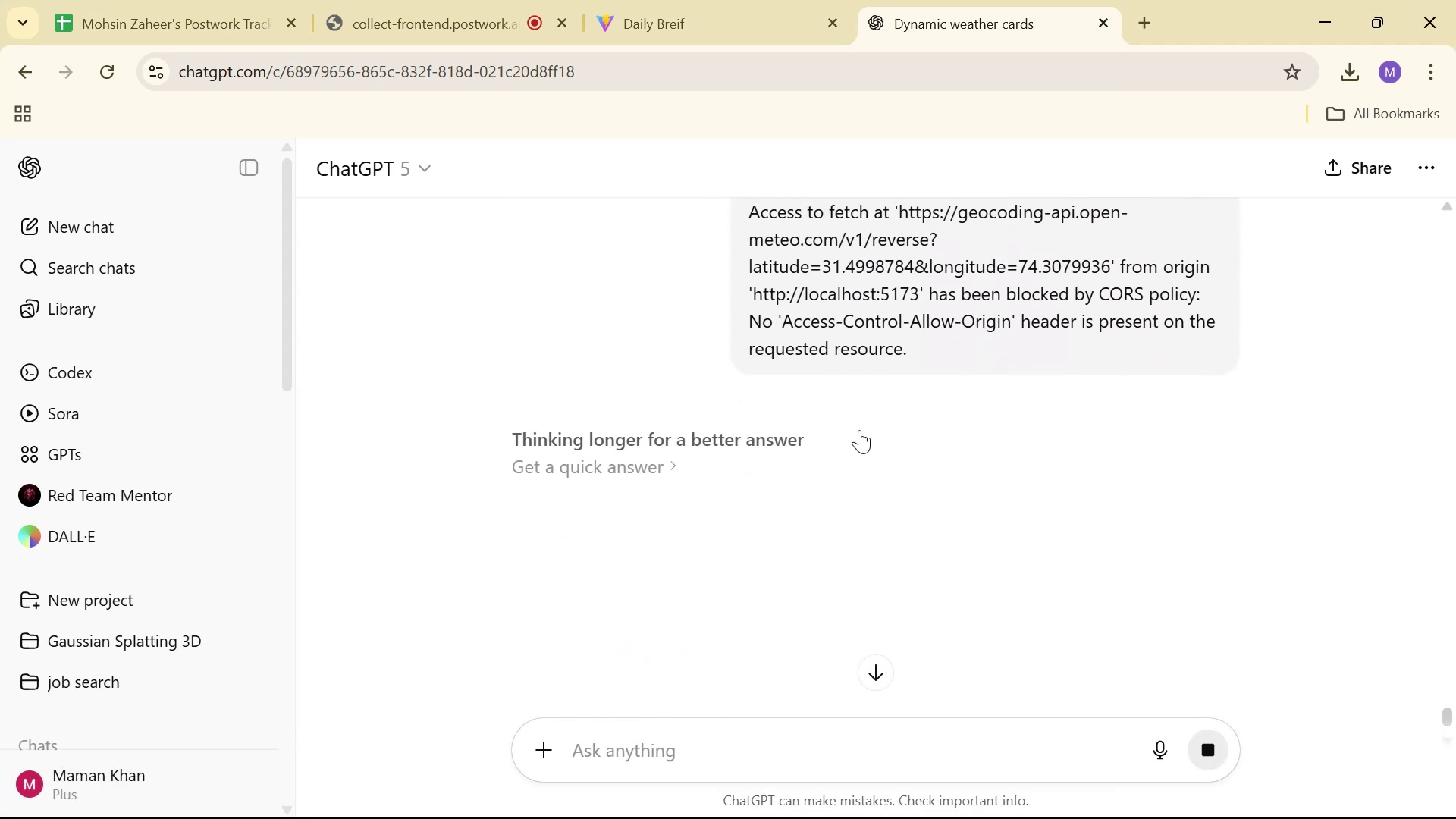 
scroll: coordinate [823, 447], scroll_direction: up, amount: 1.0
 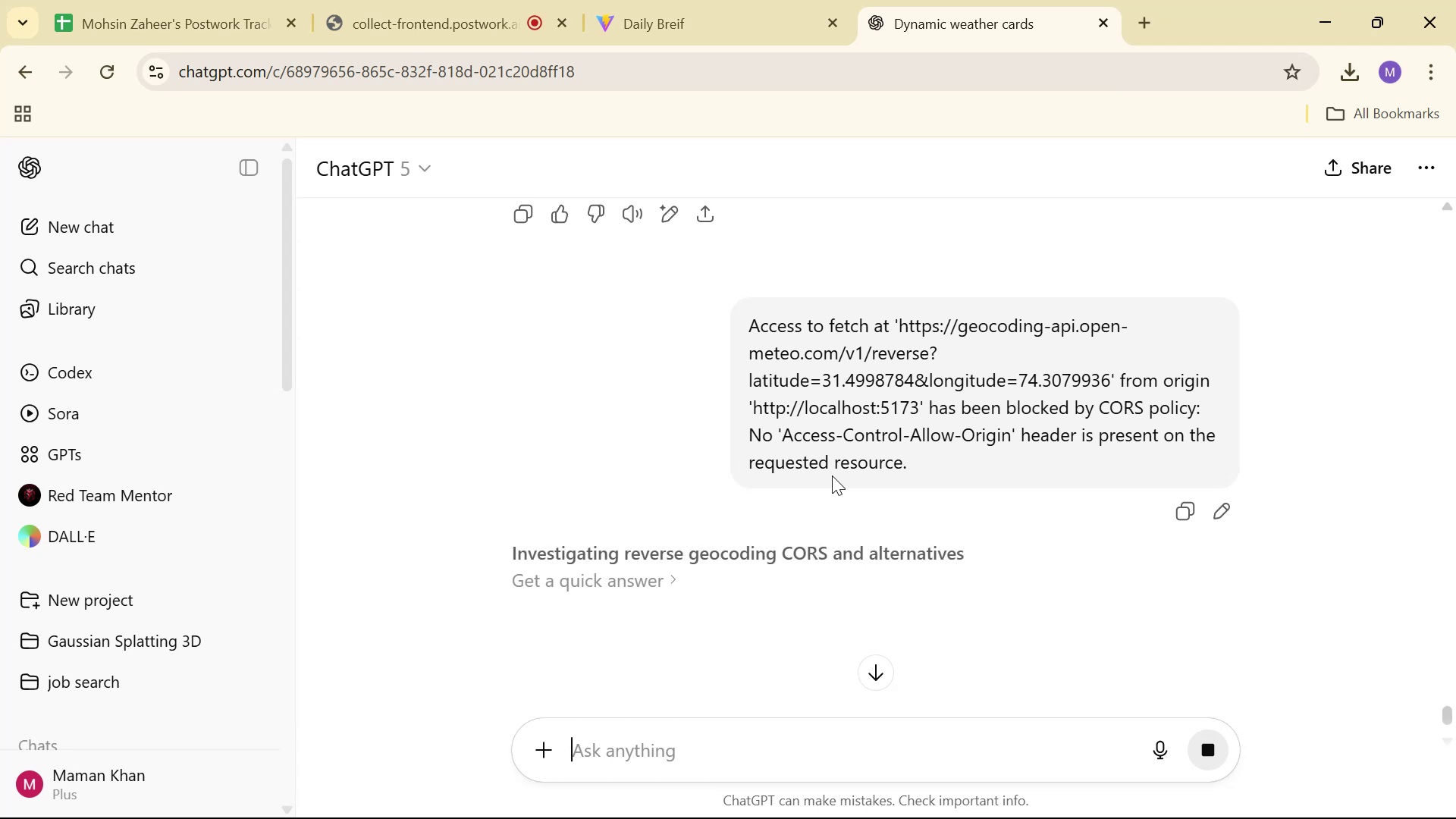 
wait(24.37)
 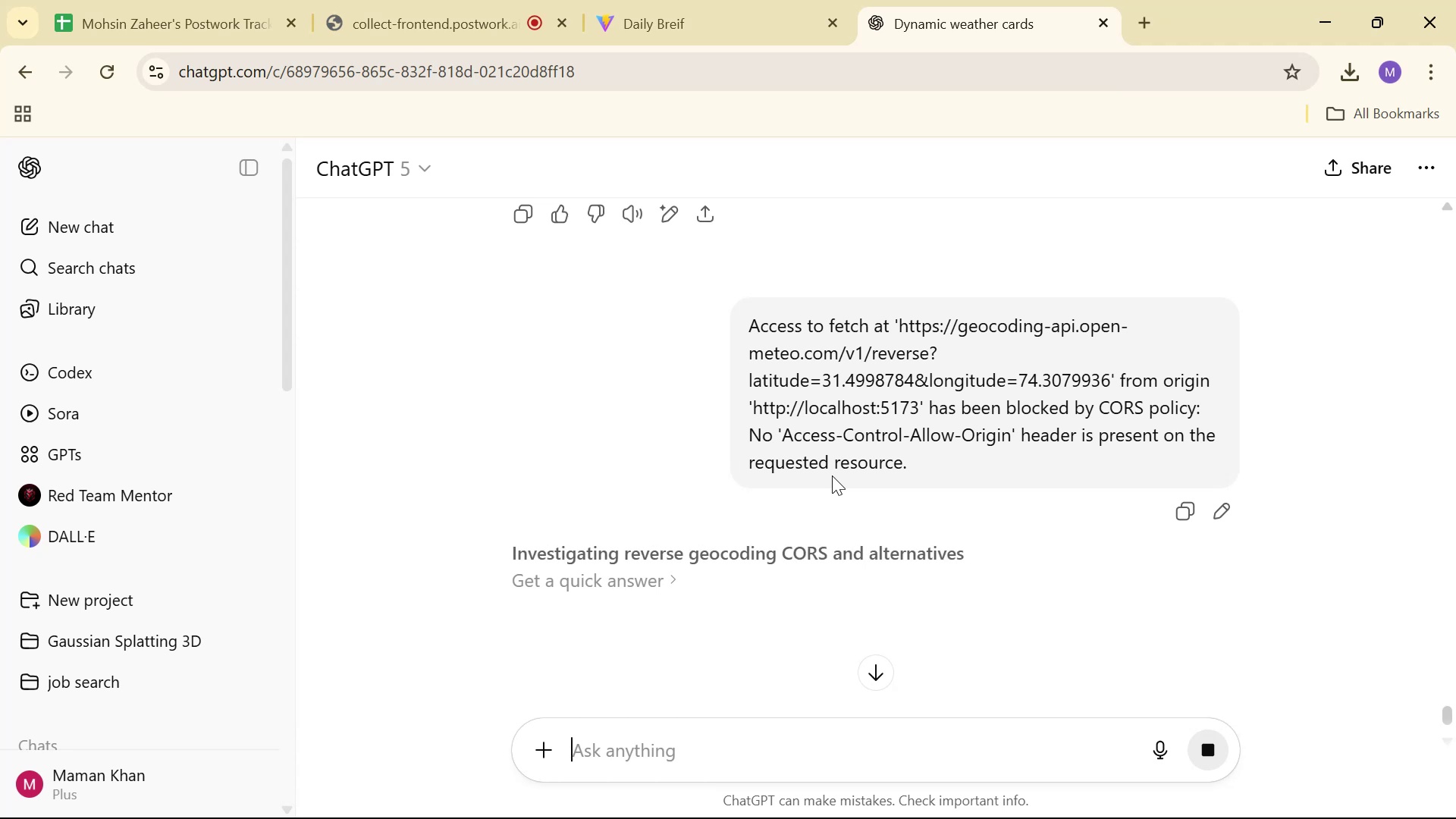 
left_click([460, 0])
 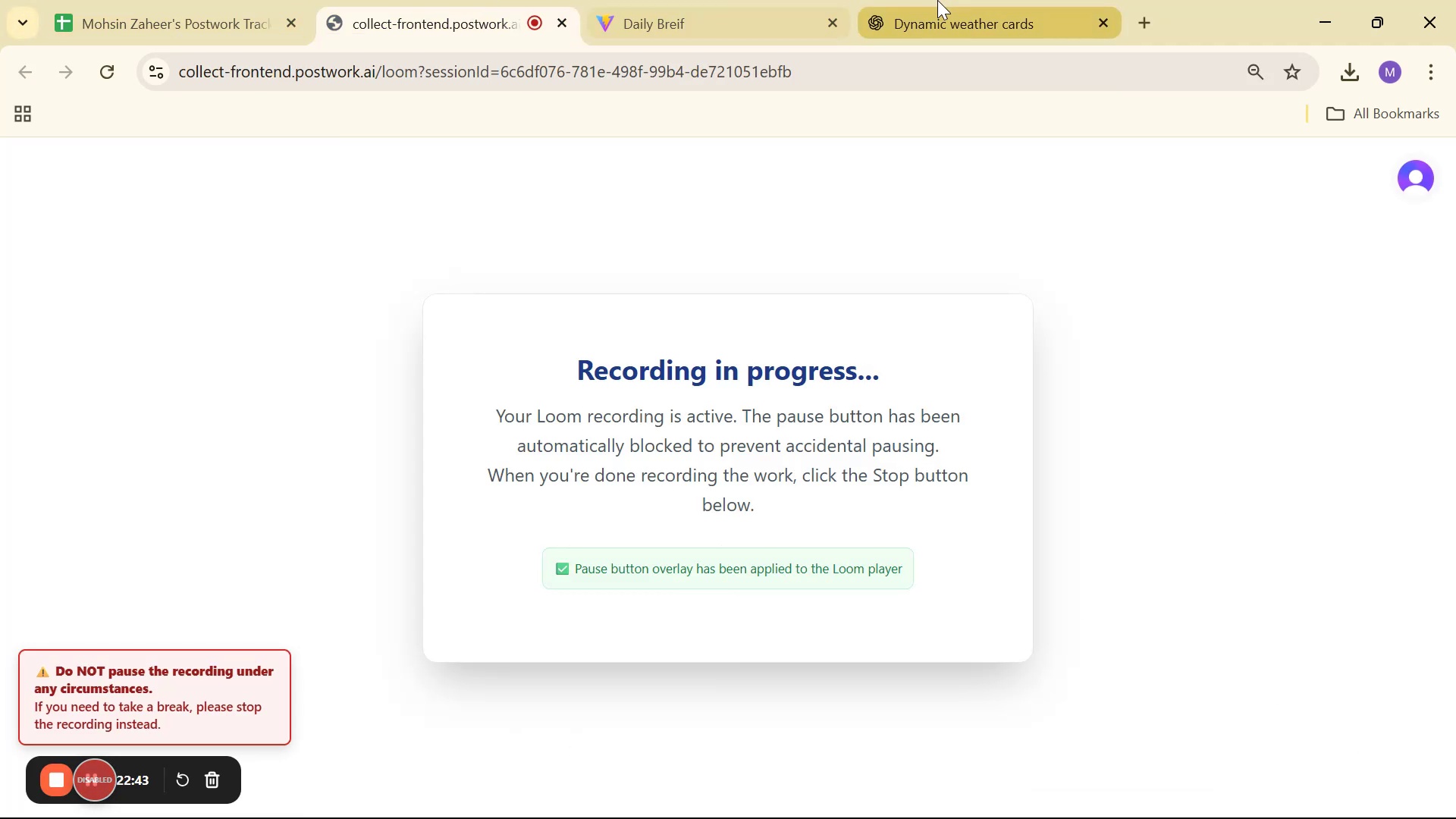 
left_click([937, 0])
 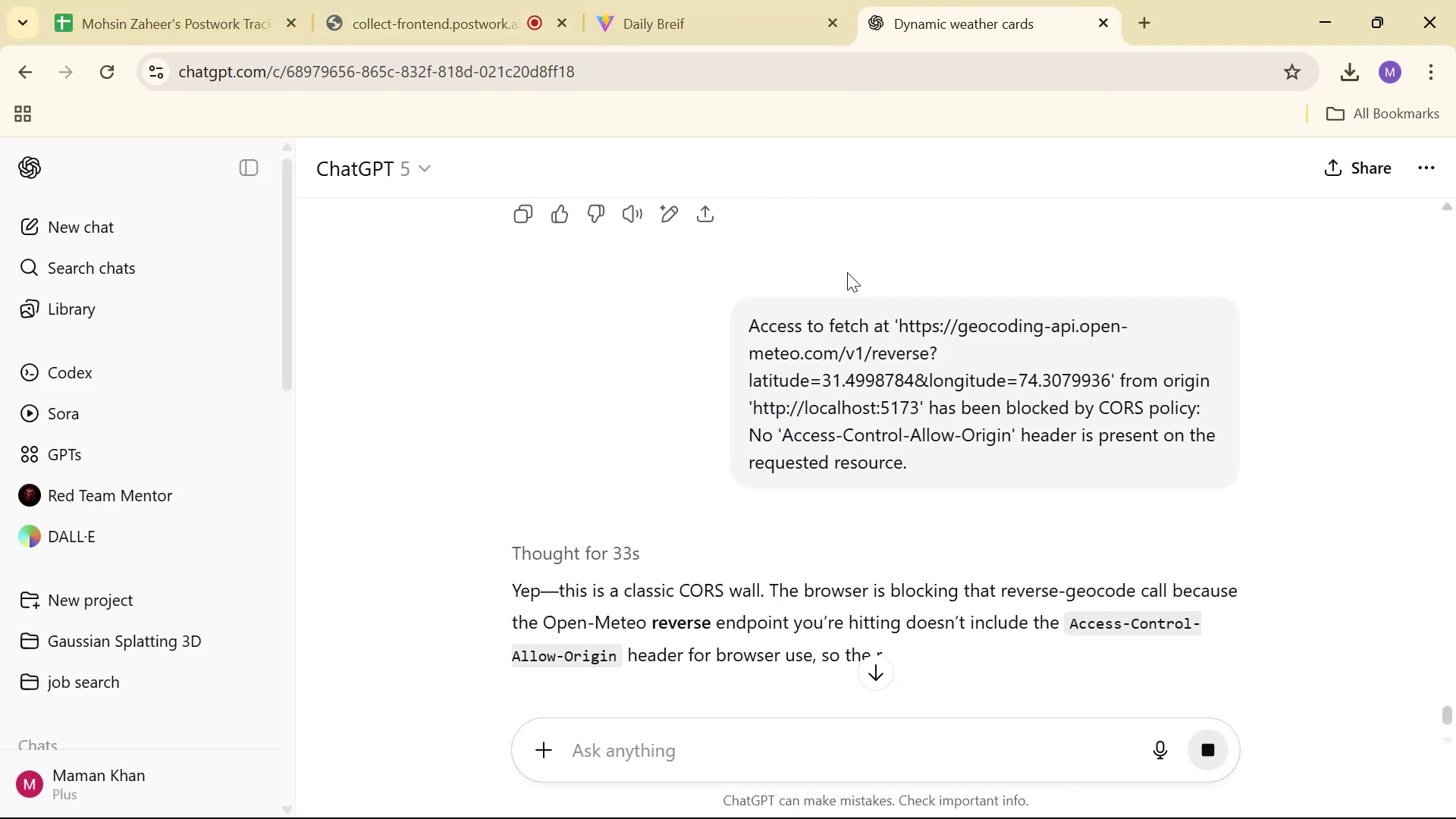 
scroll: coordinate [905, 271], scroll_direction: down, amount: 6.0
 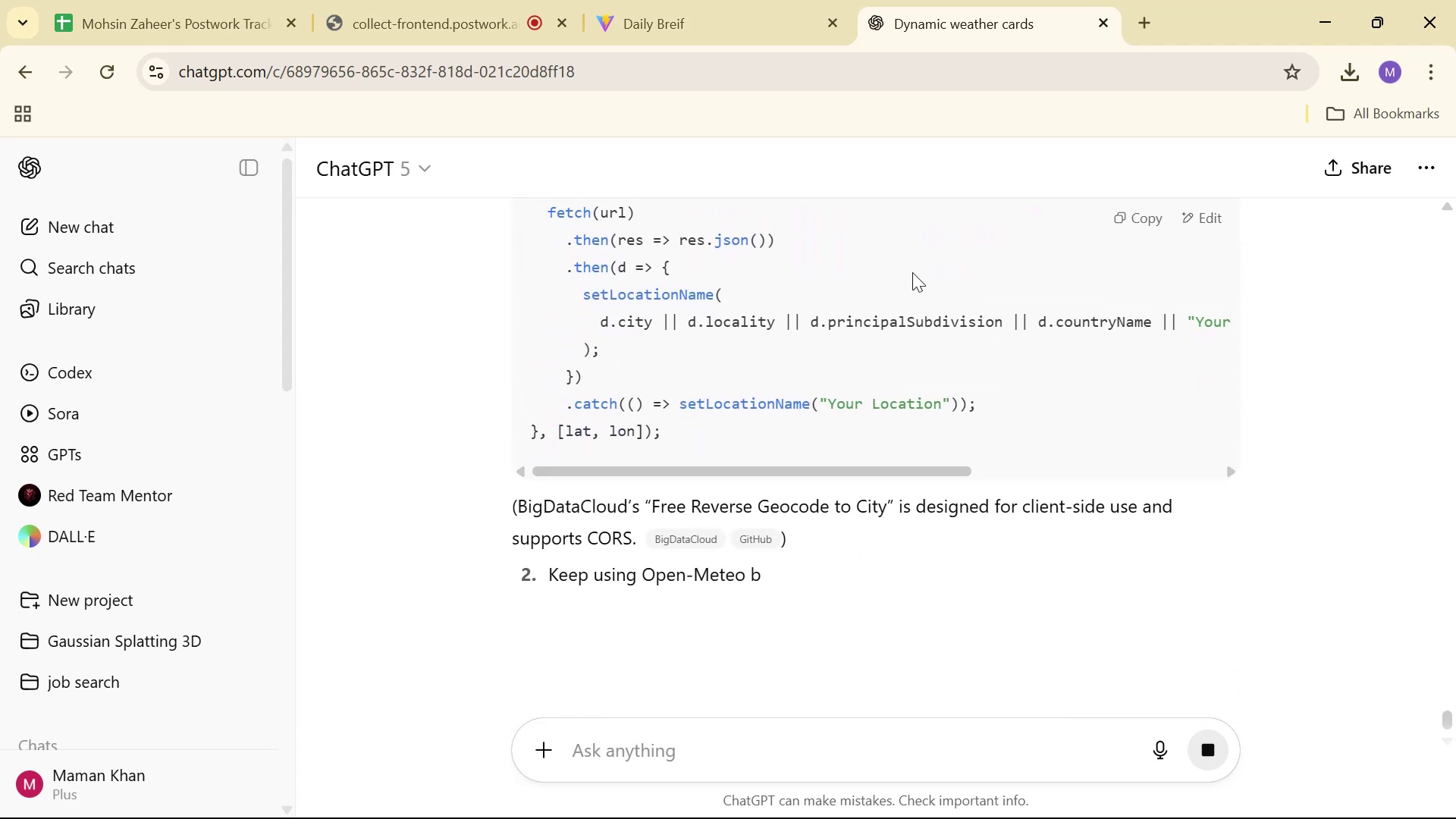 
scroll: coordinate [912, 274], scroll_direction: up, amount: 1.0
 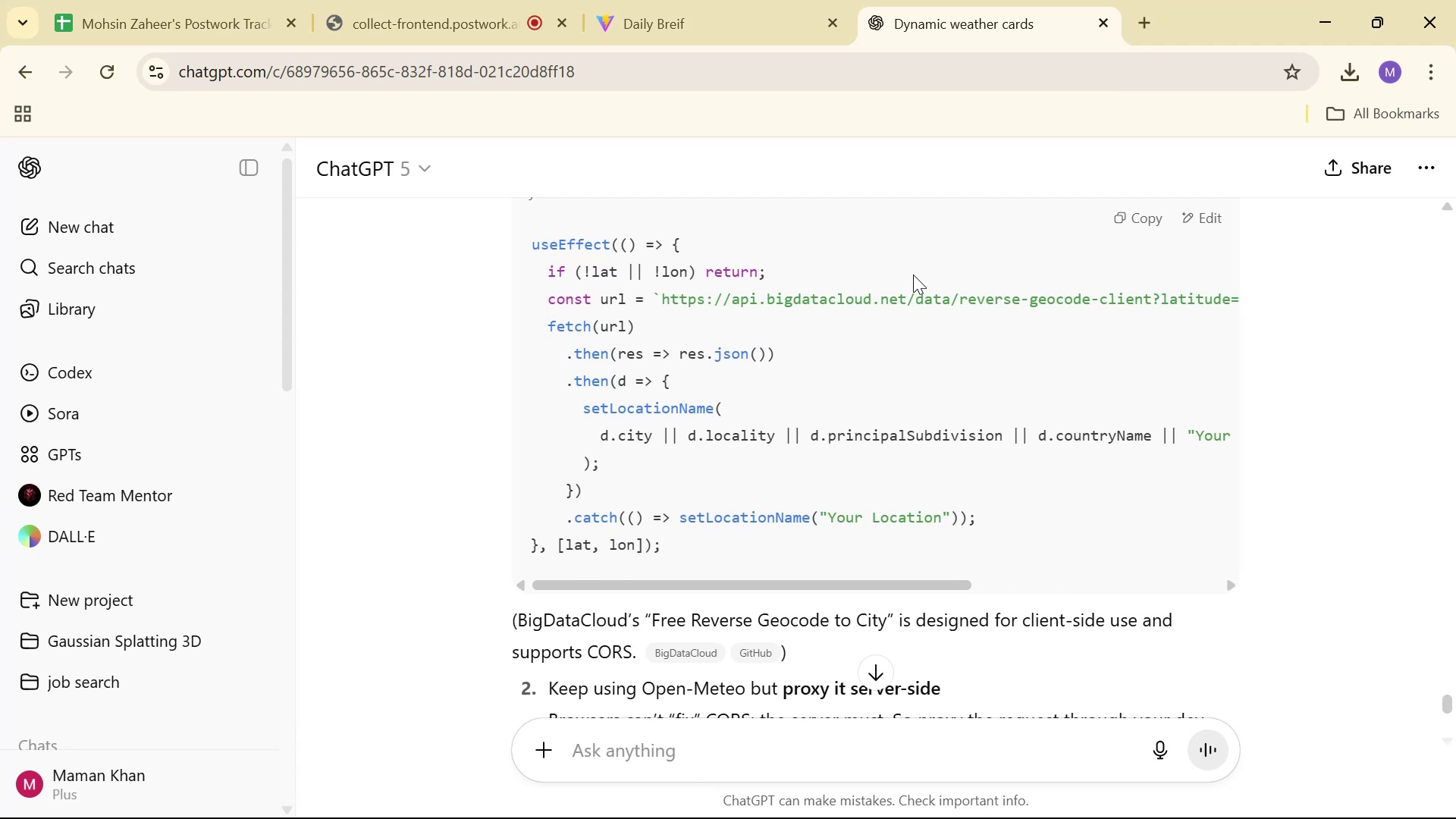 
wait(11.24)
 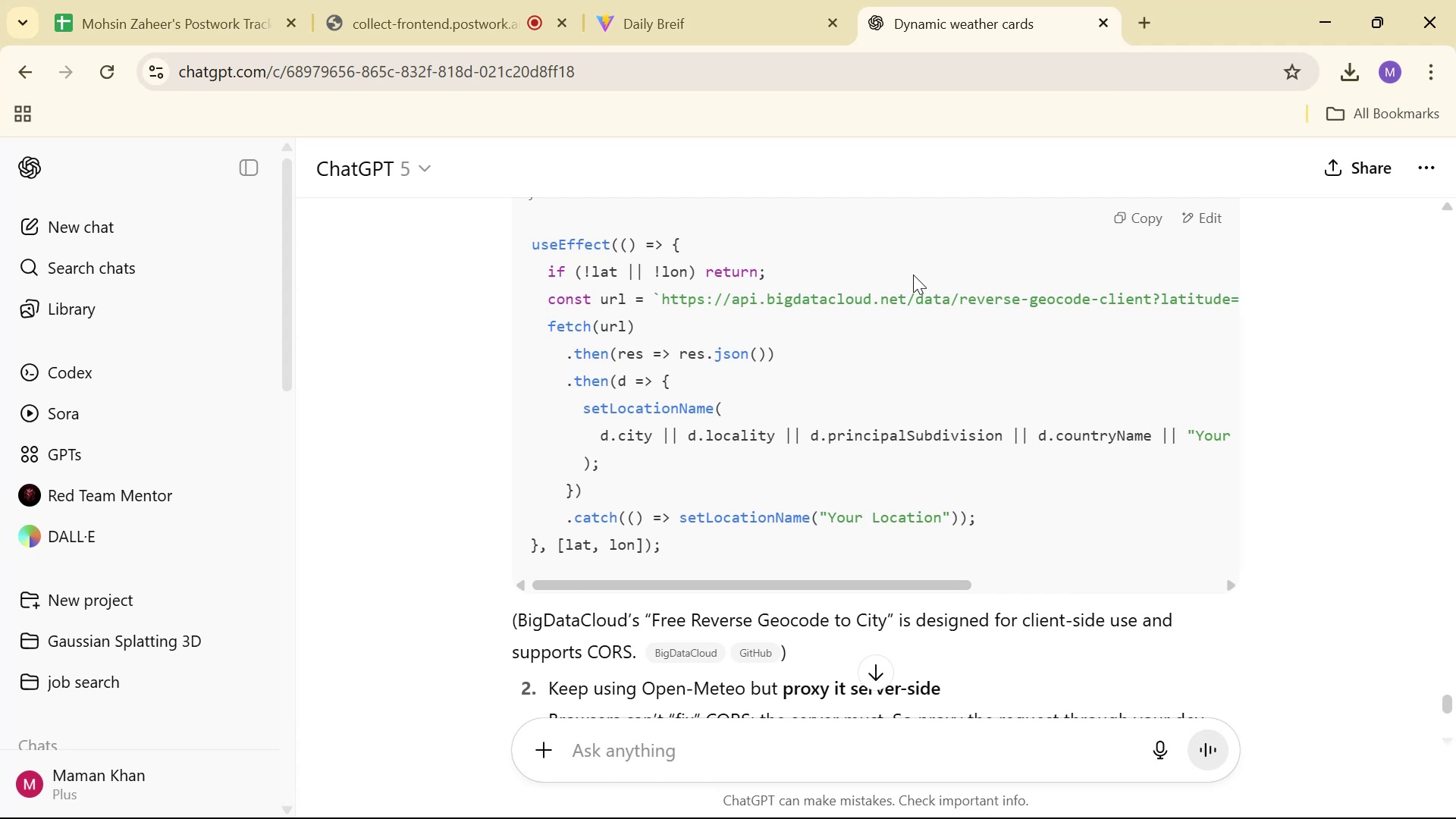 
scroll: coordinate [912, 274], scroll_direction: none, amount: 0.0
 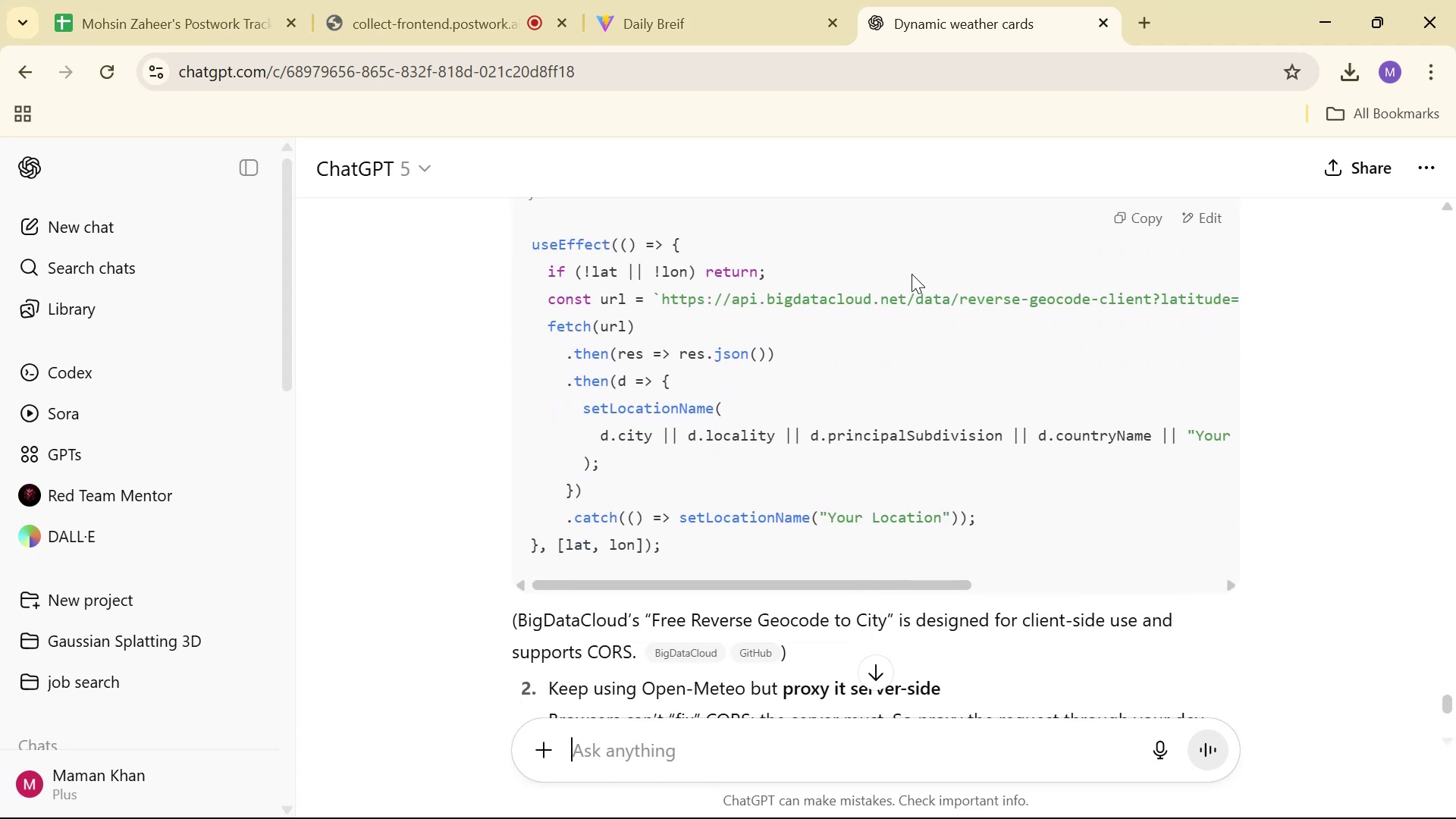 
scroll: coordinate [999, 429], scroll_direction: down, amount: 6.0
 